 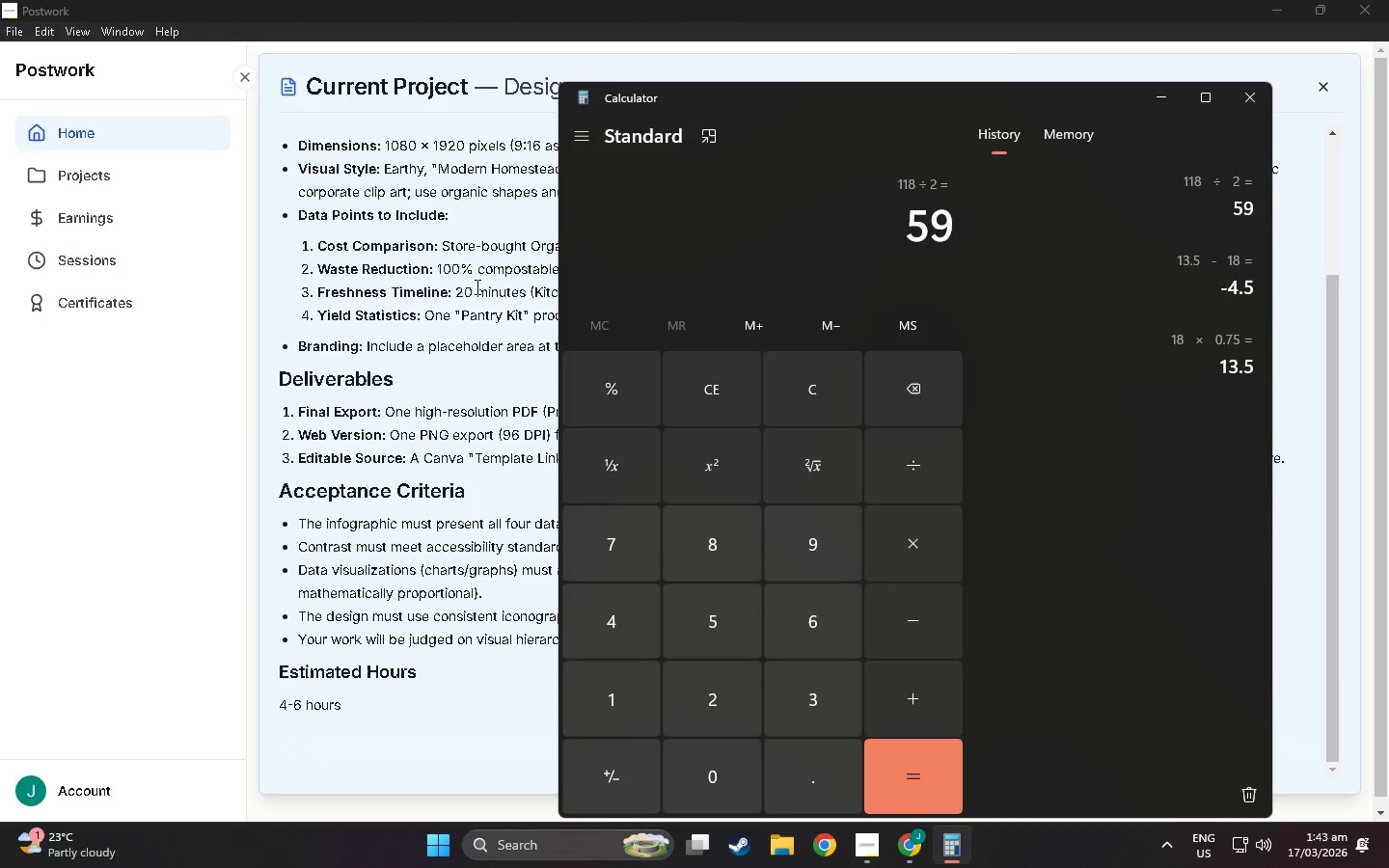 
key(Alt+Tab)
 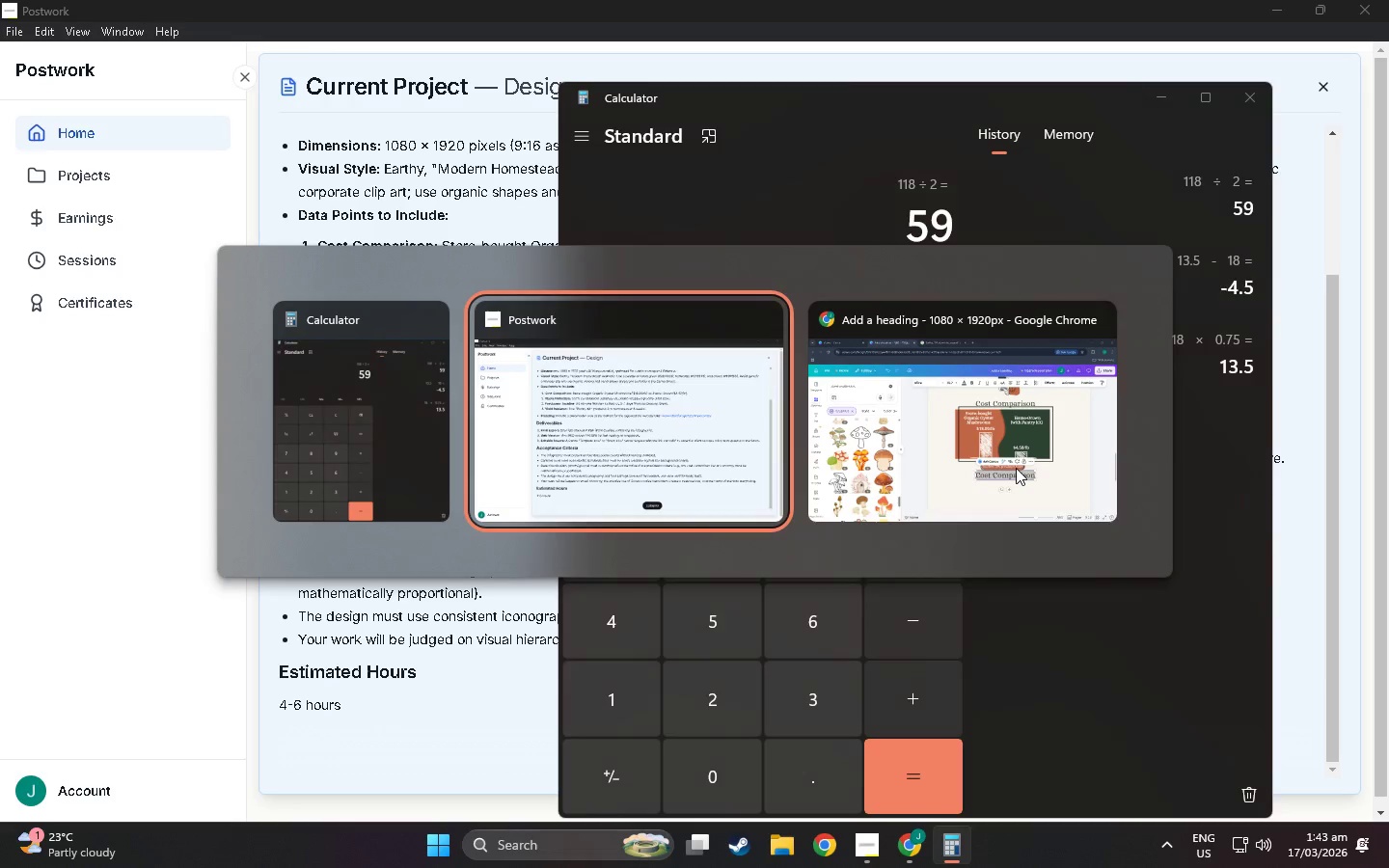 
key(Alt+Tab)
 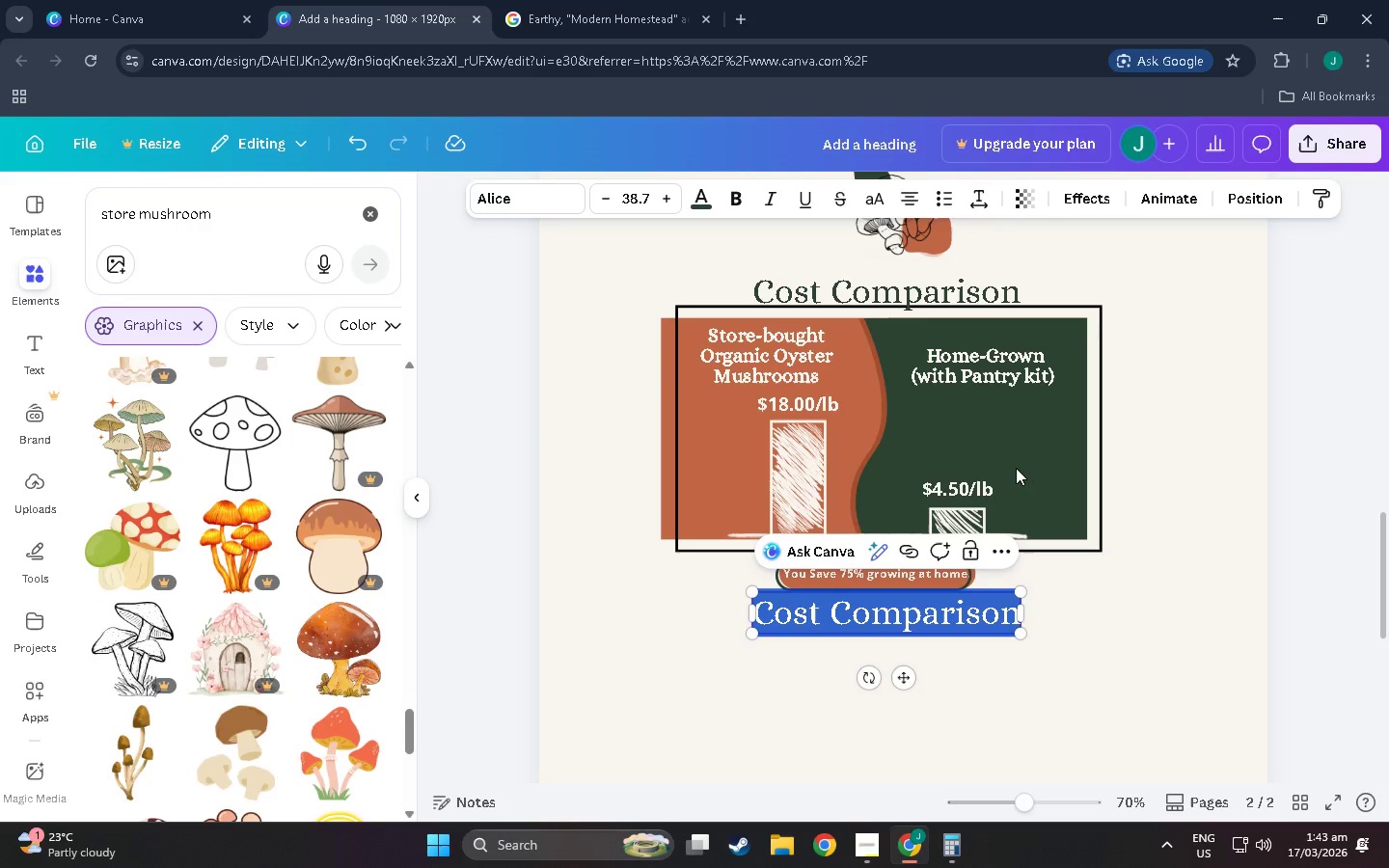 
type(Waste Reducyt)
key(Backspace)
type(ion)
 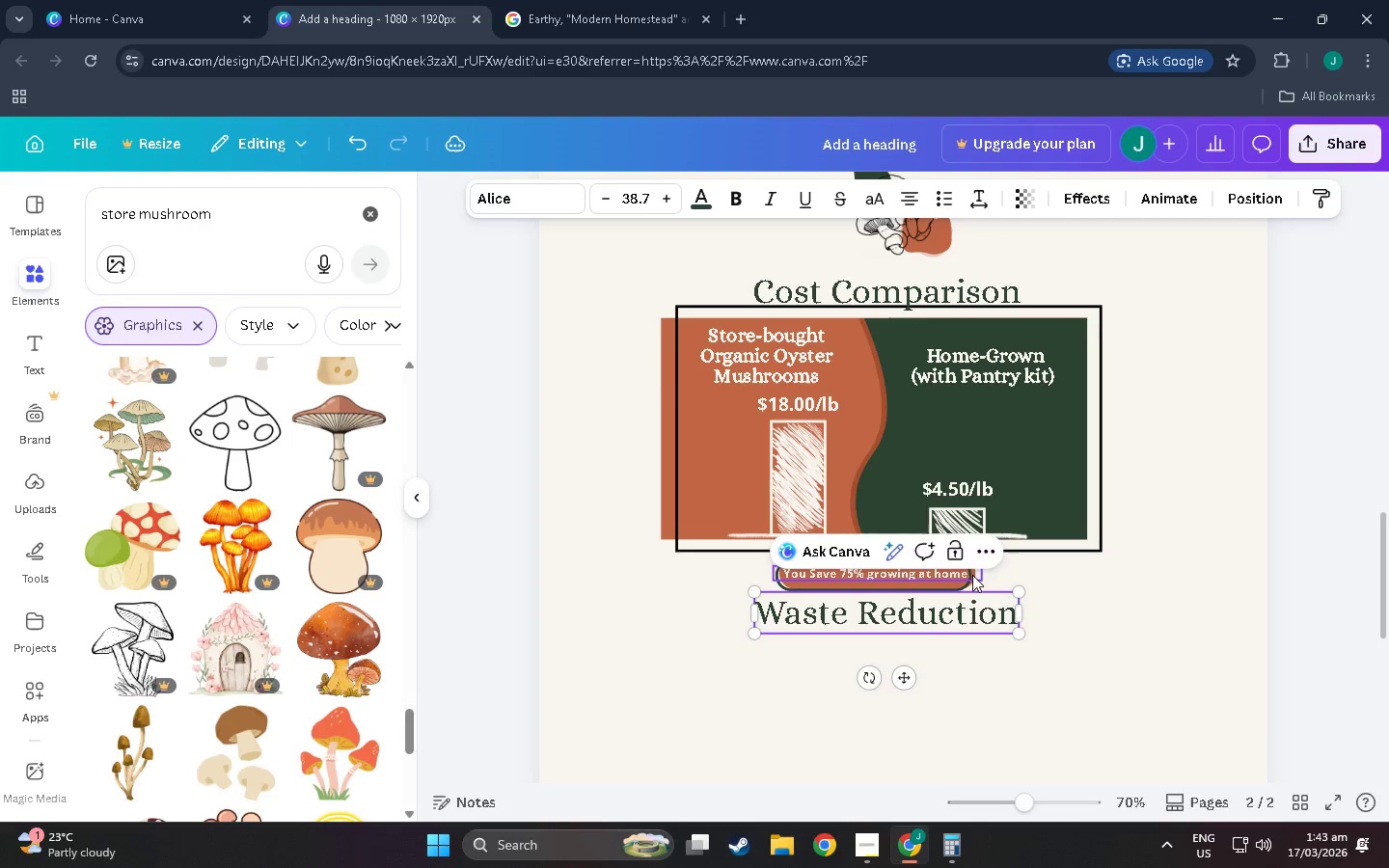 
left_click([1156, 657])
 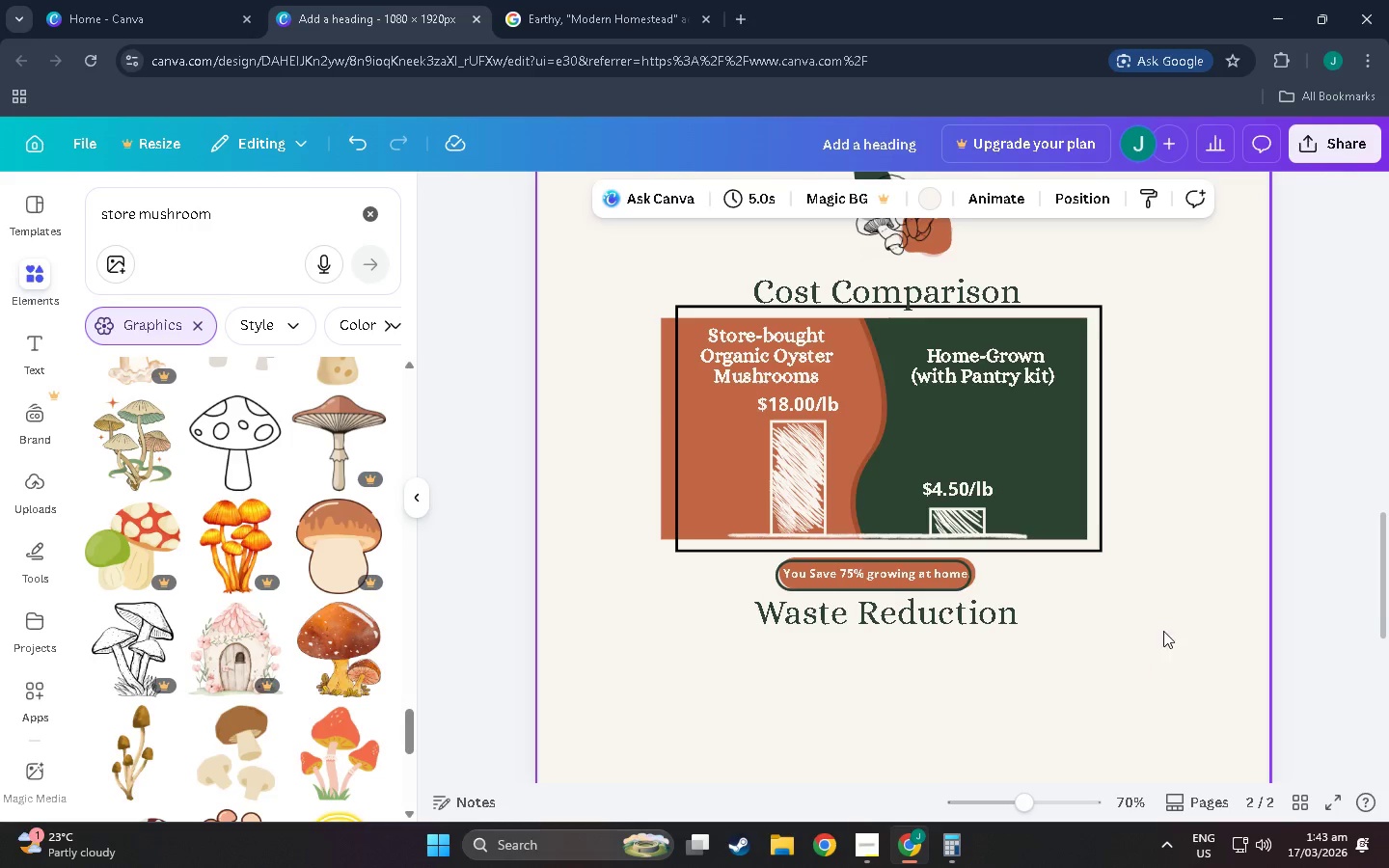 
scroll: coordinate [1163, 631], scroll_direction: up, amount: 2.0
 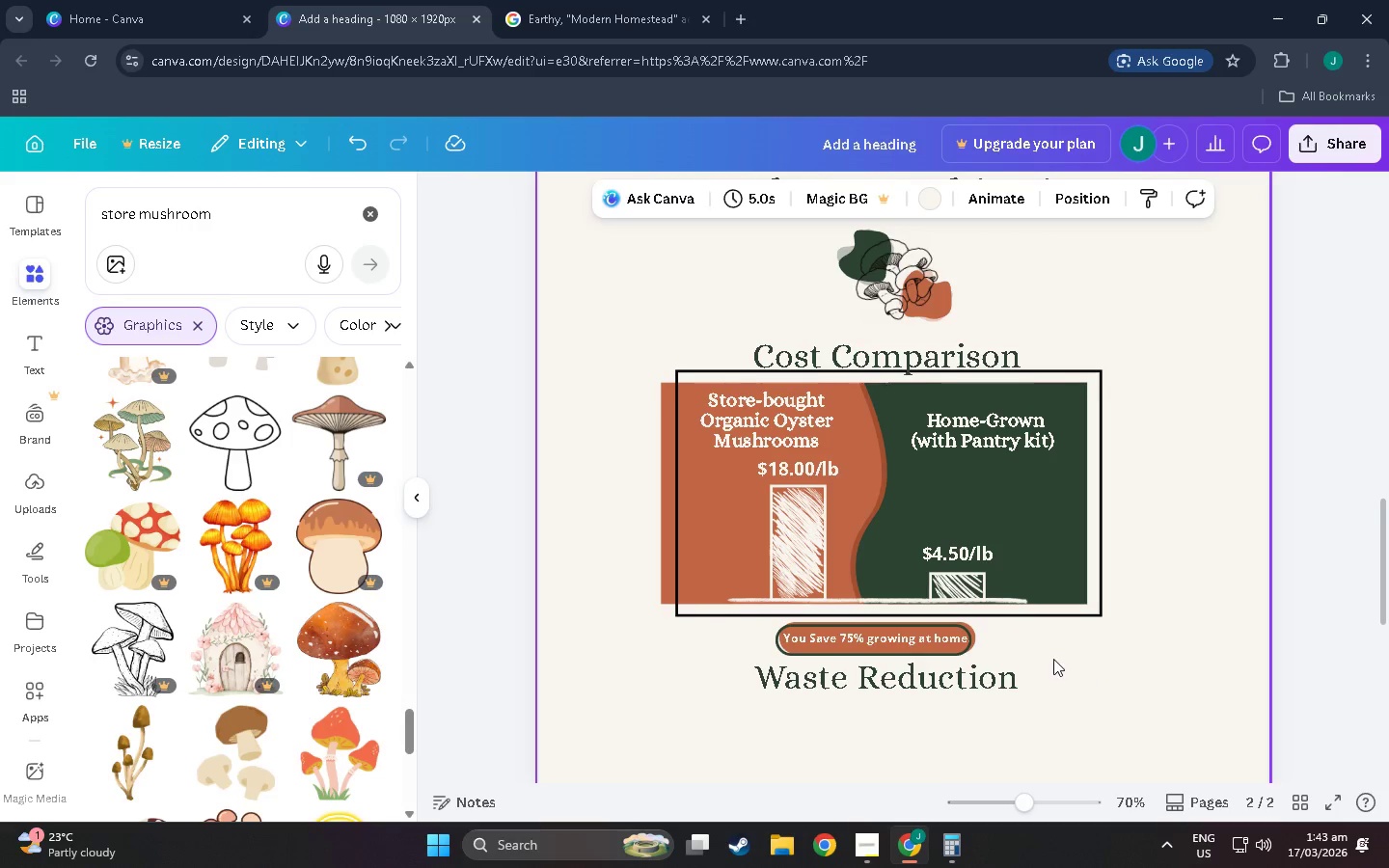 
scroll: coordinate [1051, 659], scroll_direction: down, amount: 2.0
 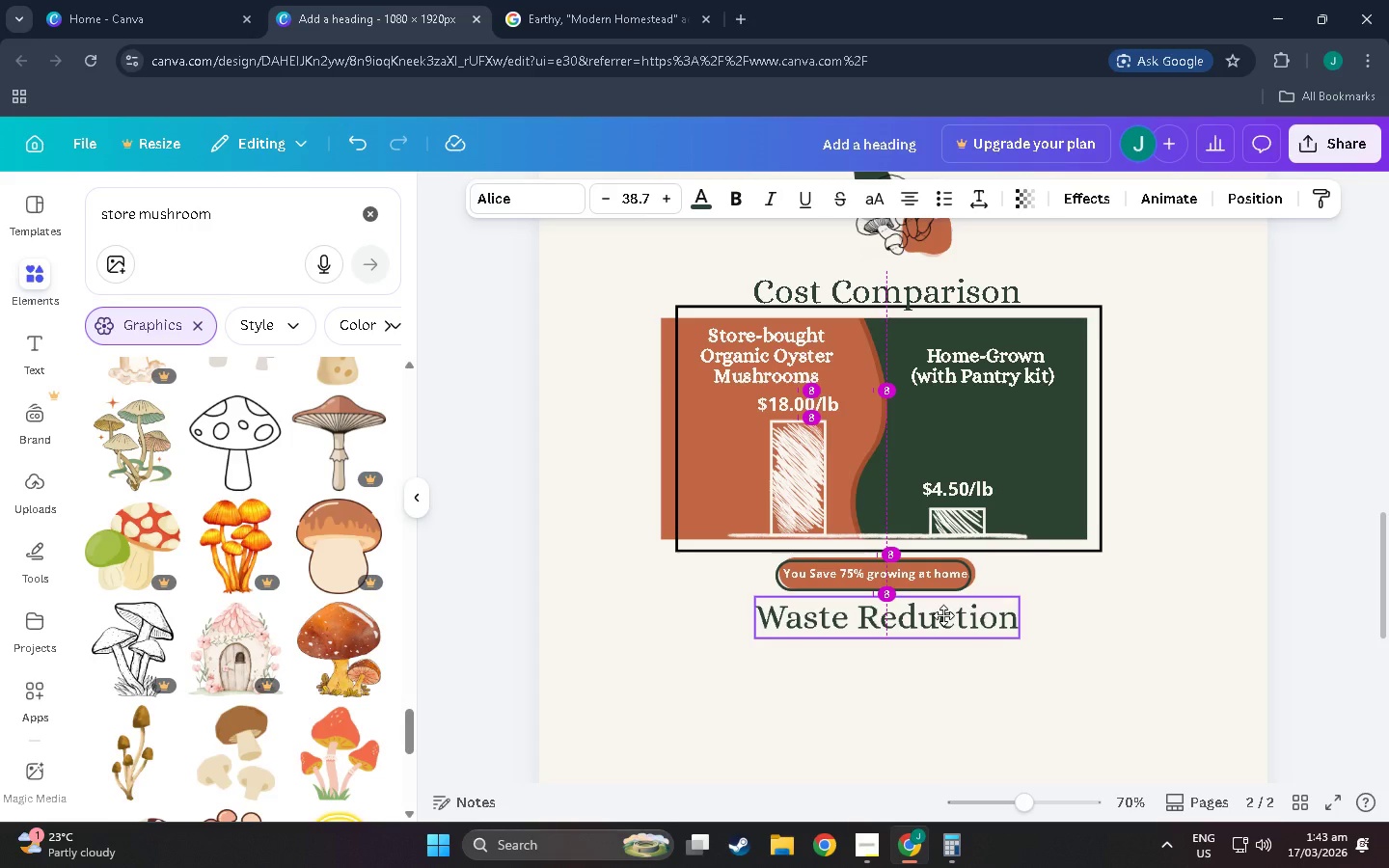 
left_click([1050, 732])
 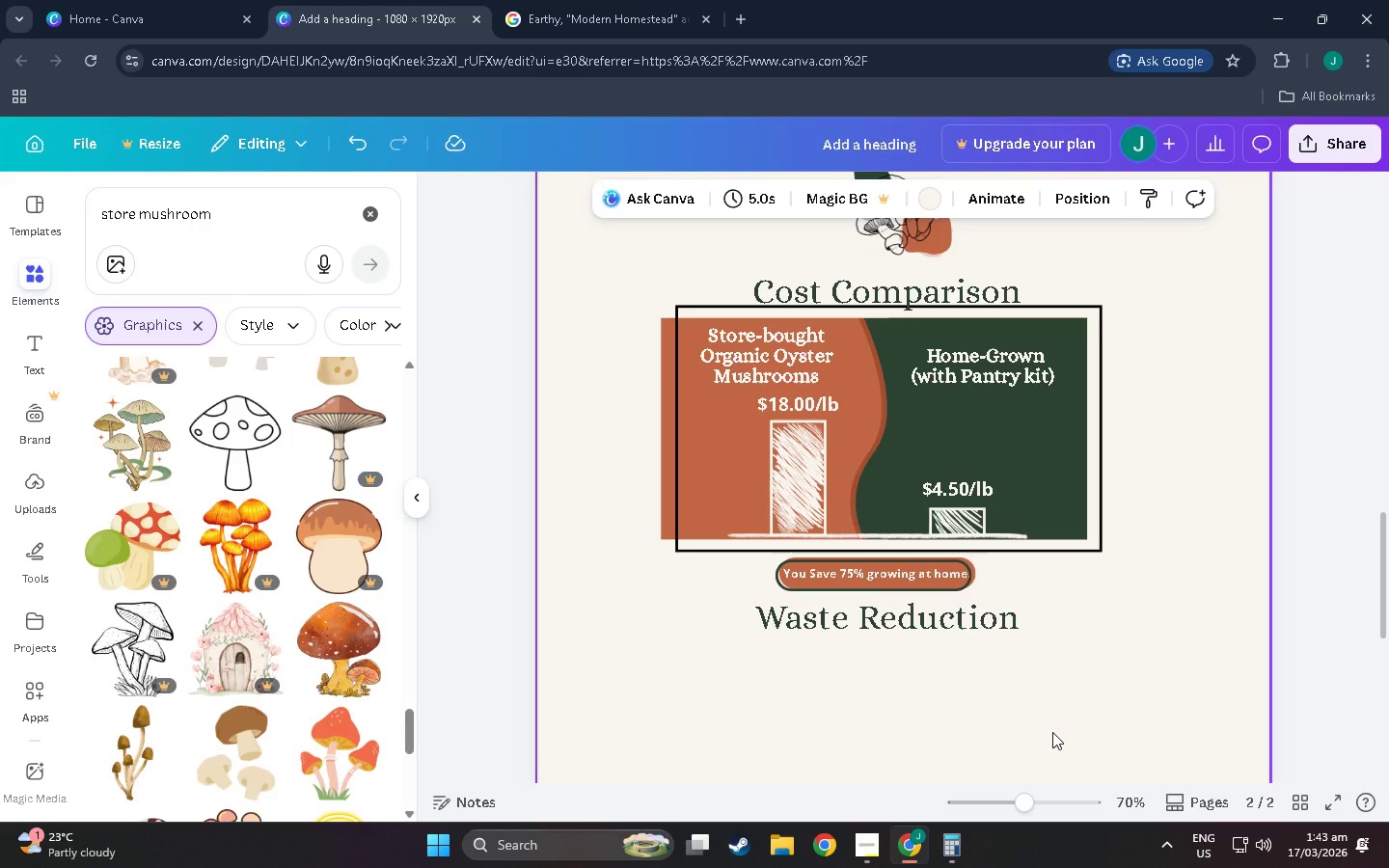 
scroll: coordinate [1017, 701], scroll_direction: up, amount: 3.0
 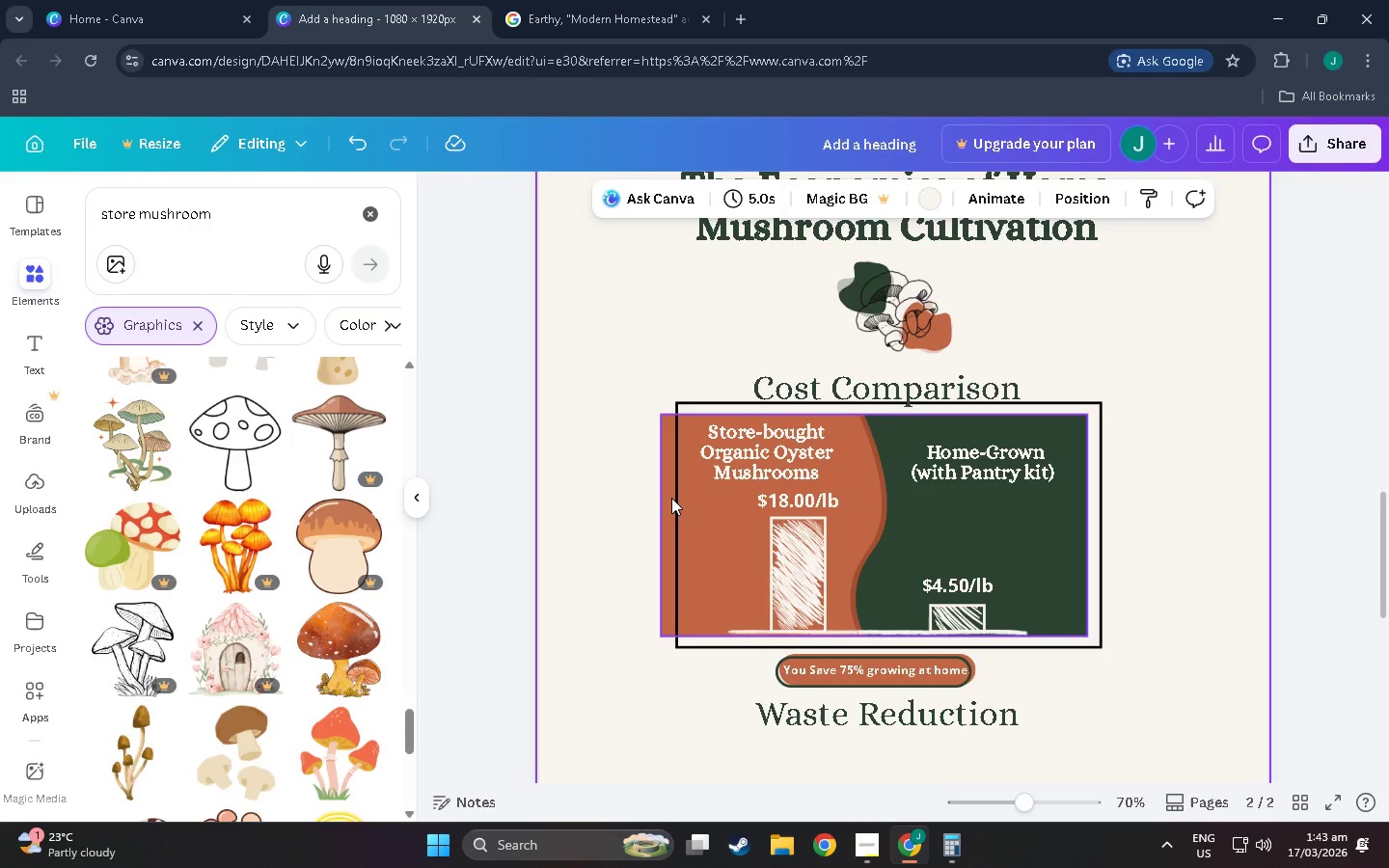 
left_click([671, 498])
 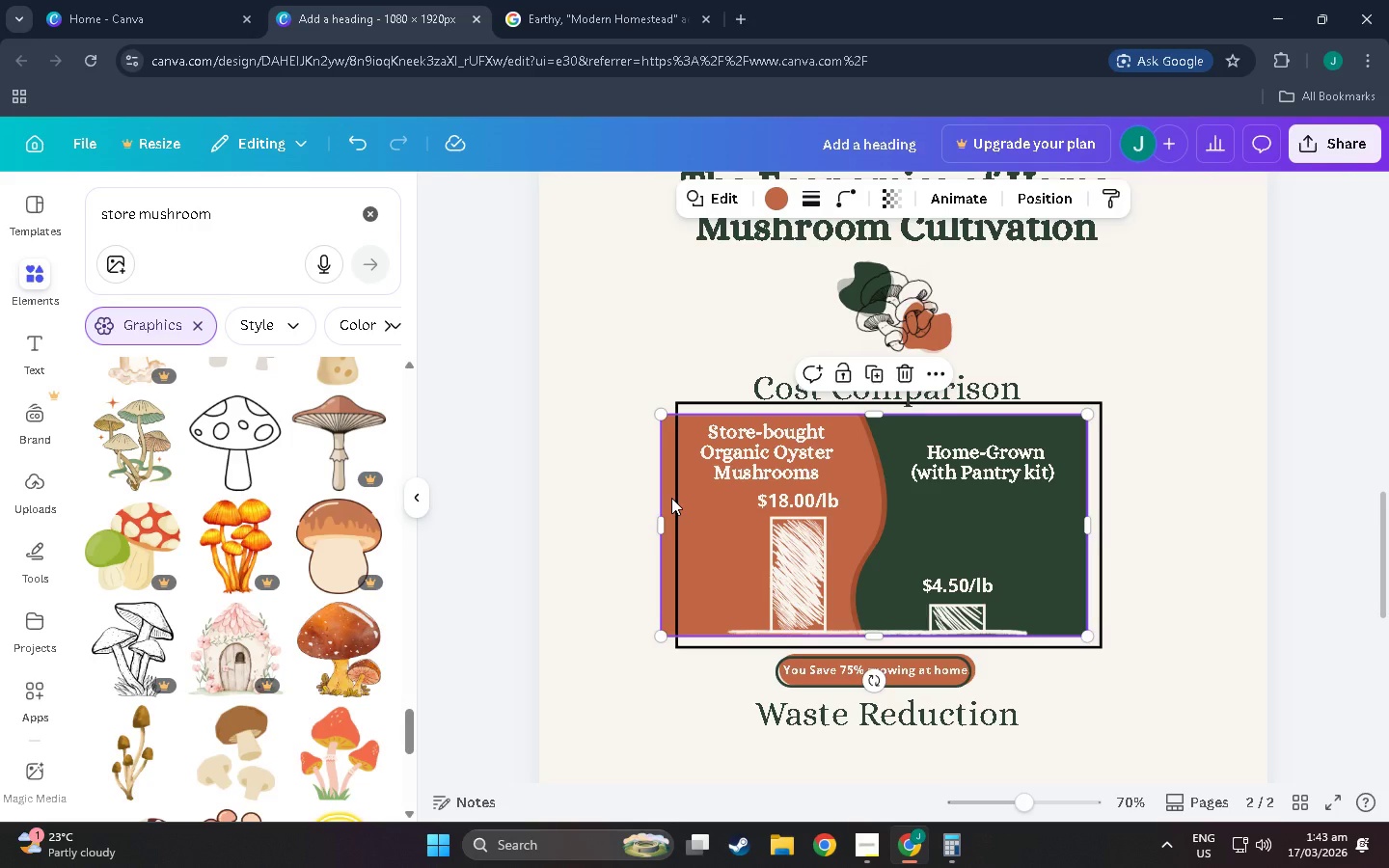 
key(Control+C)
 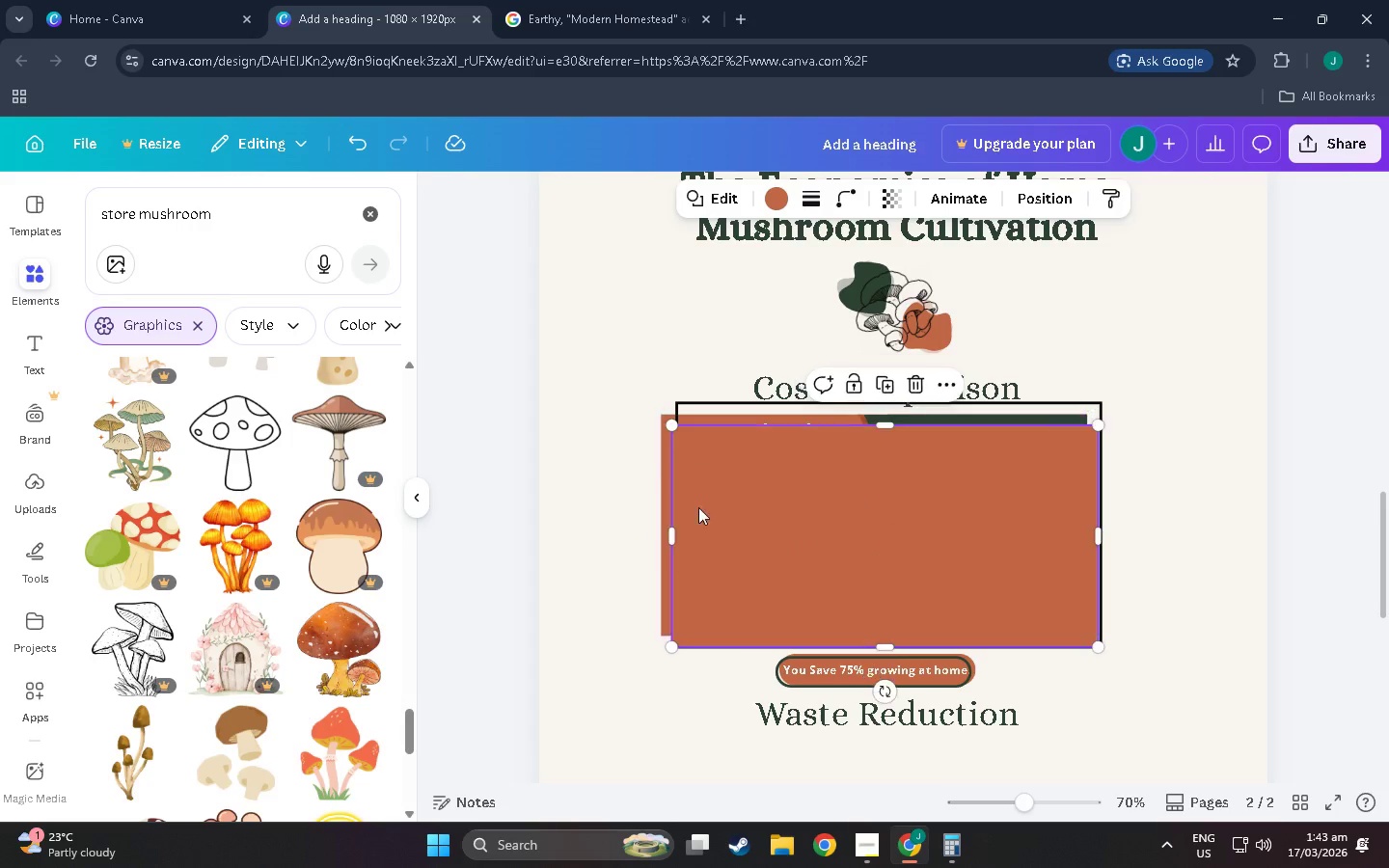 
key(Control+V)
 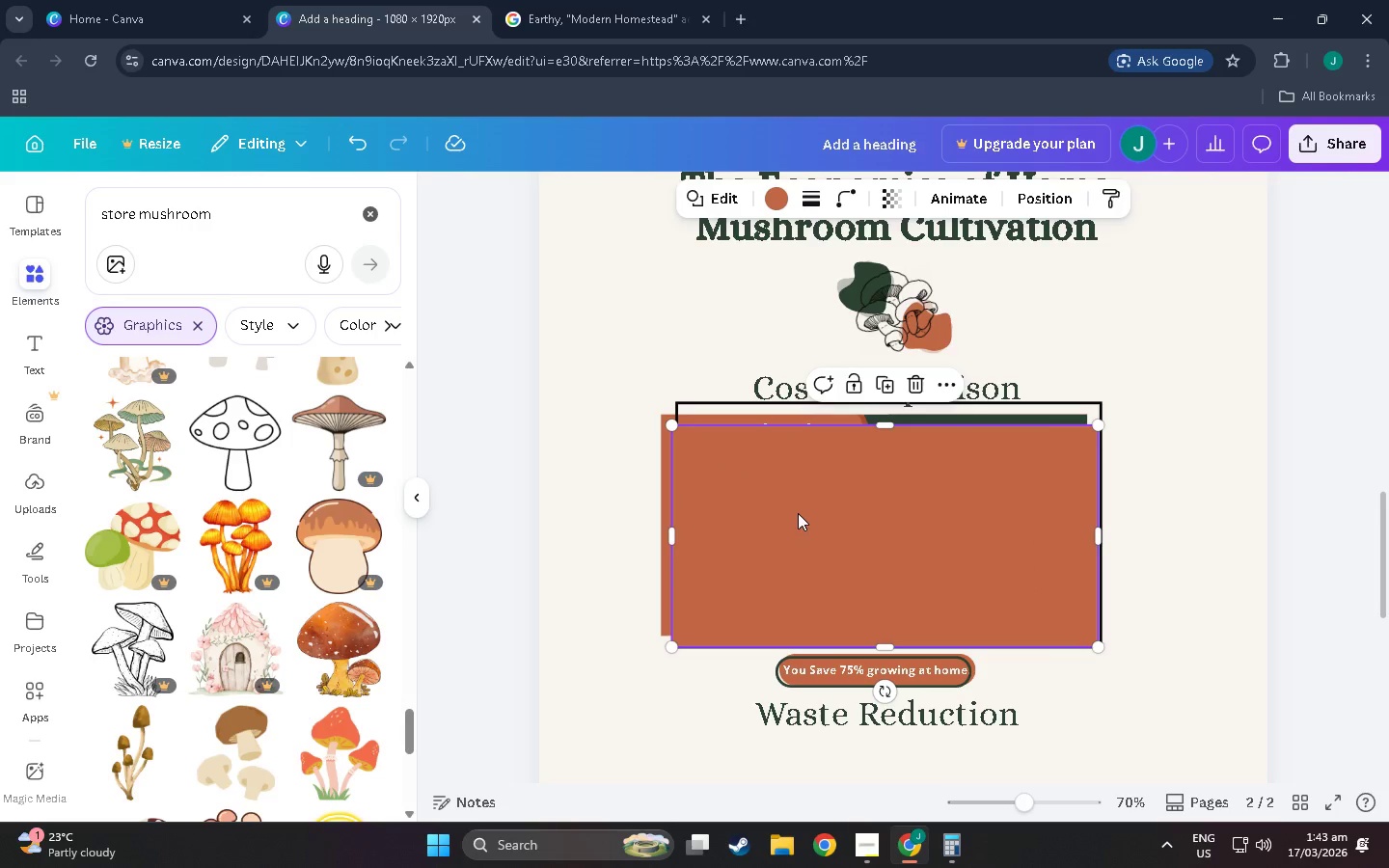 
left_click_drag(start_coordinate=[800, 514], to_coordinate=[749, 686])
 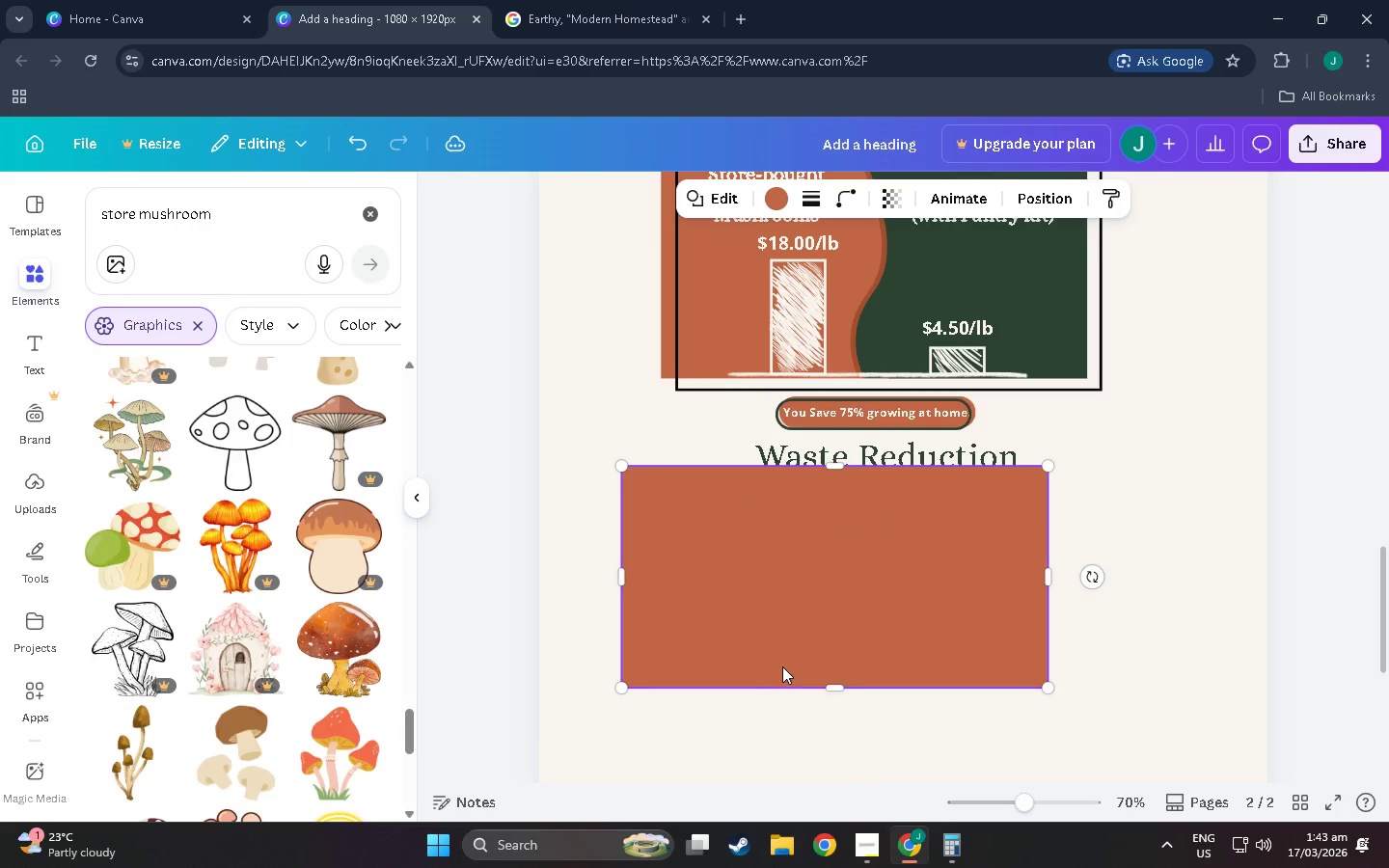 
scroll: coordinate [785, 665], scroll_direction: down, amount: 11.0
 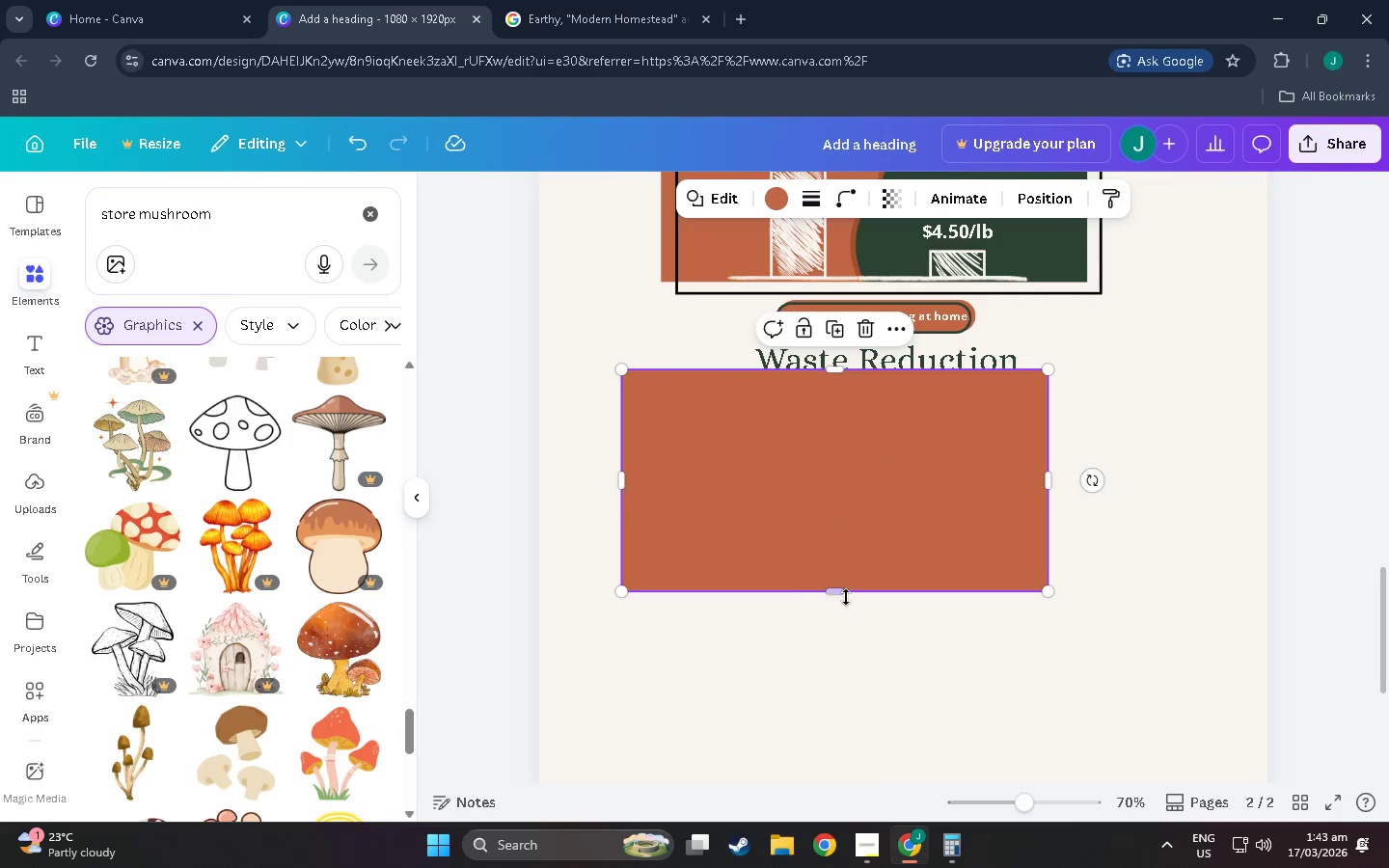 
left_click_drag(start_coordinate=[840, 595], to_coordinate=[865, 438])
 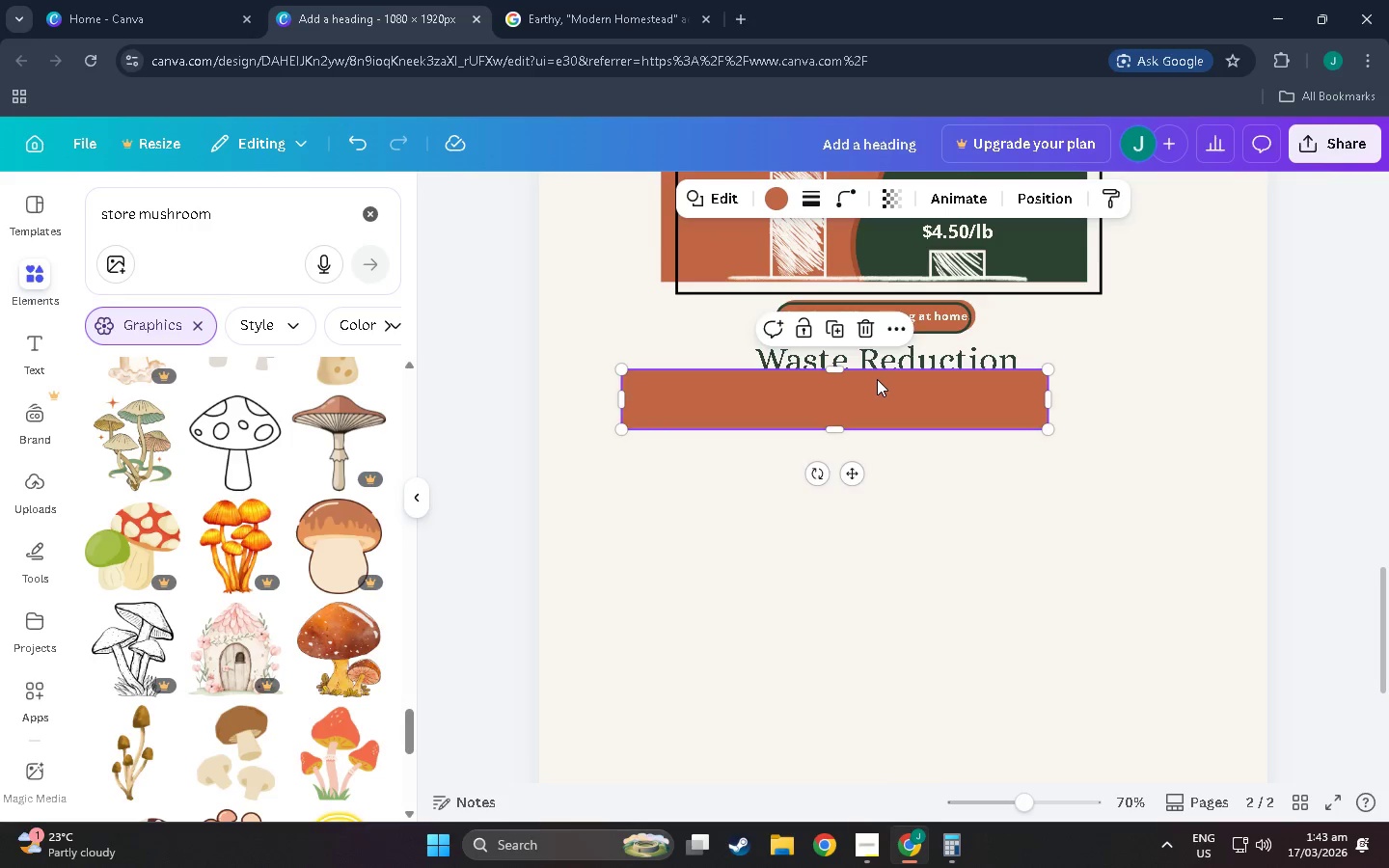 
left_click_drag(start_coordinate=[879, 385], to_coordinate=[857, 418])
 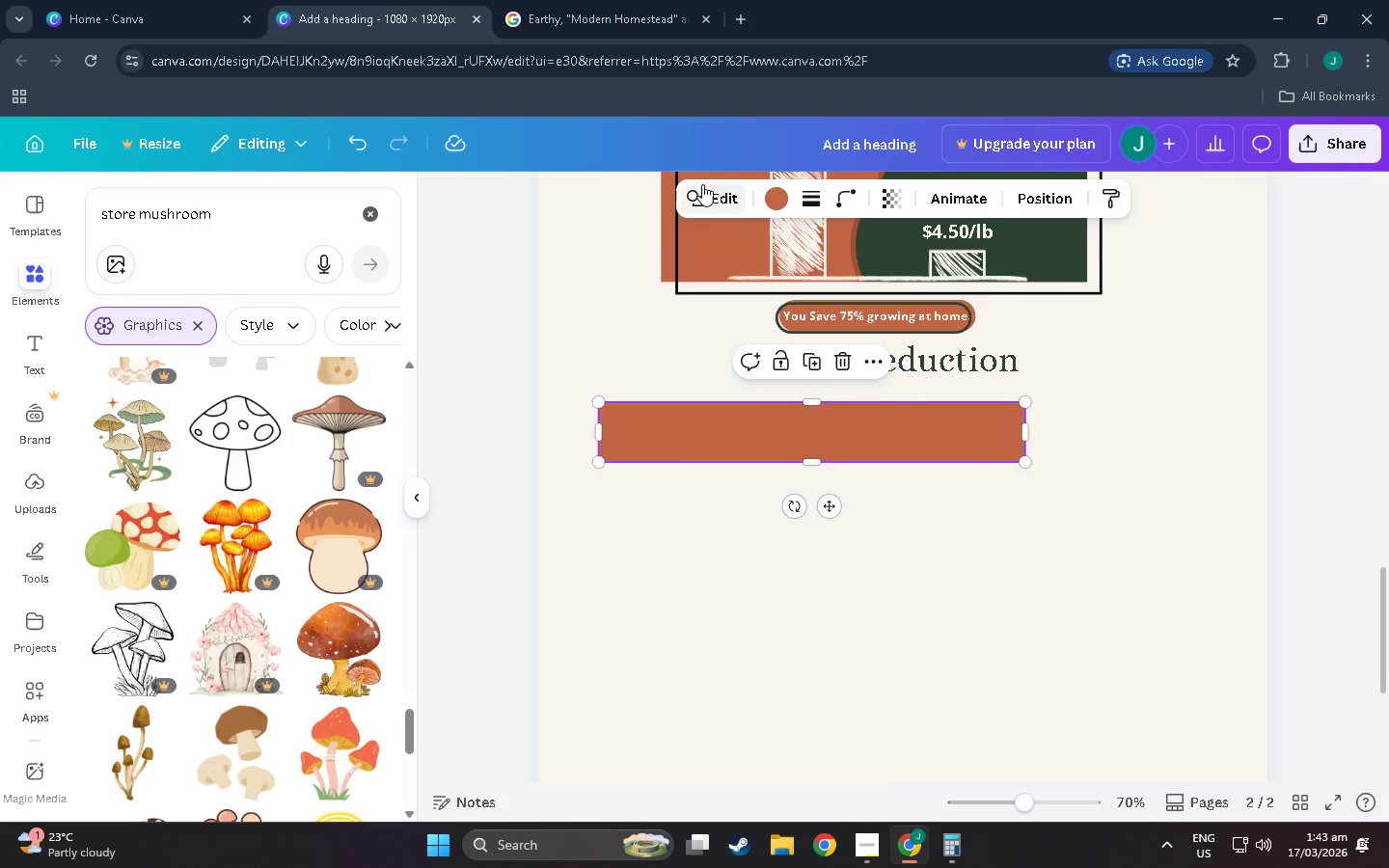 
left_click([713, 189])
 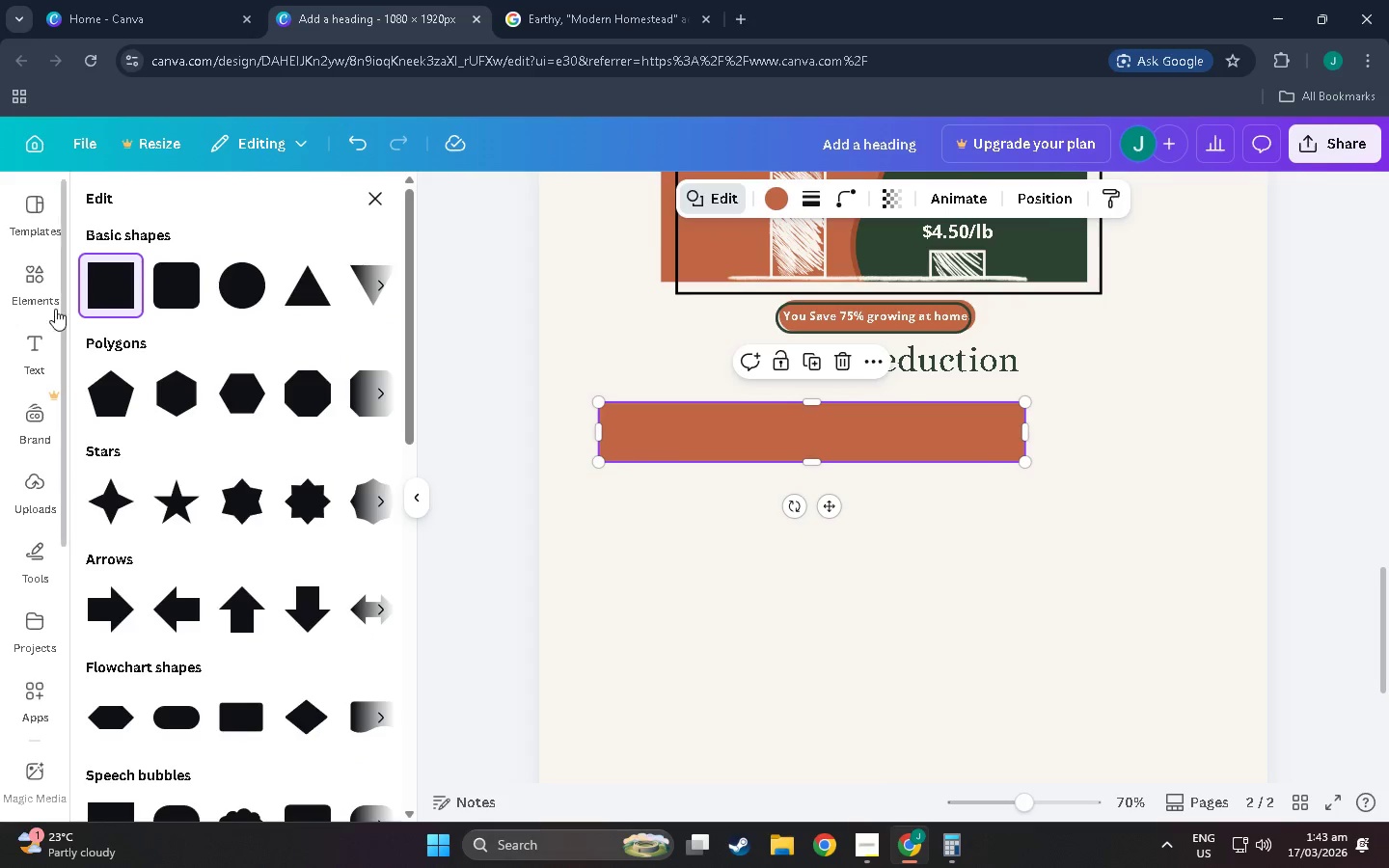 
left_click([177, 286])
 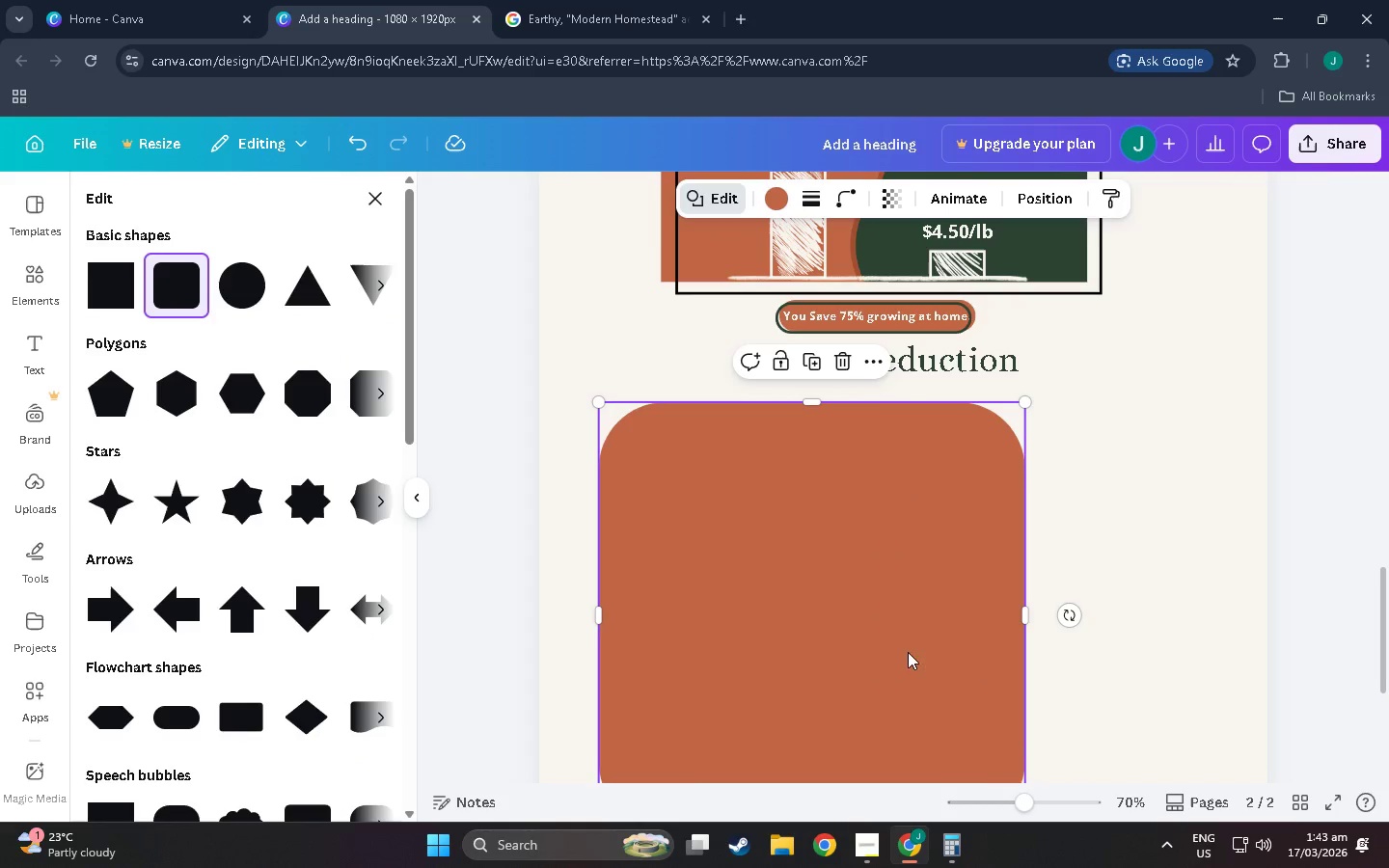 
scroll: coordinate [837, 633], scroll_direction: down, amount: 5.0
 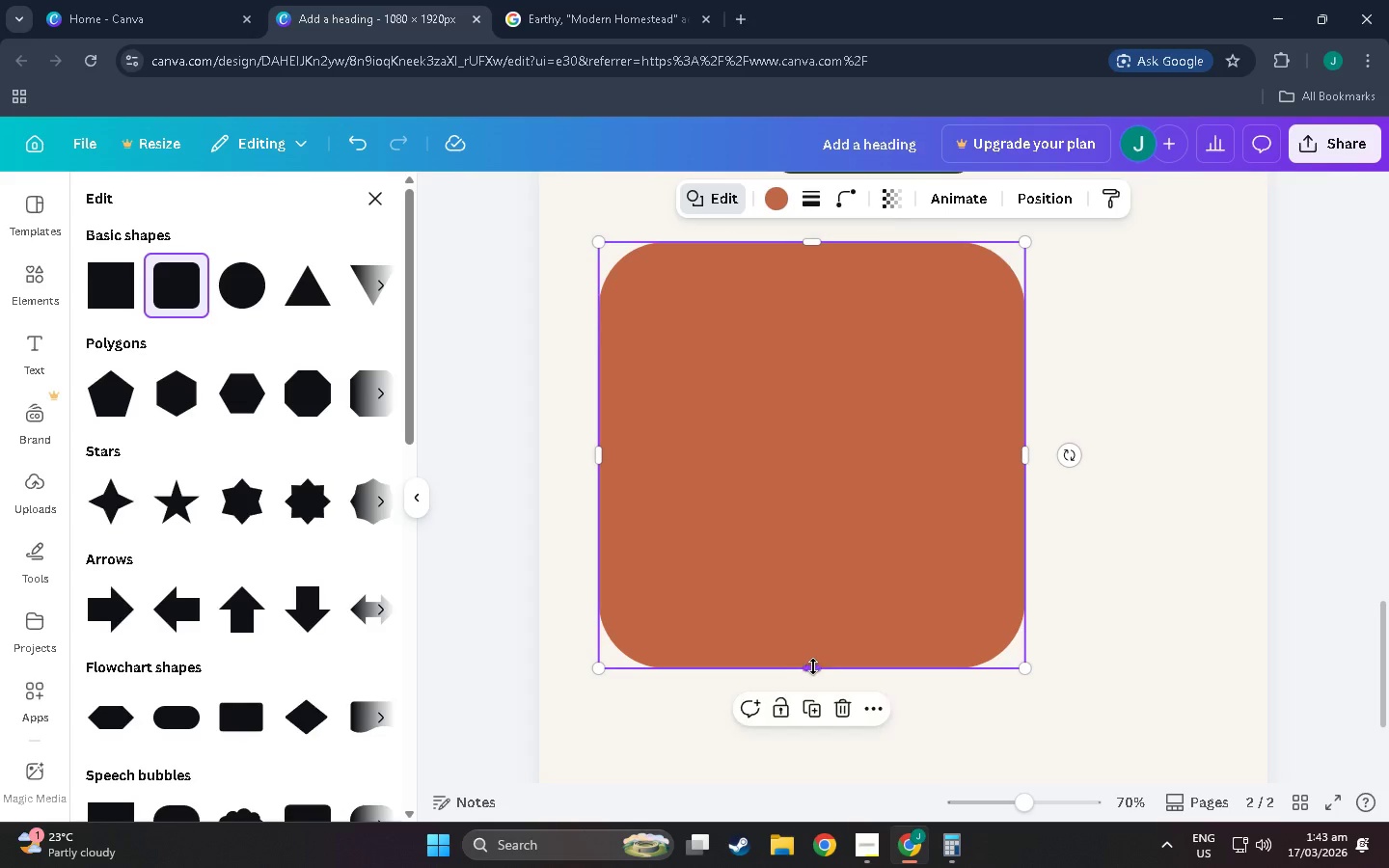 
left_click_drag(start_coordinate=[813, 666], to_coordinate=[793, 366])
 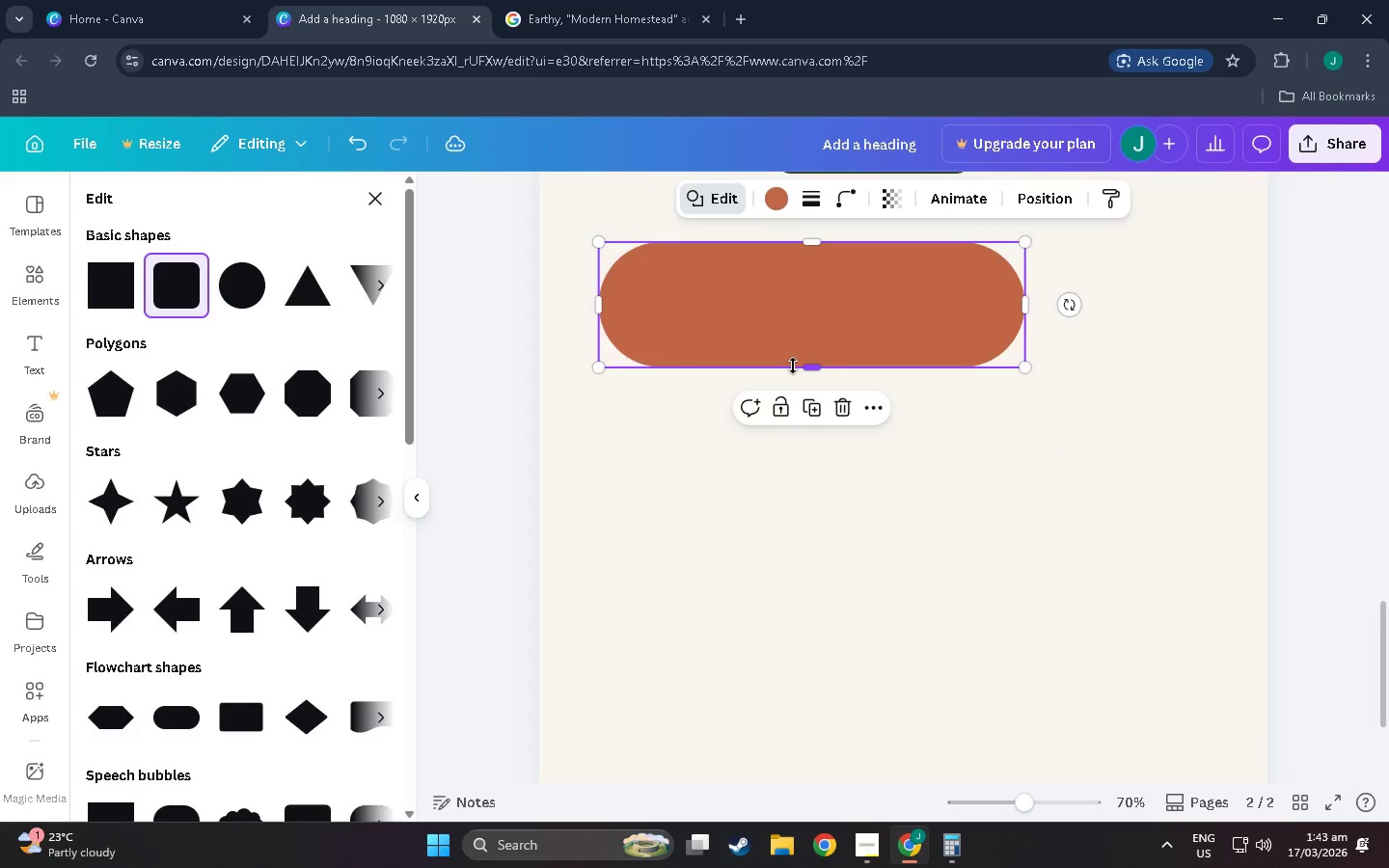 
left_click_drag(start_coordinate=[815, 413], to_coordinate=[770, 393])
 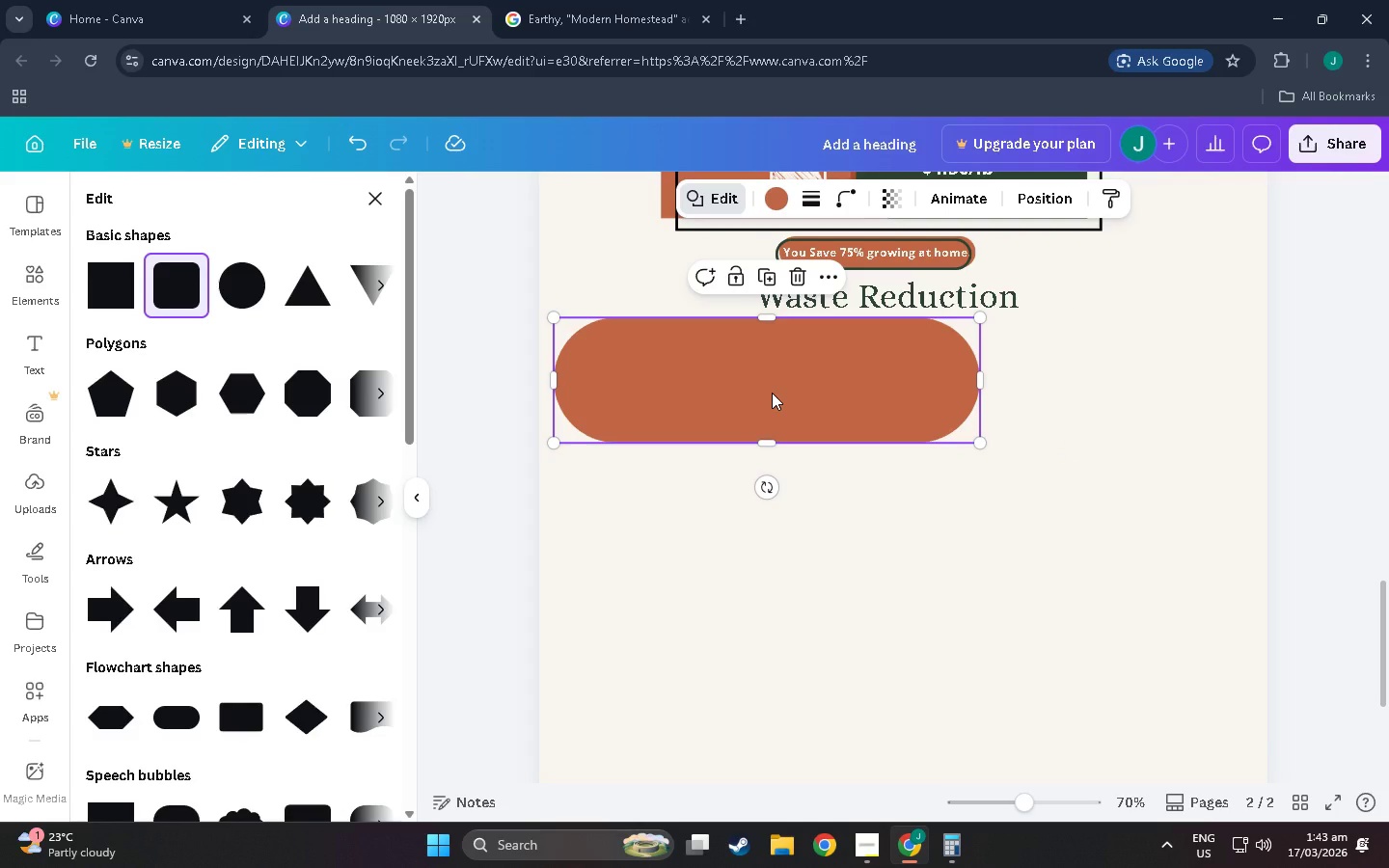 
scroll: coordinate [793, 366], scroll_direction: up, amount: 3.0
 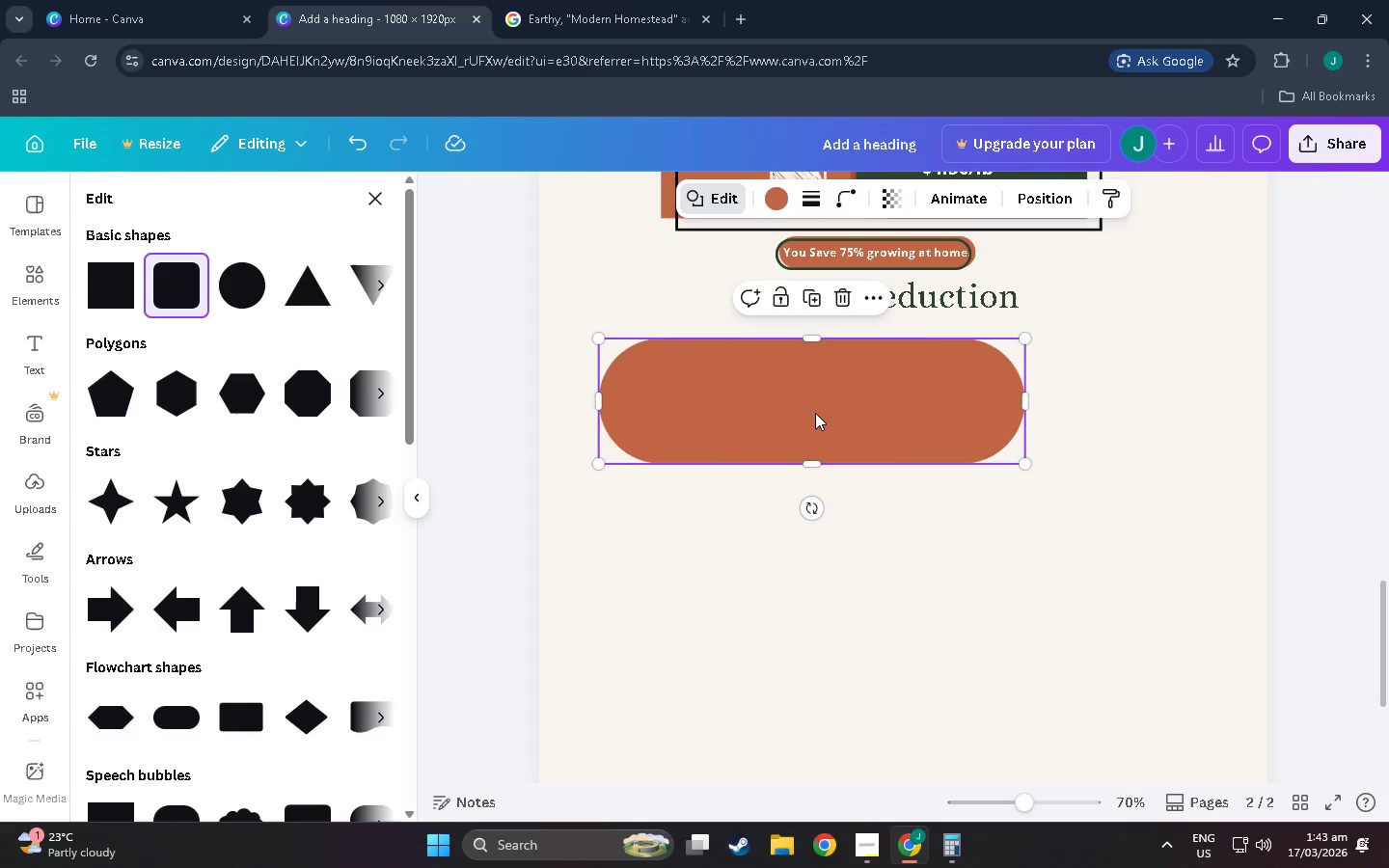 
key(Control+C)
 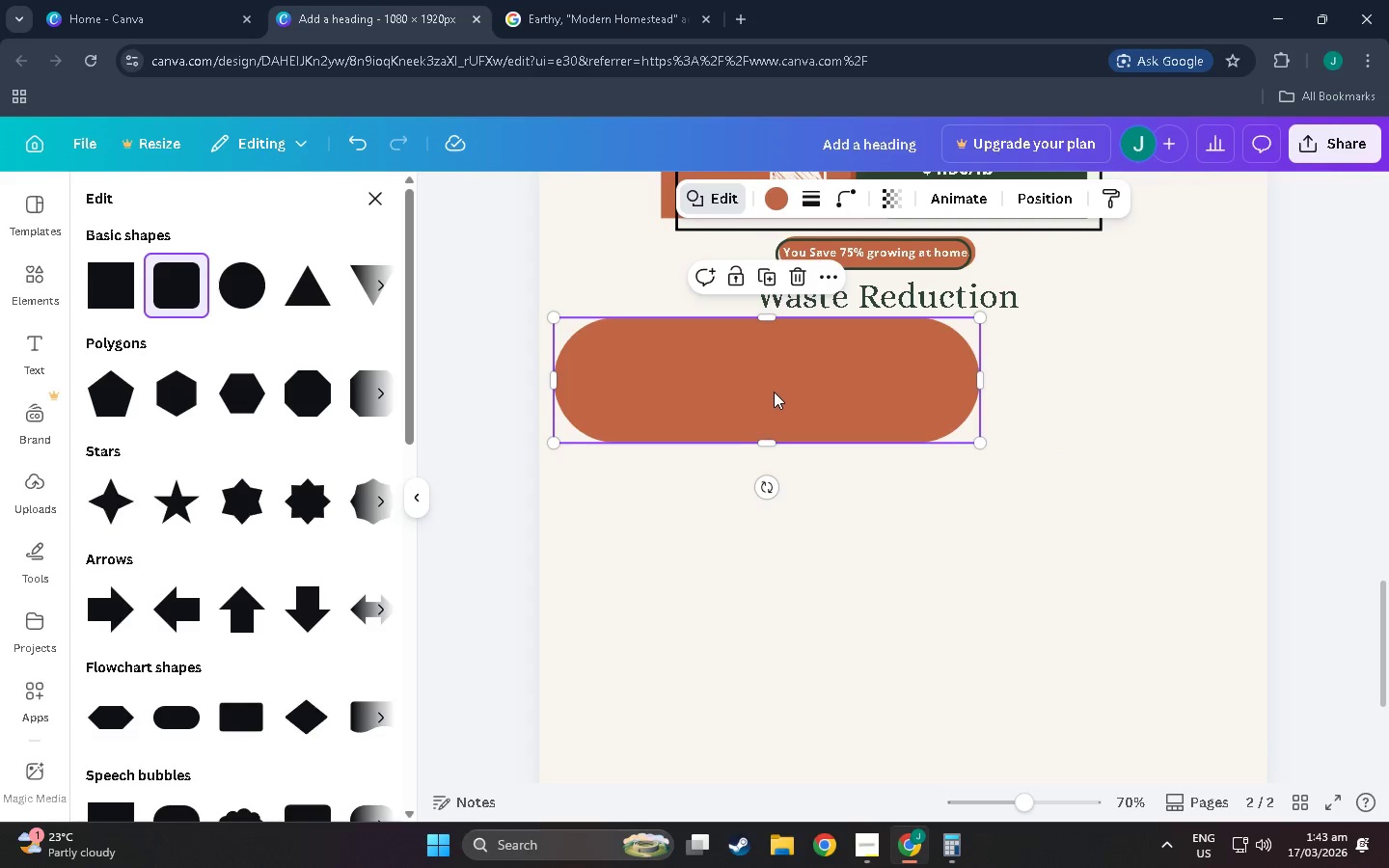 
key(Control+V)
 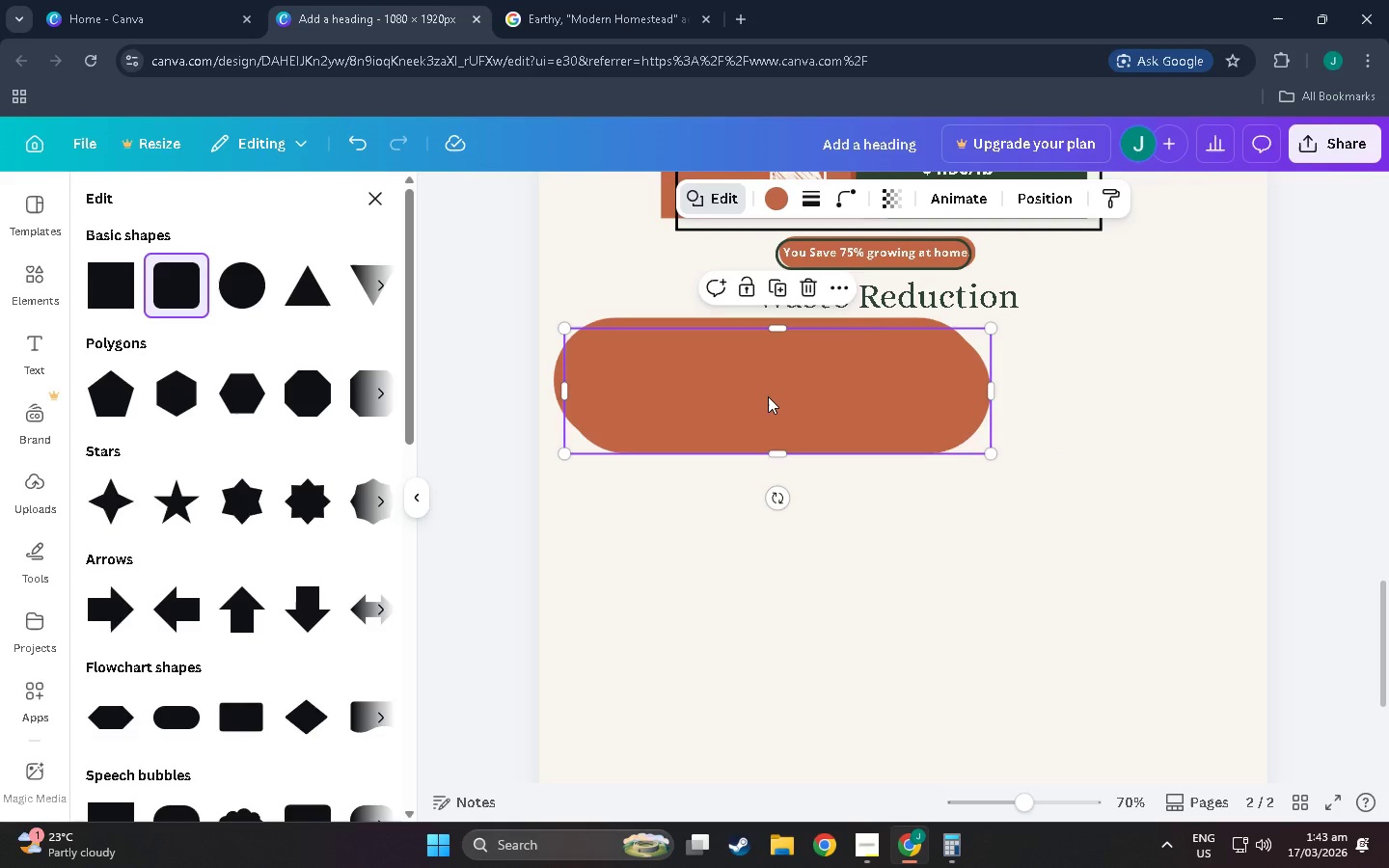 
left_click_drag(start_coordinate=[769, 396], to_coordinate=[1193, 379])
 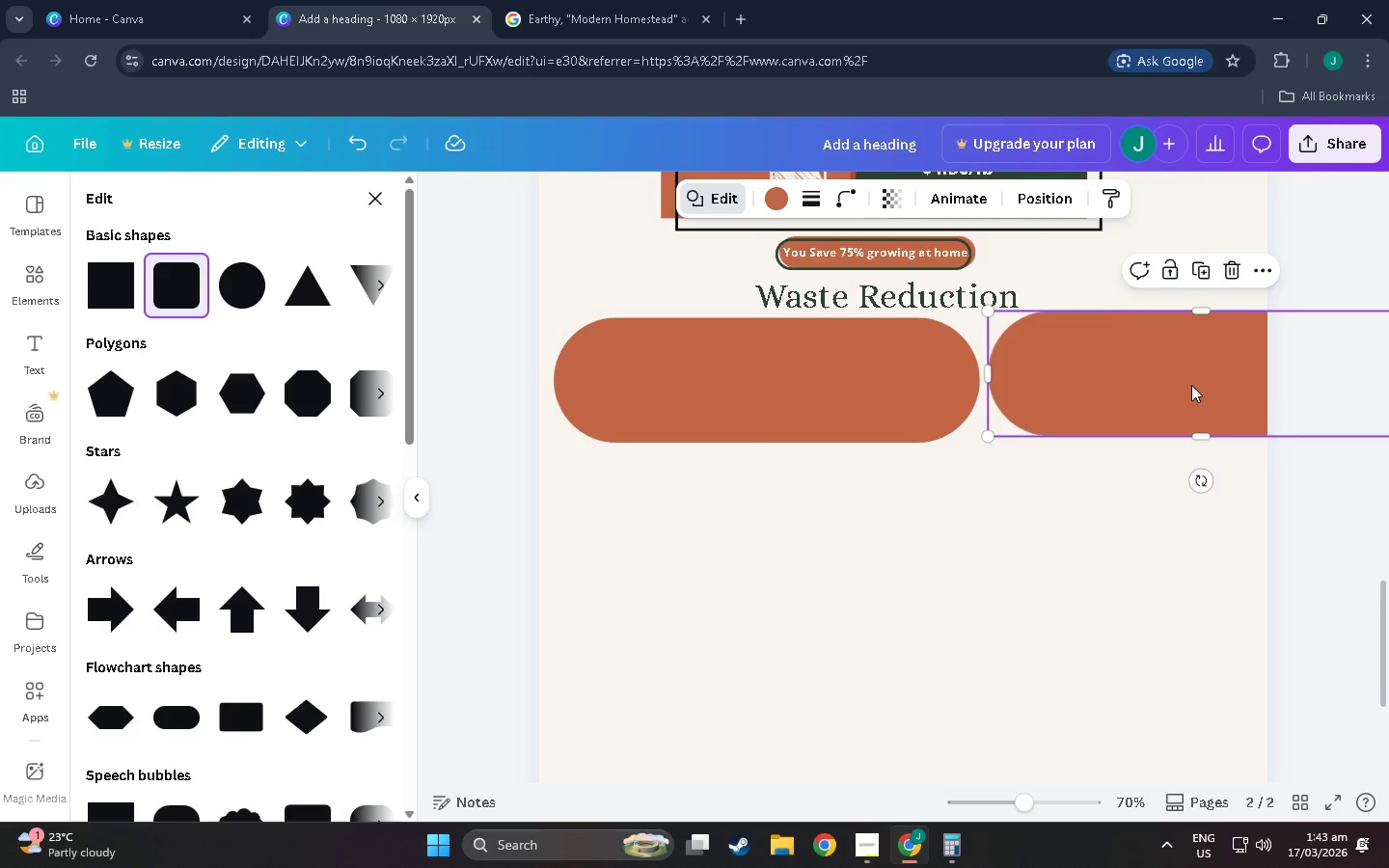 
hold_key(key=ControlLeft, duration=0.64)
scroll: coordinate [1178, 457], scroll_direction: down, amount: 3.0
 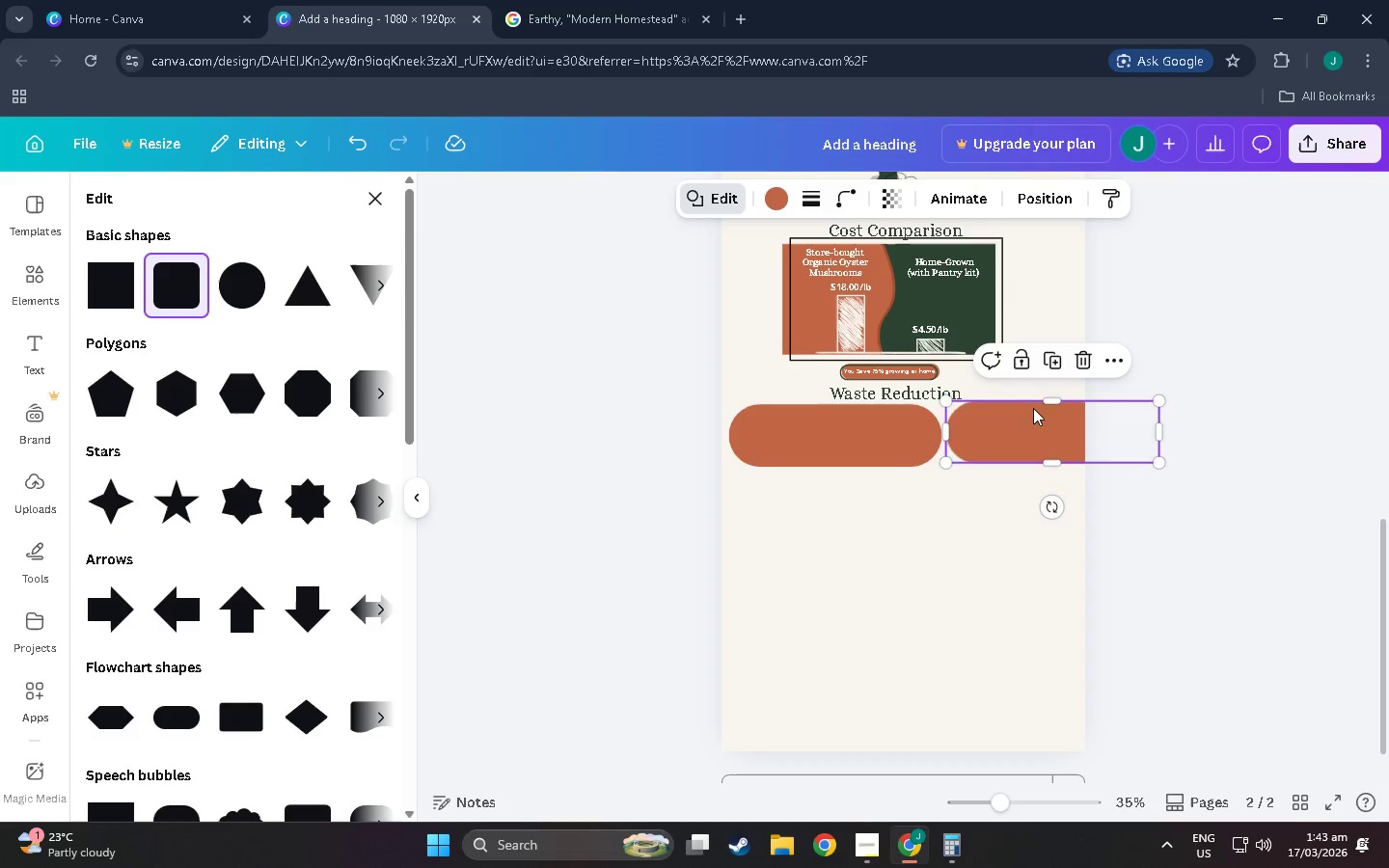 
left_click_drag(start_coordinate=[1162, 396], to_coordinate=[1051, 395])
 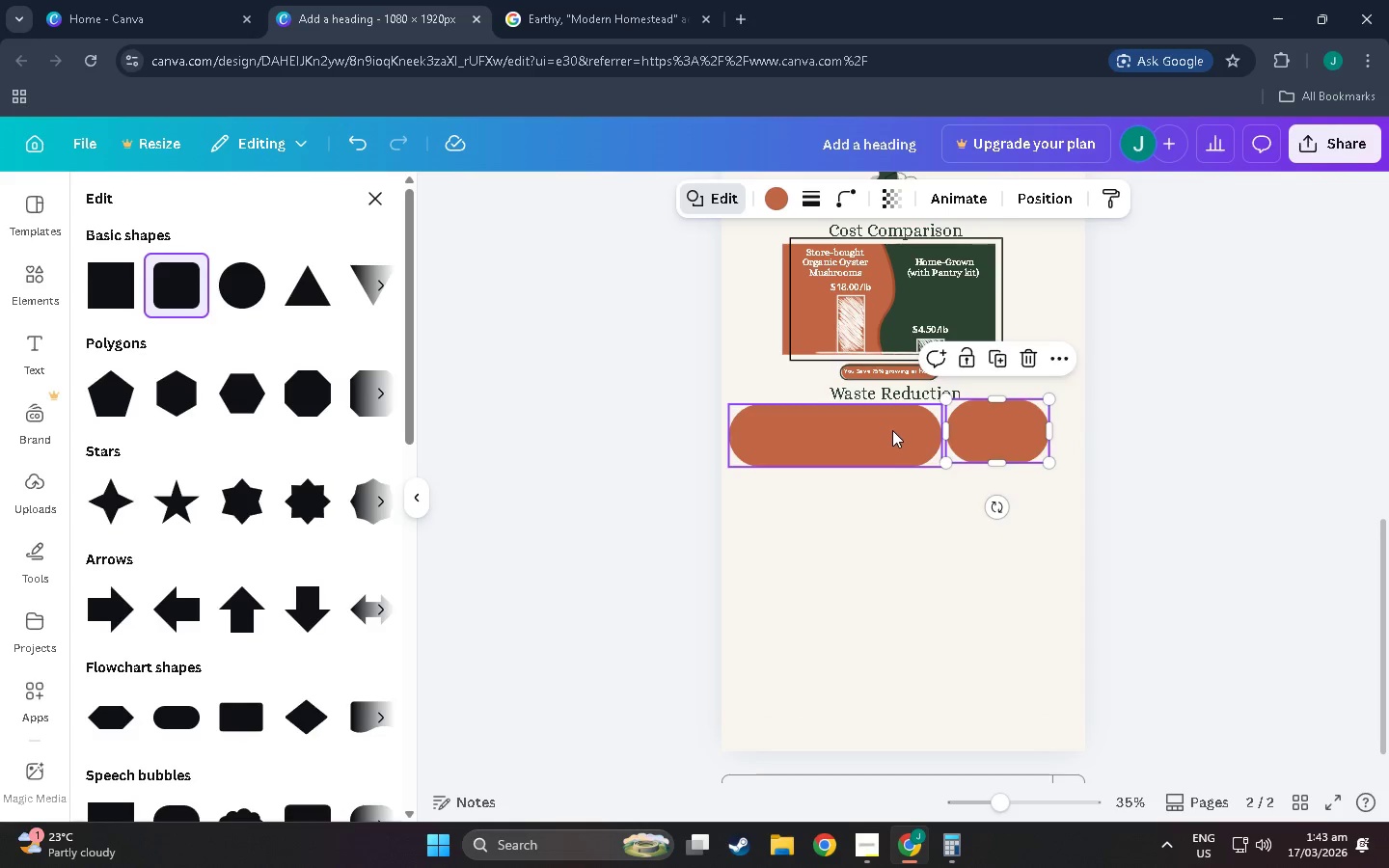 
left_click([892, 430])
 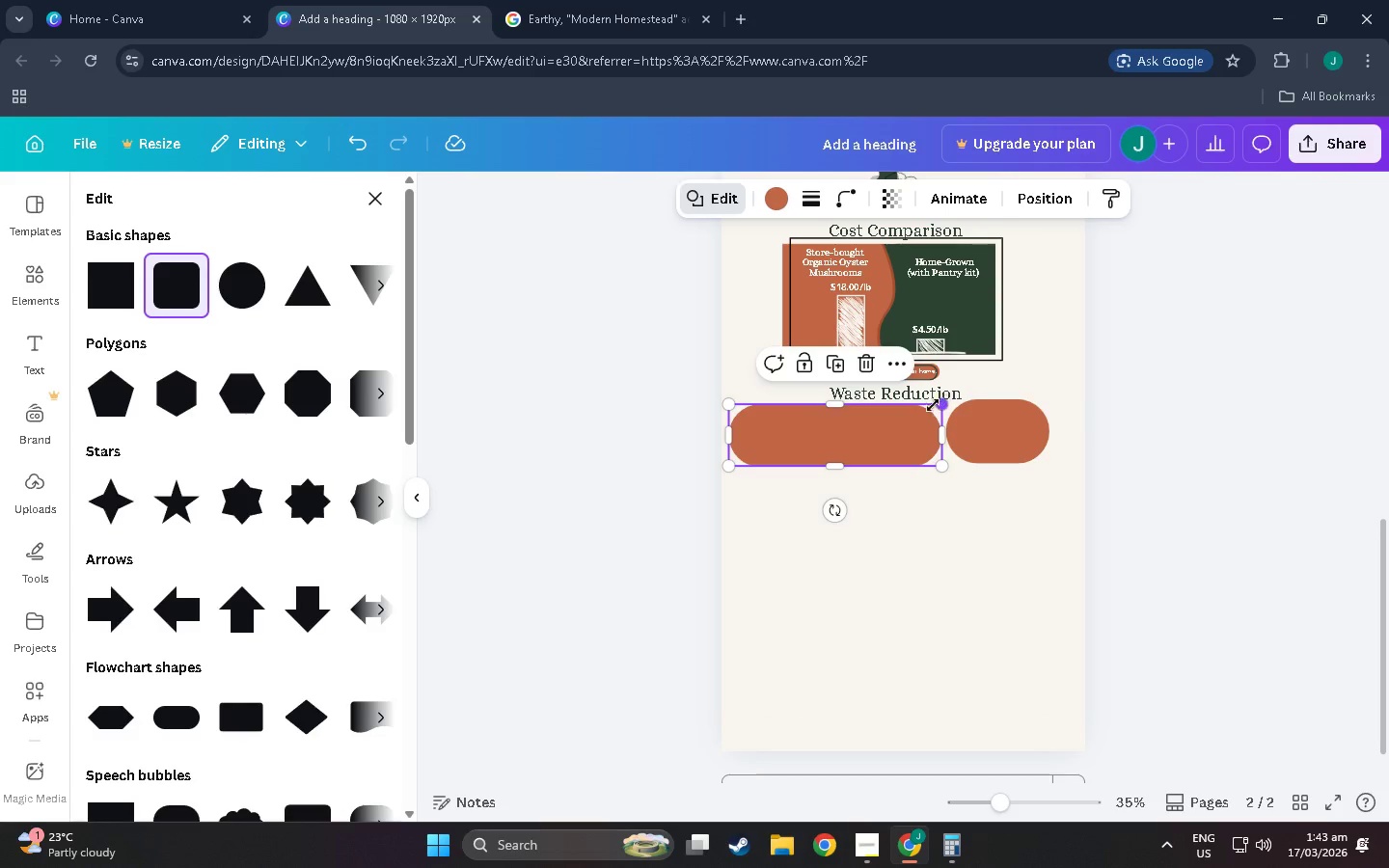 
left_click_drag(start_coordinate=[852, 441], to_coordinate=[888, 434])
 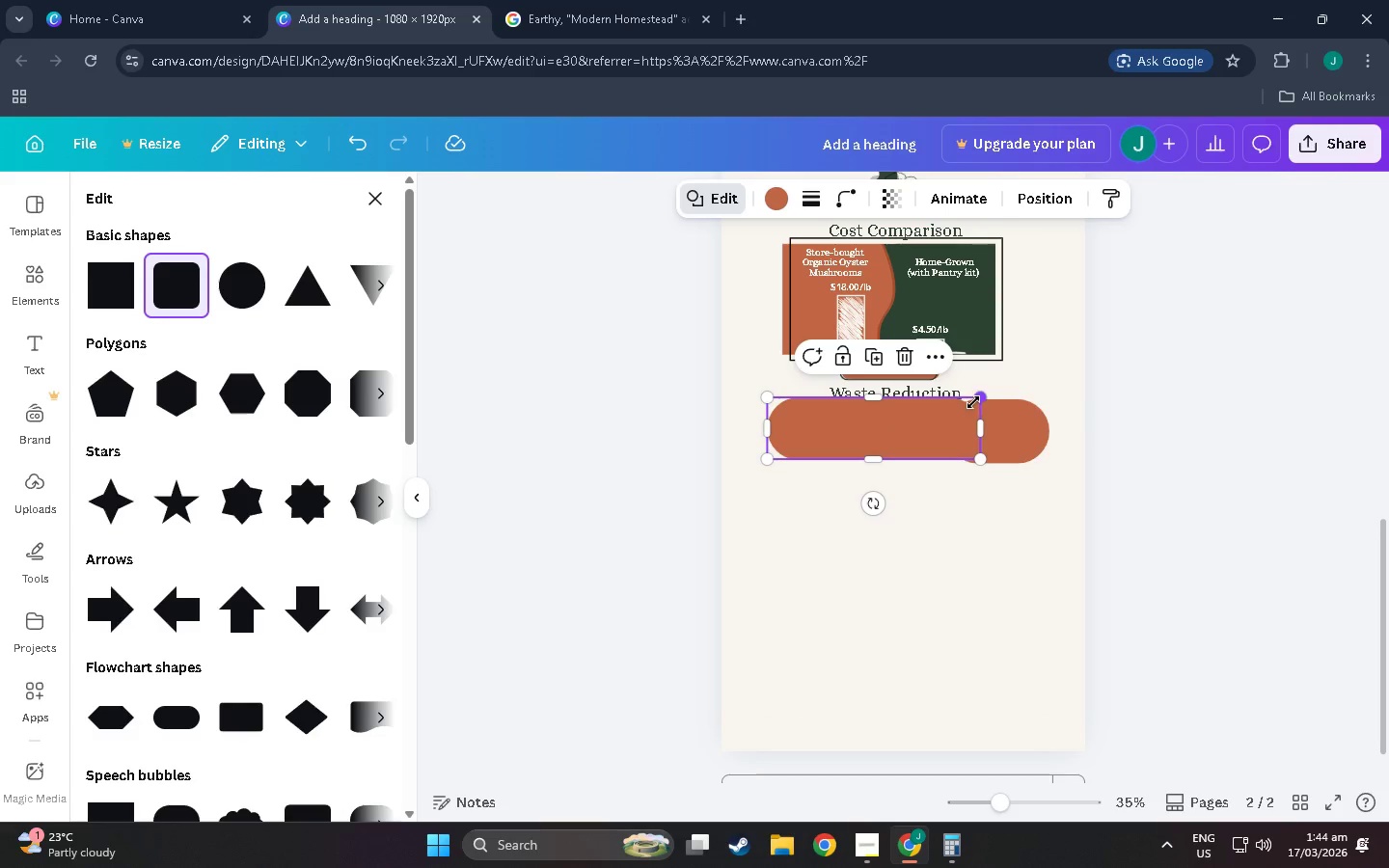 
left_click_drag(start_coordinate=[976, 400], to_coordinate=[849, 398])
 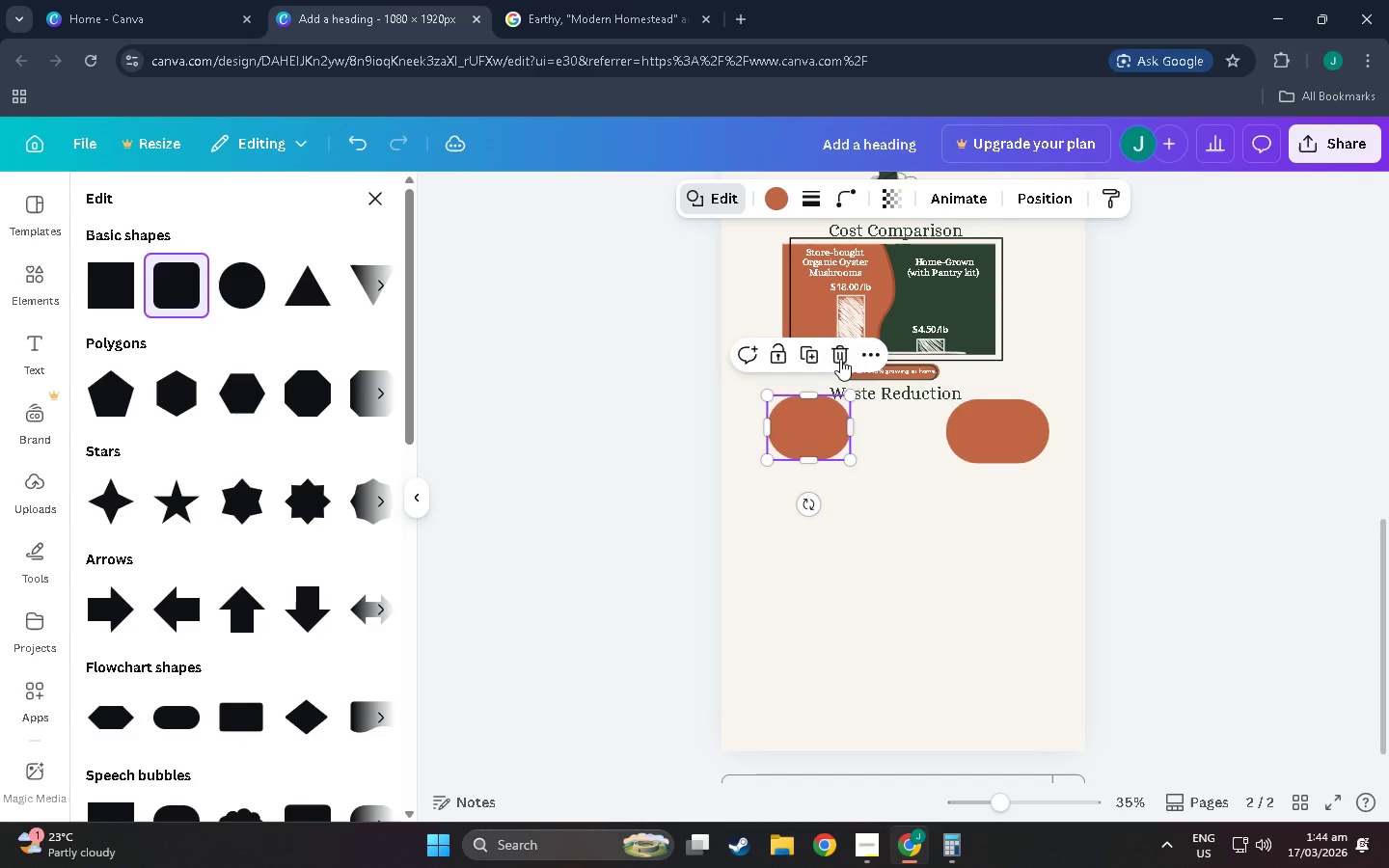 
left_click([840, 356])
 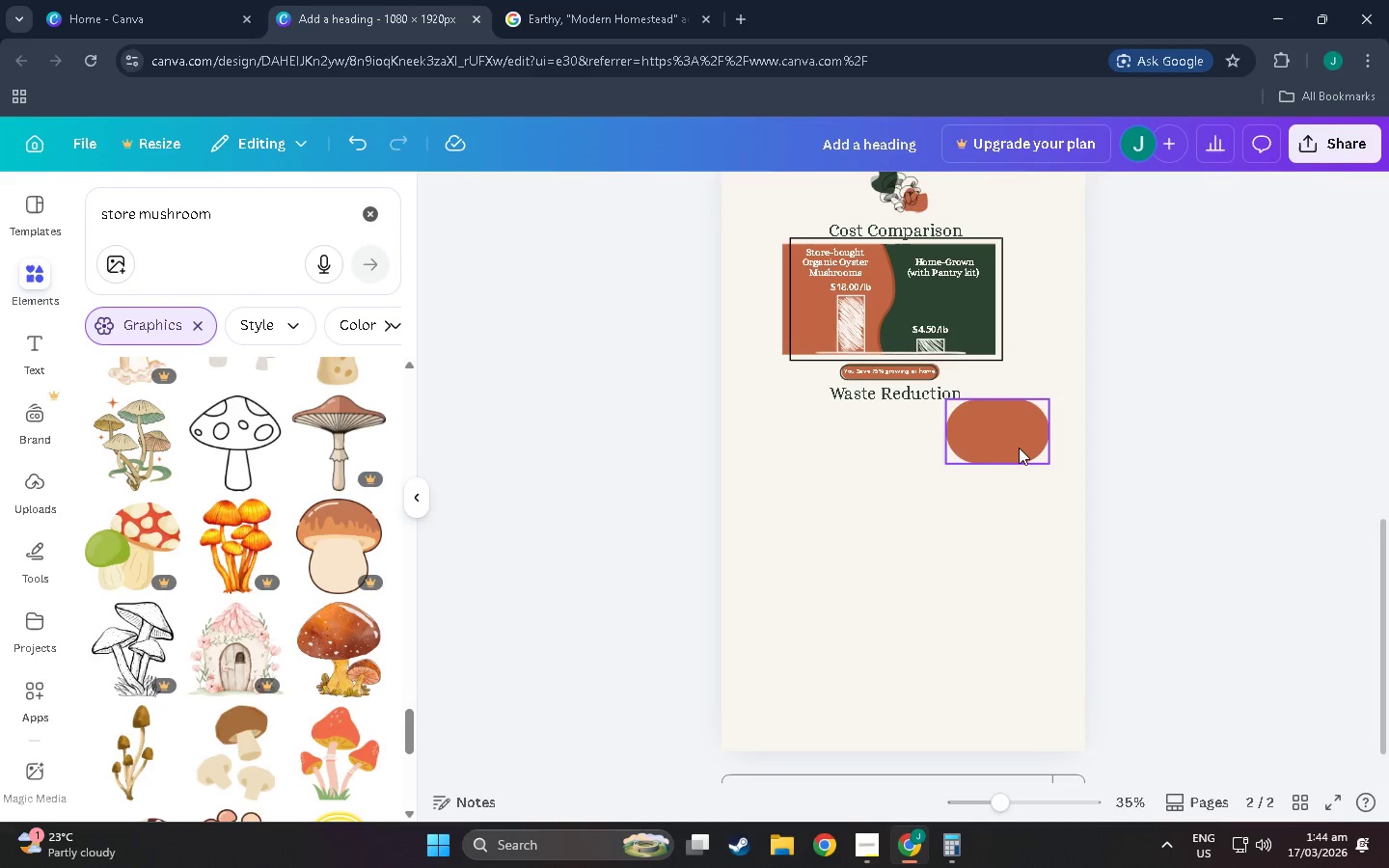 
left_click([1016, 447])
 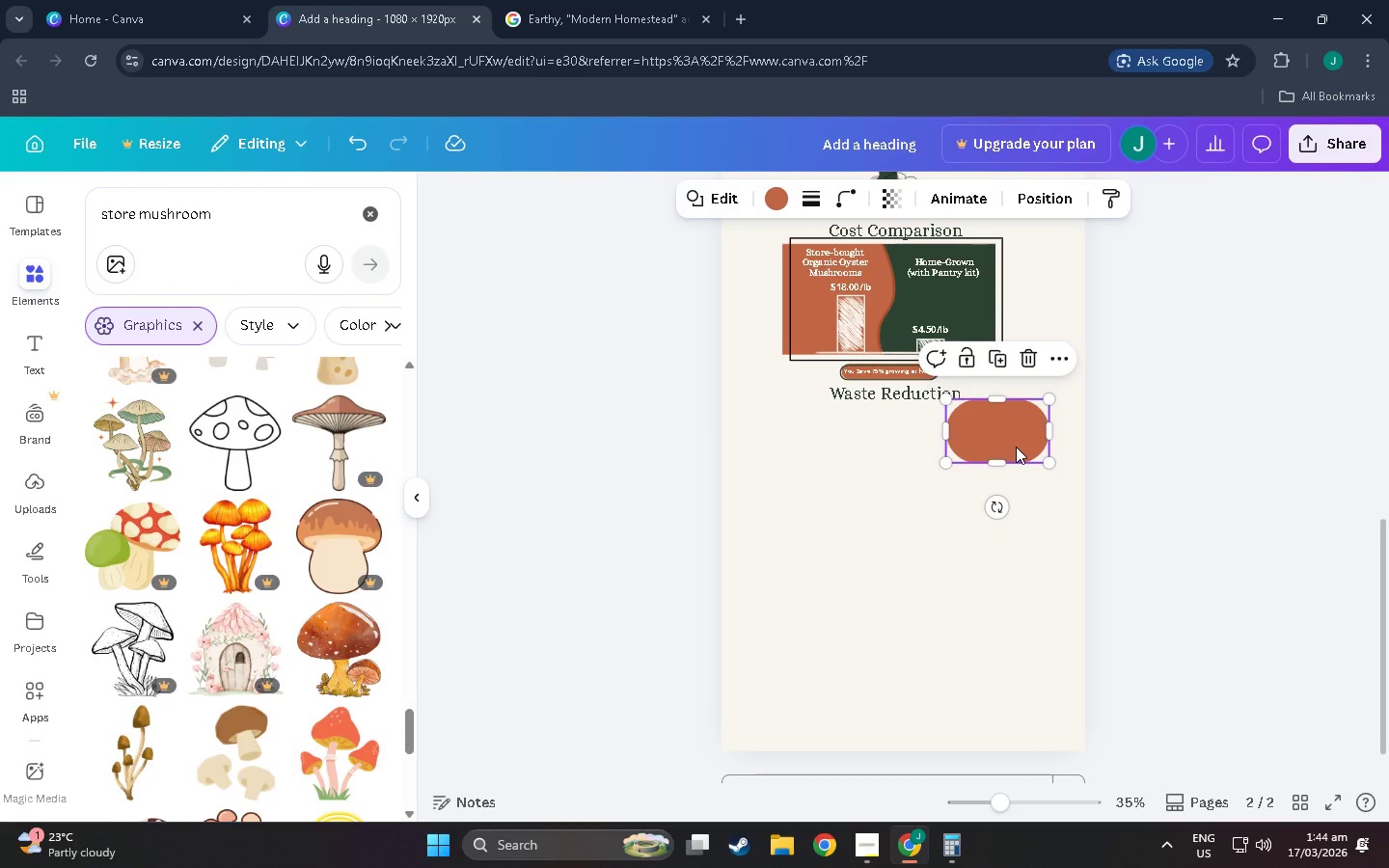 
key(Control+C)
 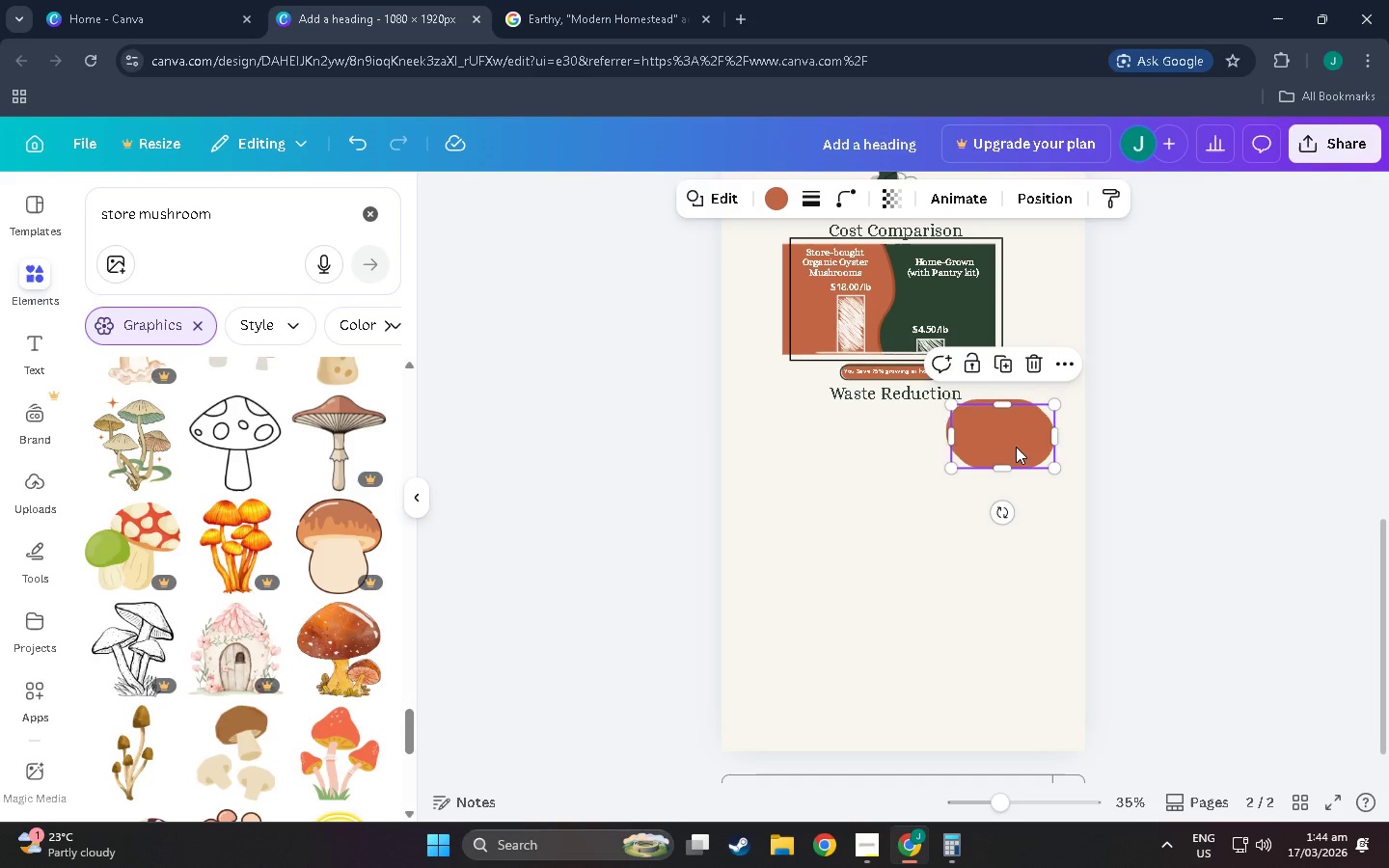 
key(Control+V)
 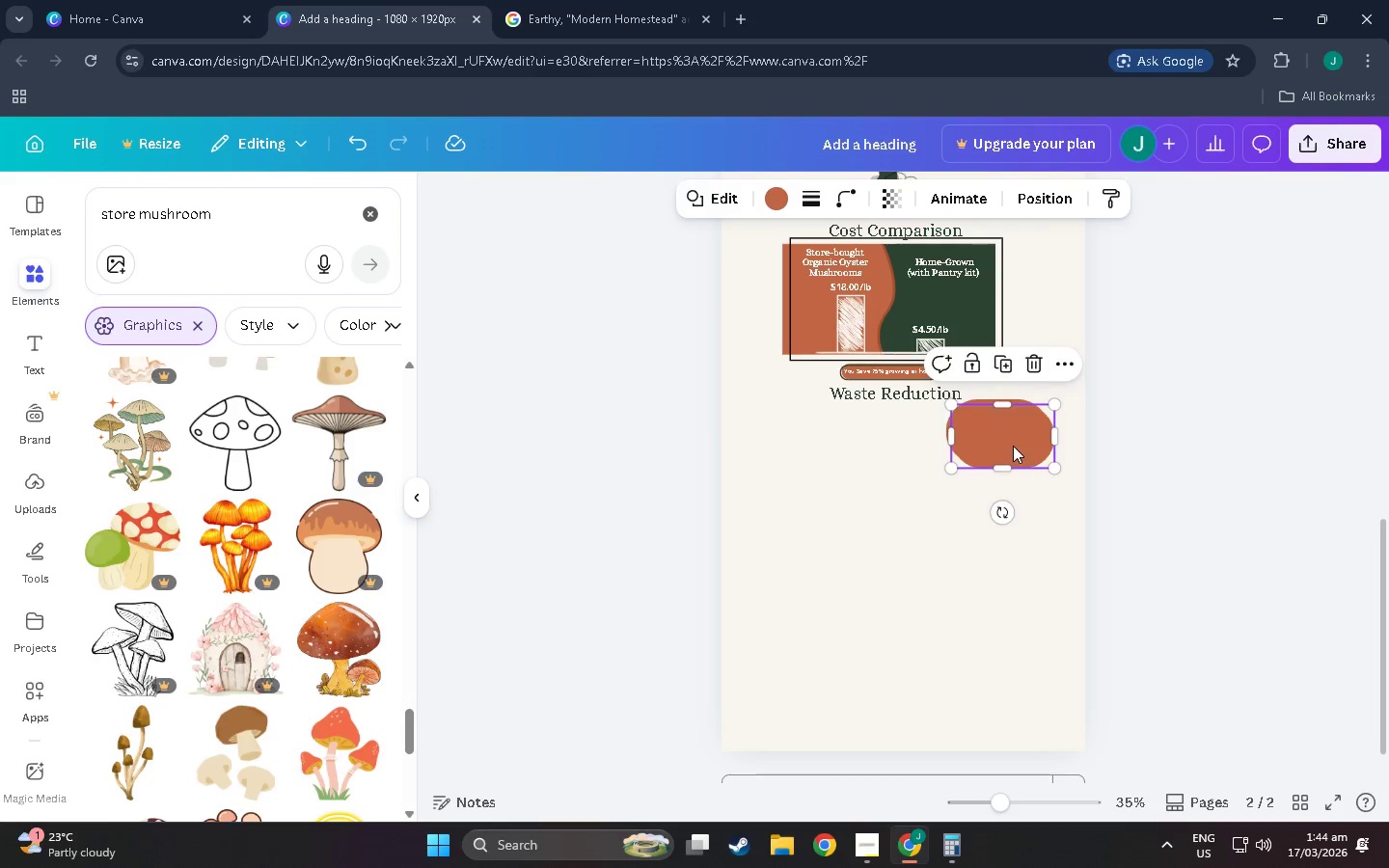 
left_click_drag(start_coordinate=[1013, 446], to_coordinate=[819, 442])
 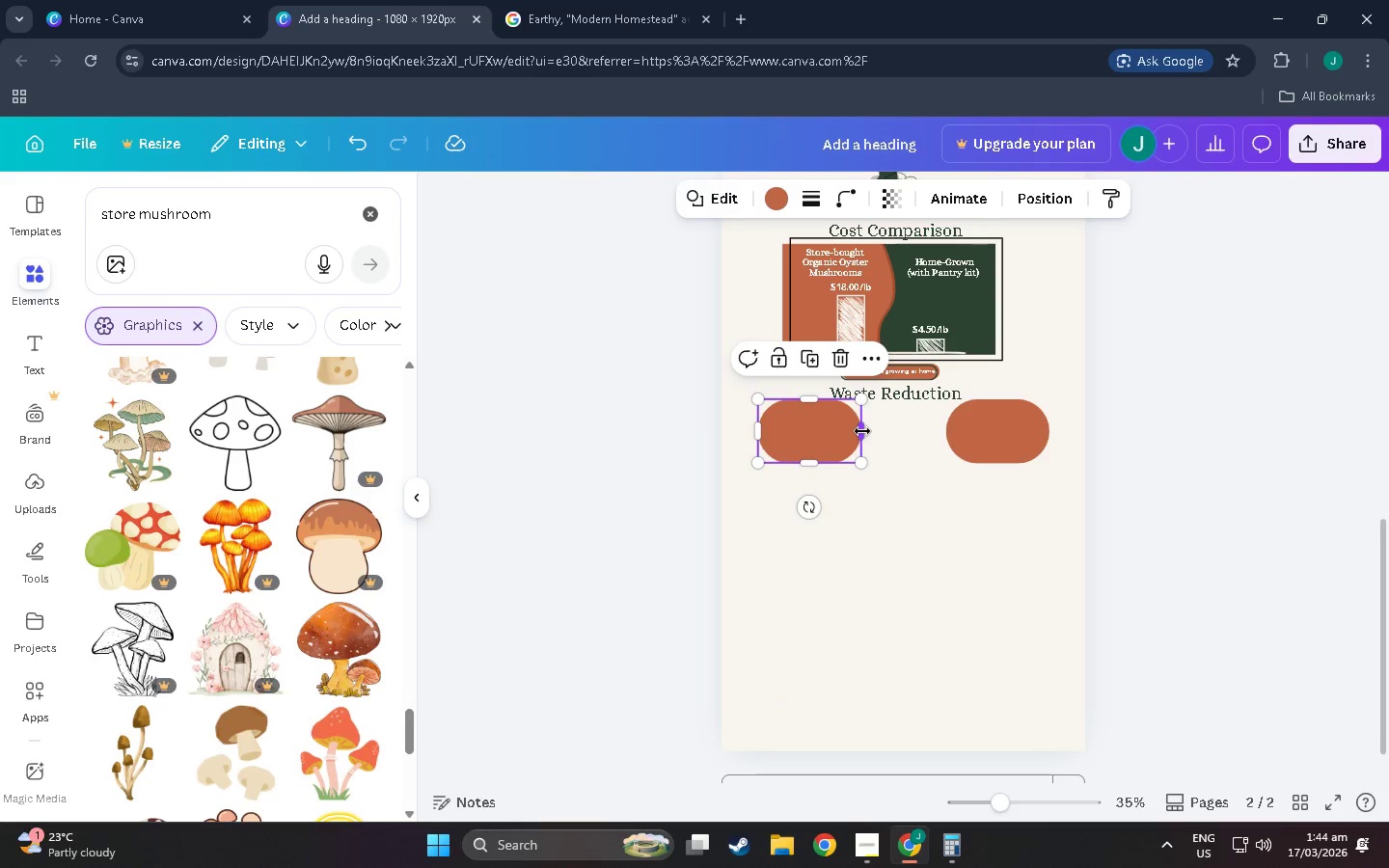 
left_click_drag(start_coordinate=[862, 431], to_coordinate=[901, 432])
 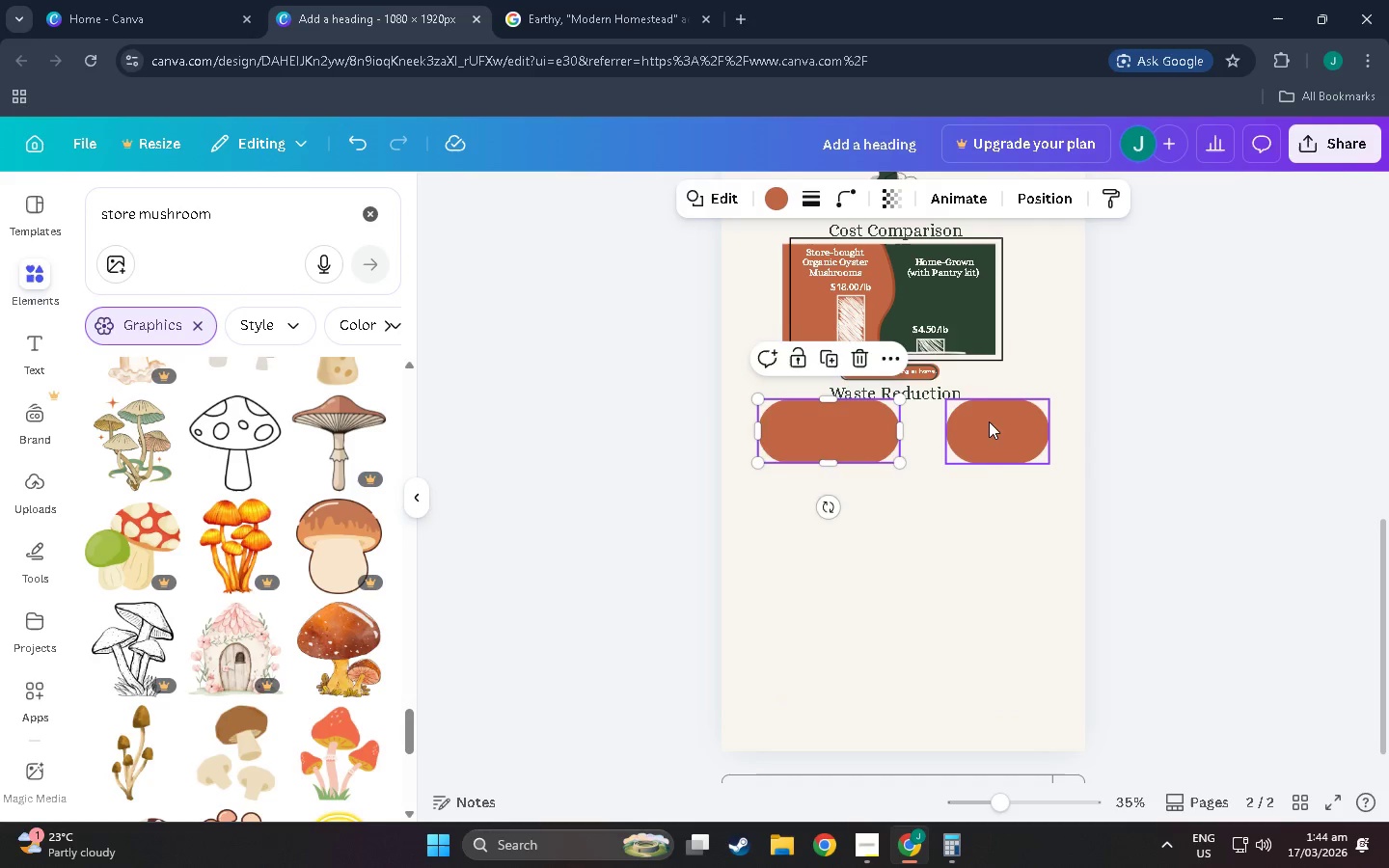 
left_click([989, 421])
 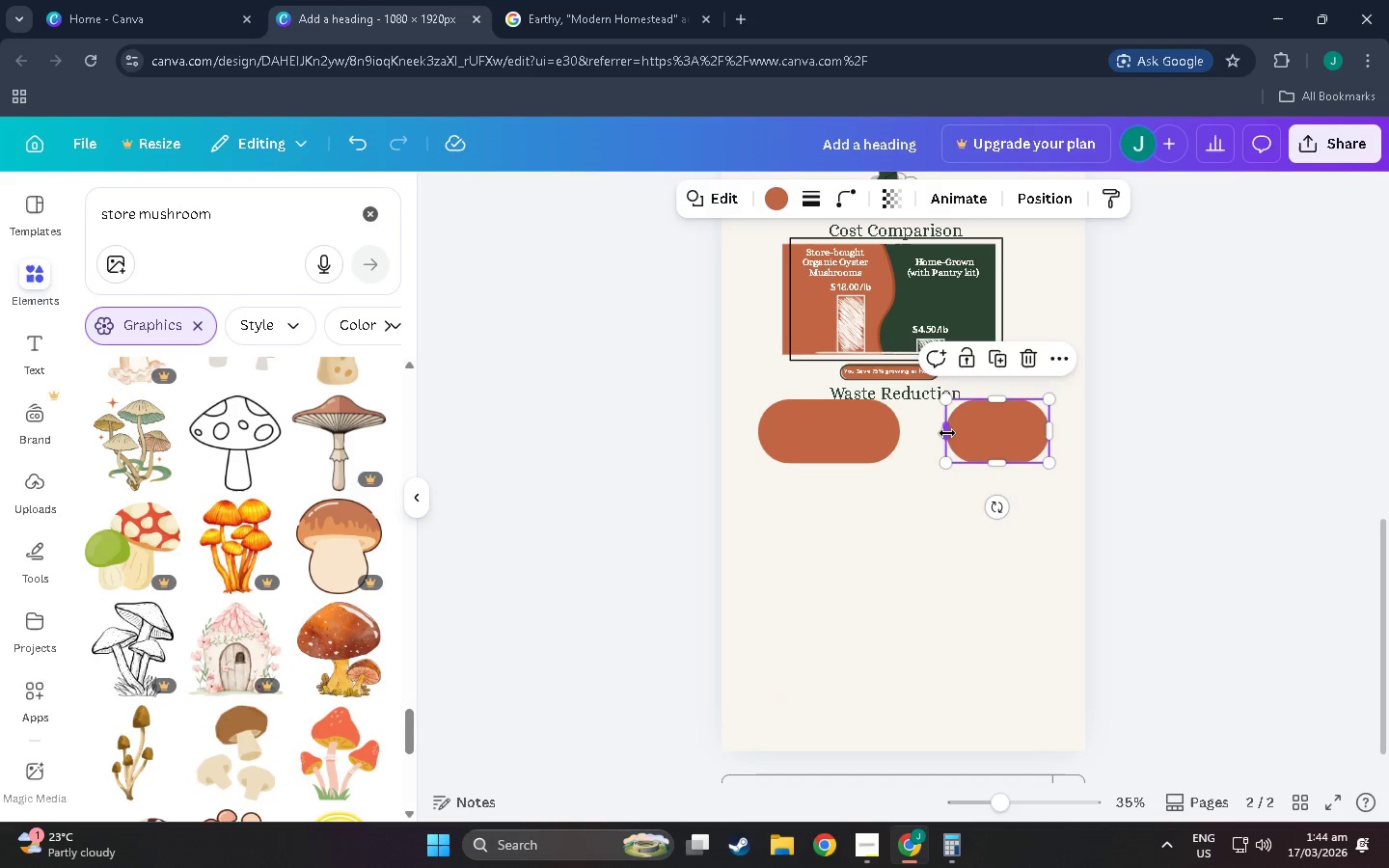 
left_click_drag(start_coordinate=[947, 433], to_coordinate=[912, 431])
 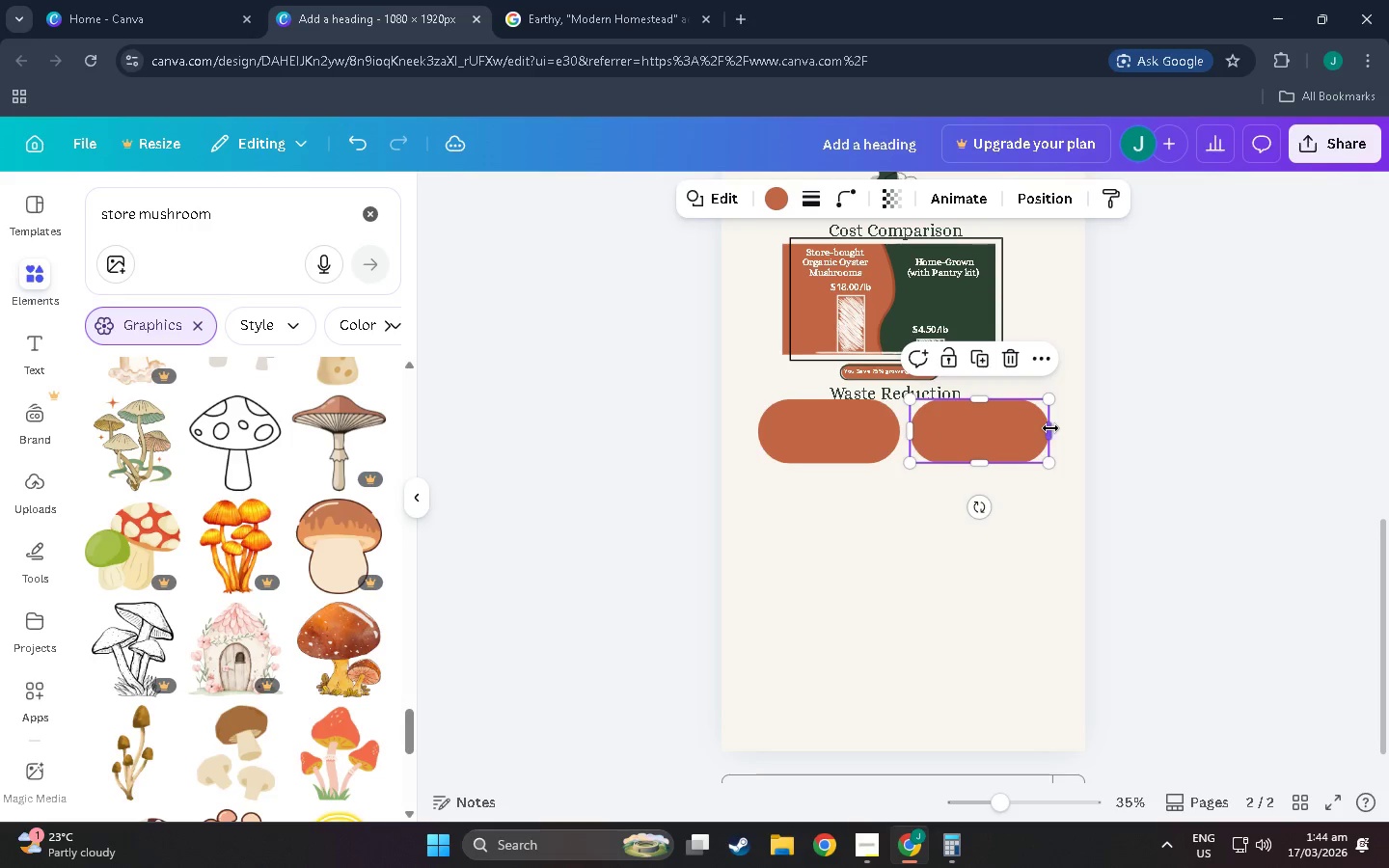 
left_click_drag(start_coordinate=[1050, 428], to_coordinate=[1028, 428])
 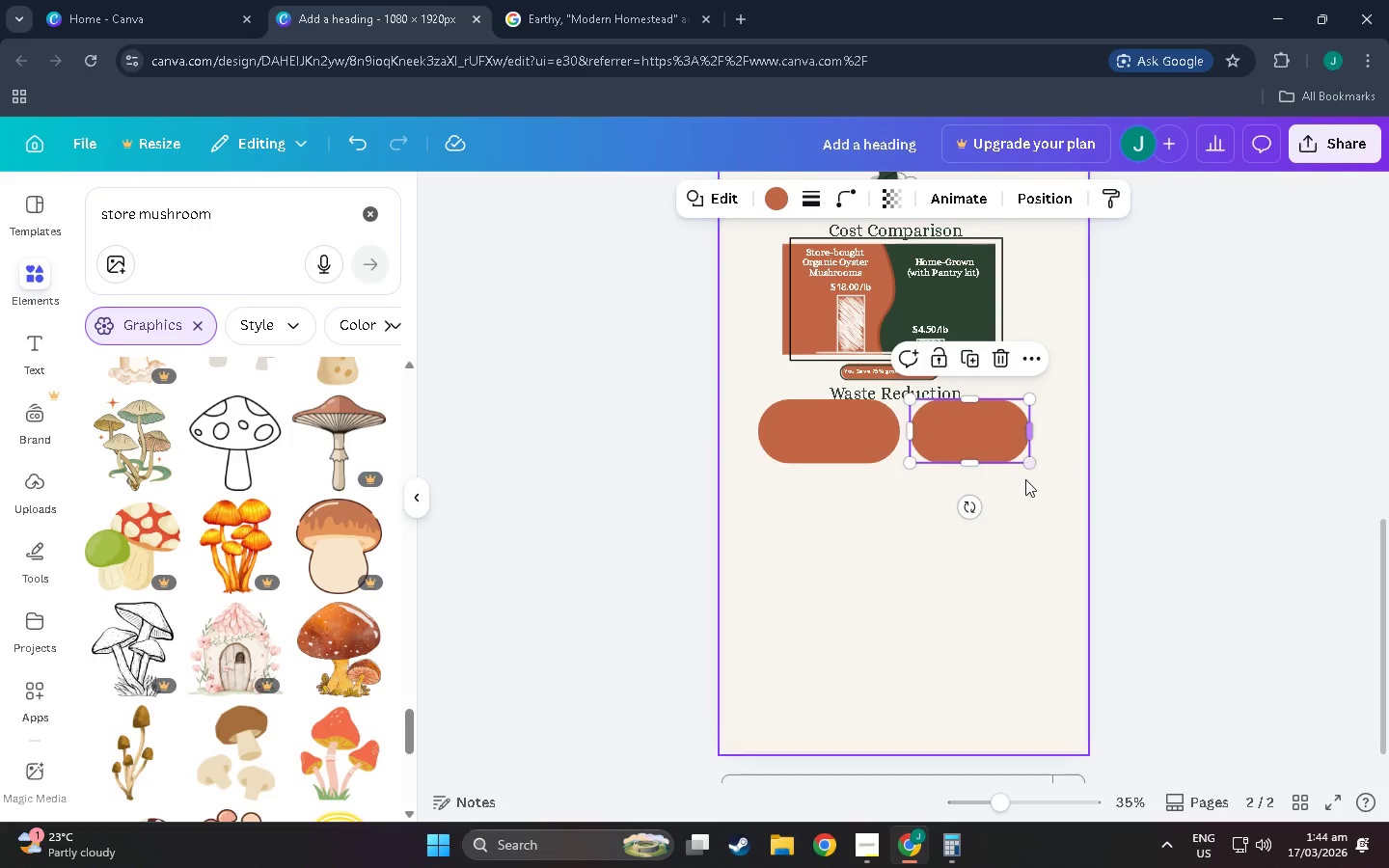 
left_click([1025, 481])
 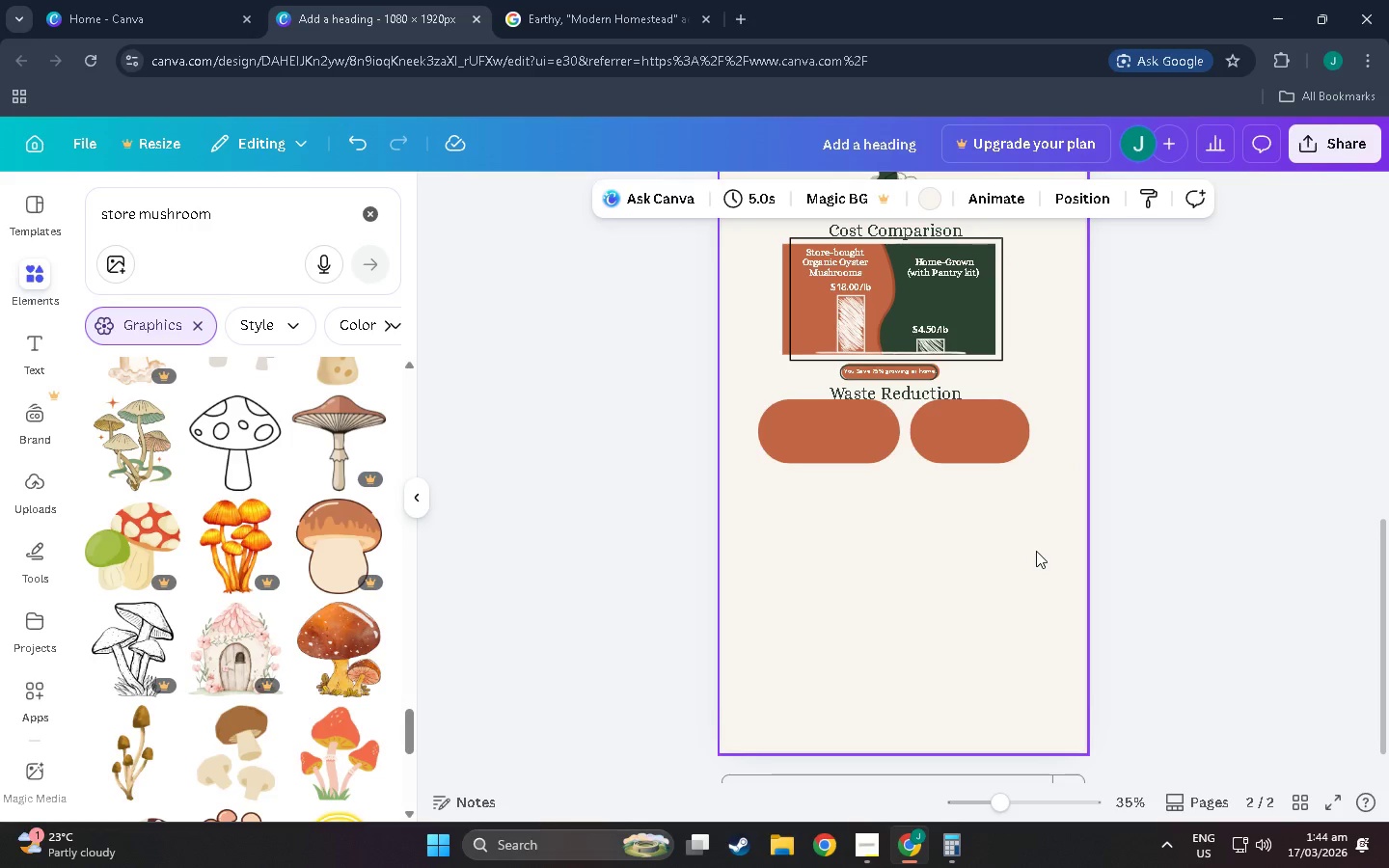 
scroll: coordinate [1034, 554], scroll_direction: up, amount: 3.0
 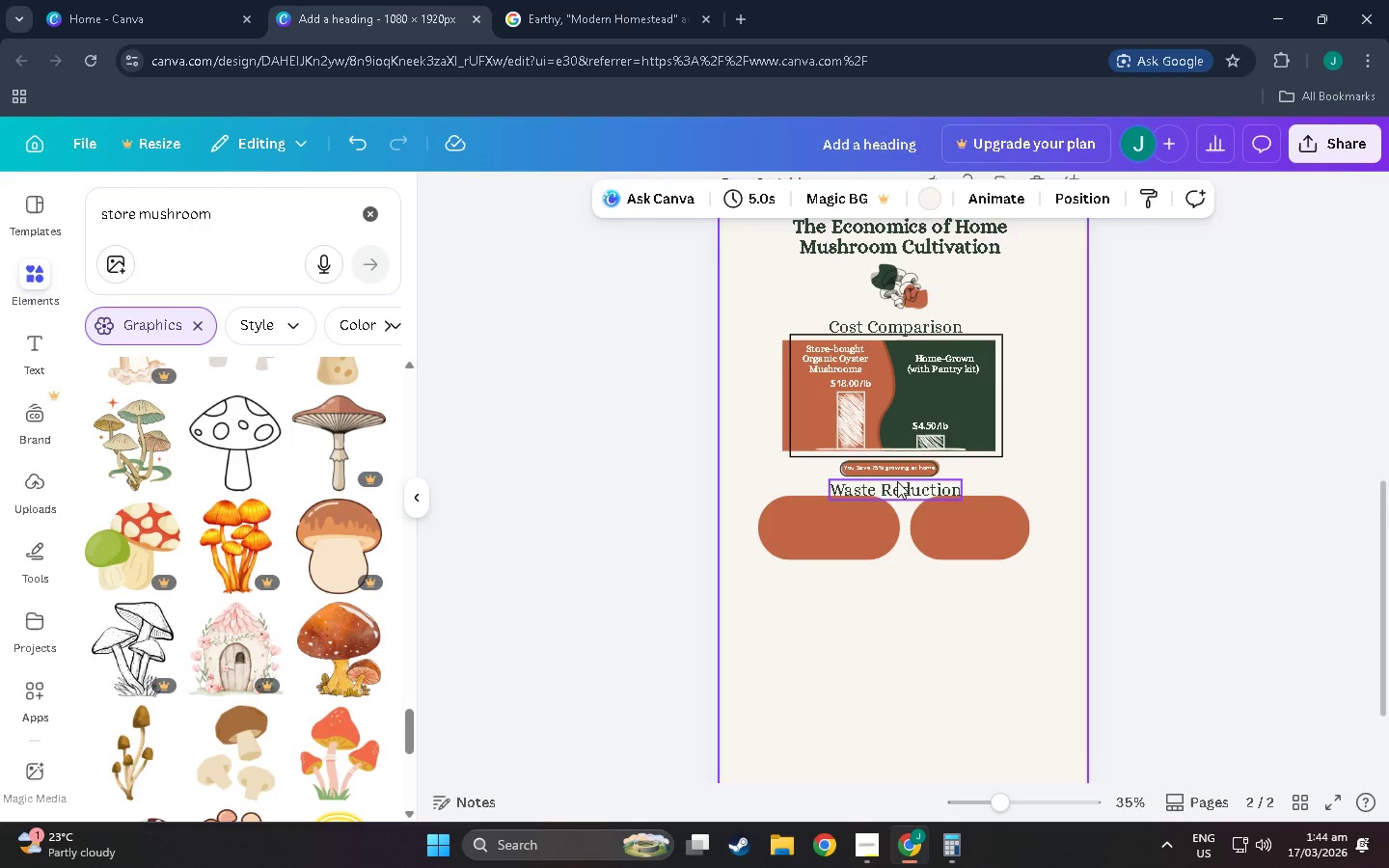 
left_click_drag(start_coordinate=[897, 481], to_coordinate=[901, 476])
 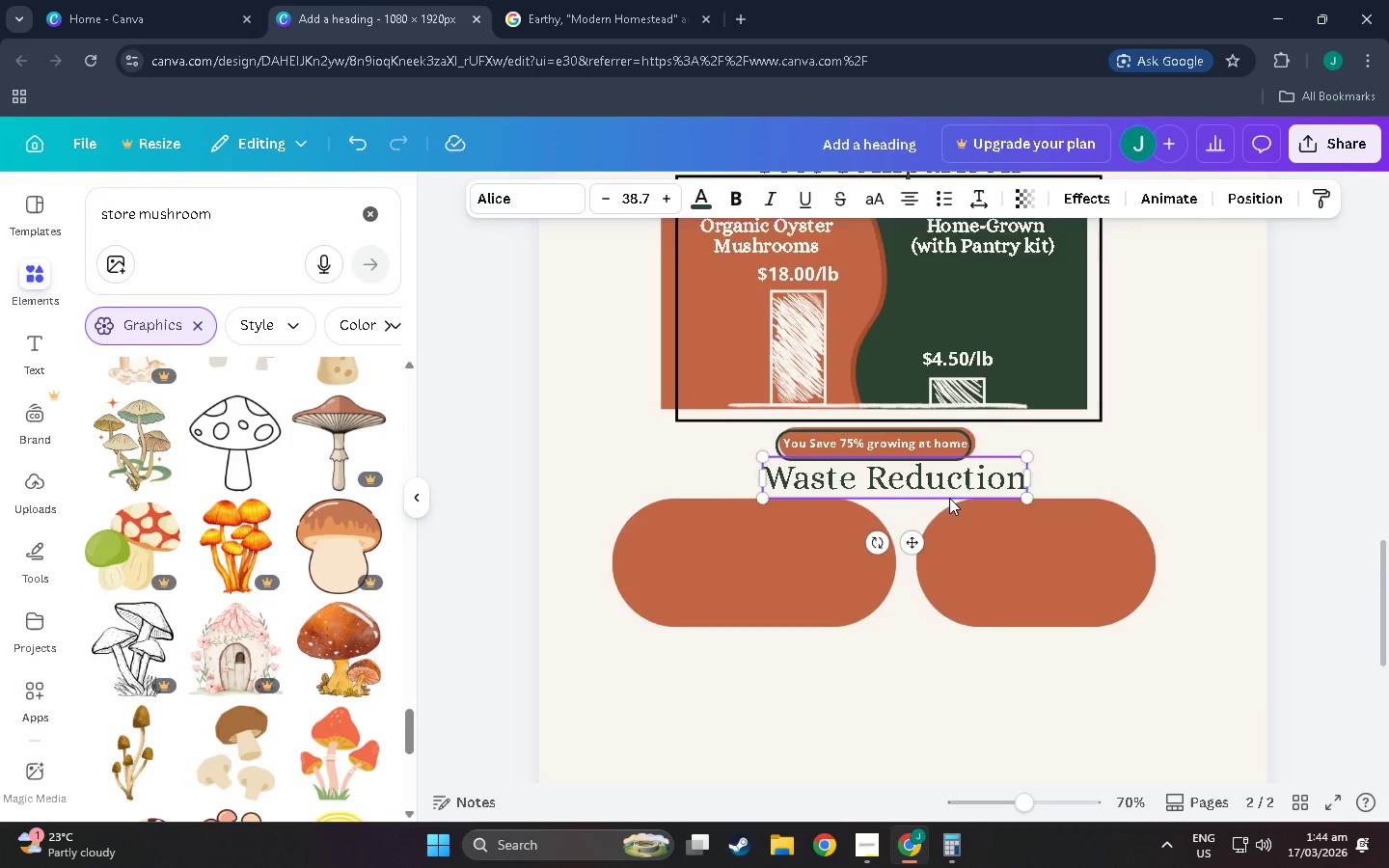 
hold_key(key=ControlLeft, duration=1.08)
 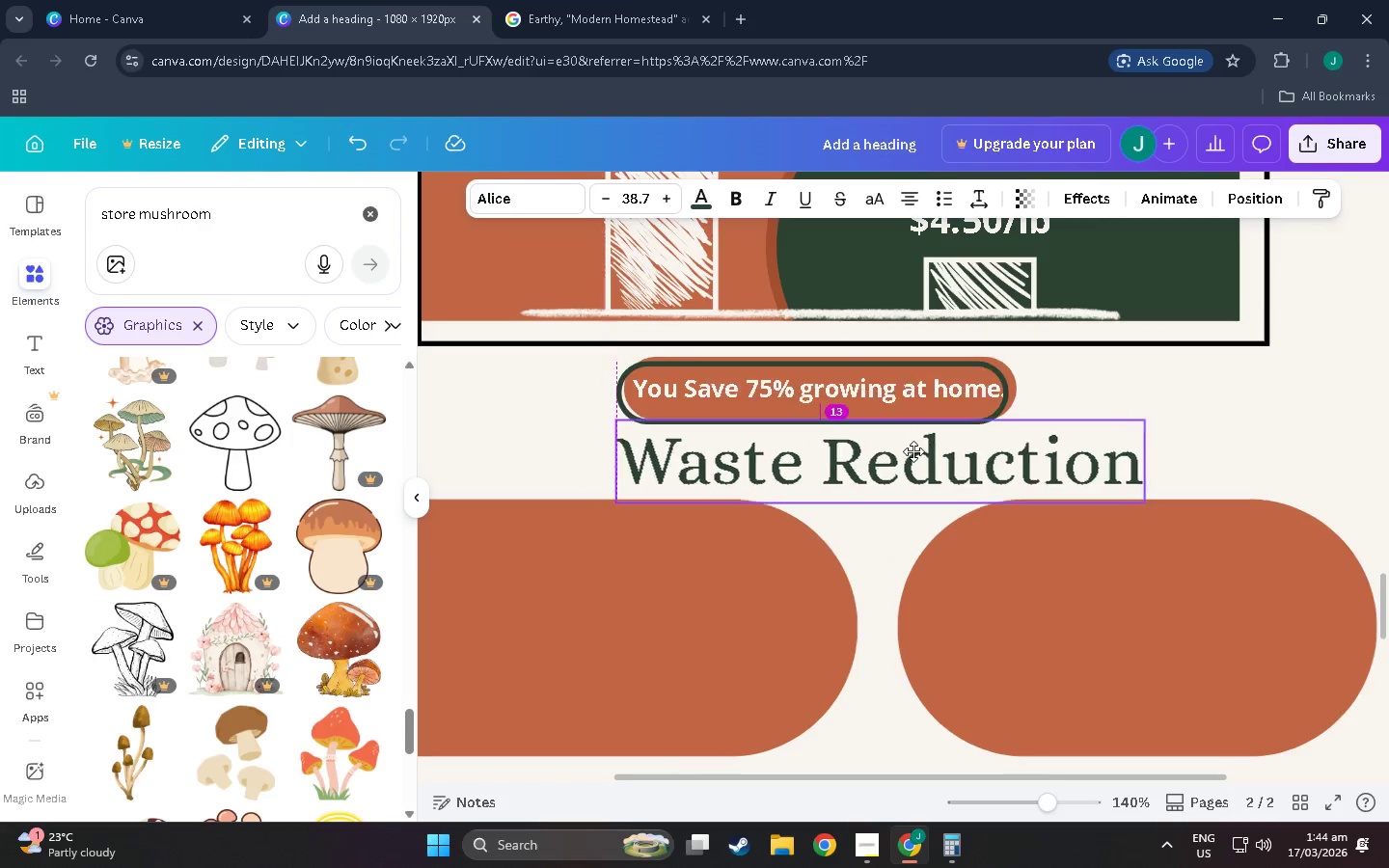 
hold_key(key=ControlLeft, duration=10.09)
 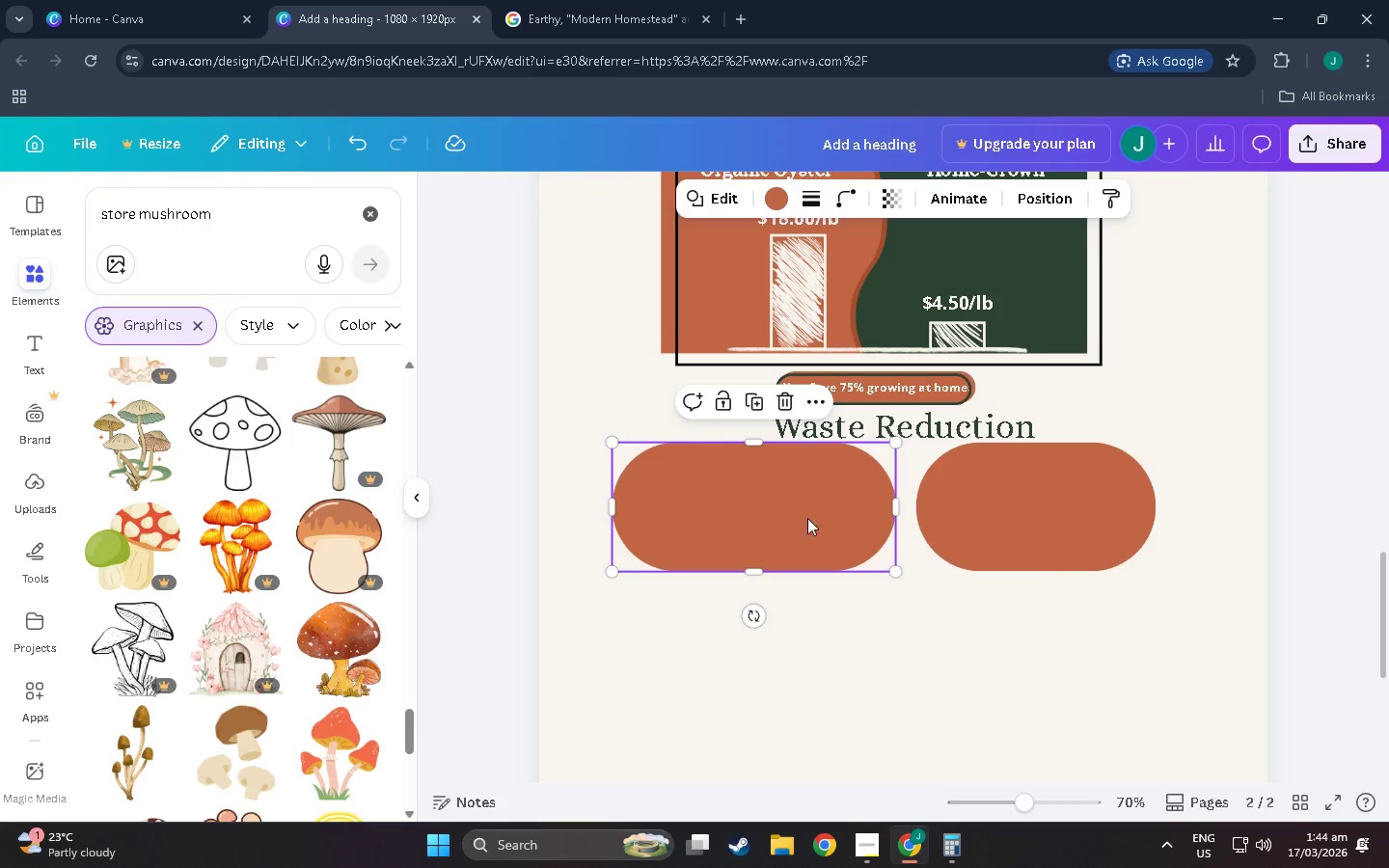 
scroll: coordinate [949, 498], scroll_direction: up, amount: 8.0
 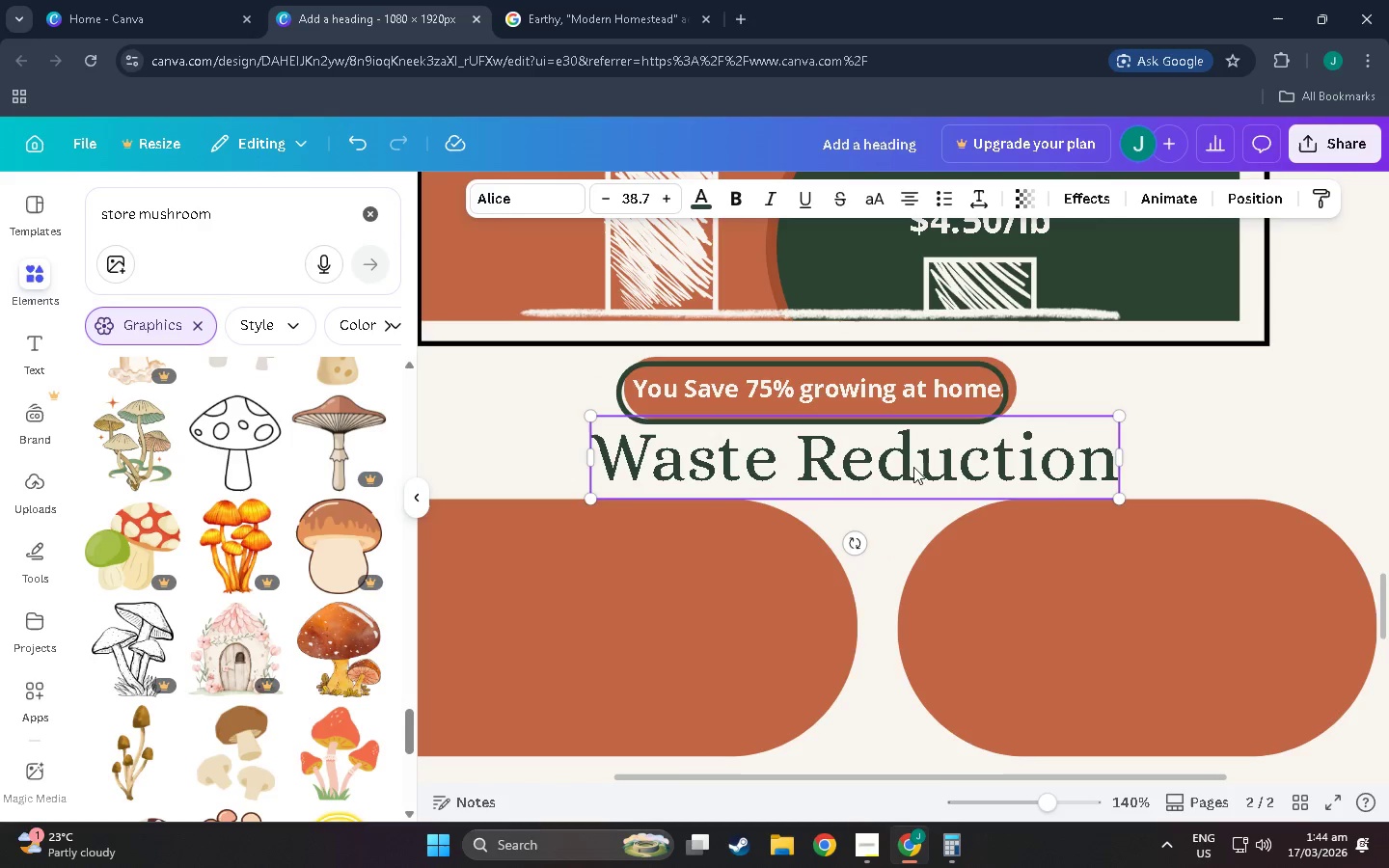 
left_click_drag(start_coordinate=[882, 448], to_coordinate=[899, 457])
 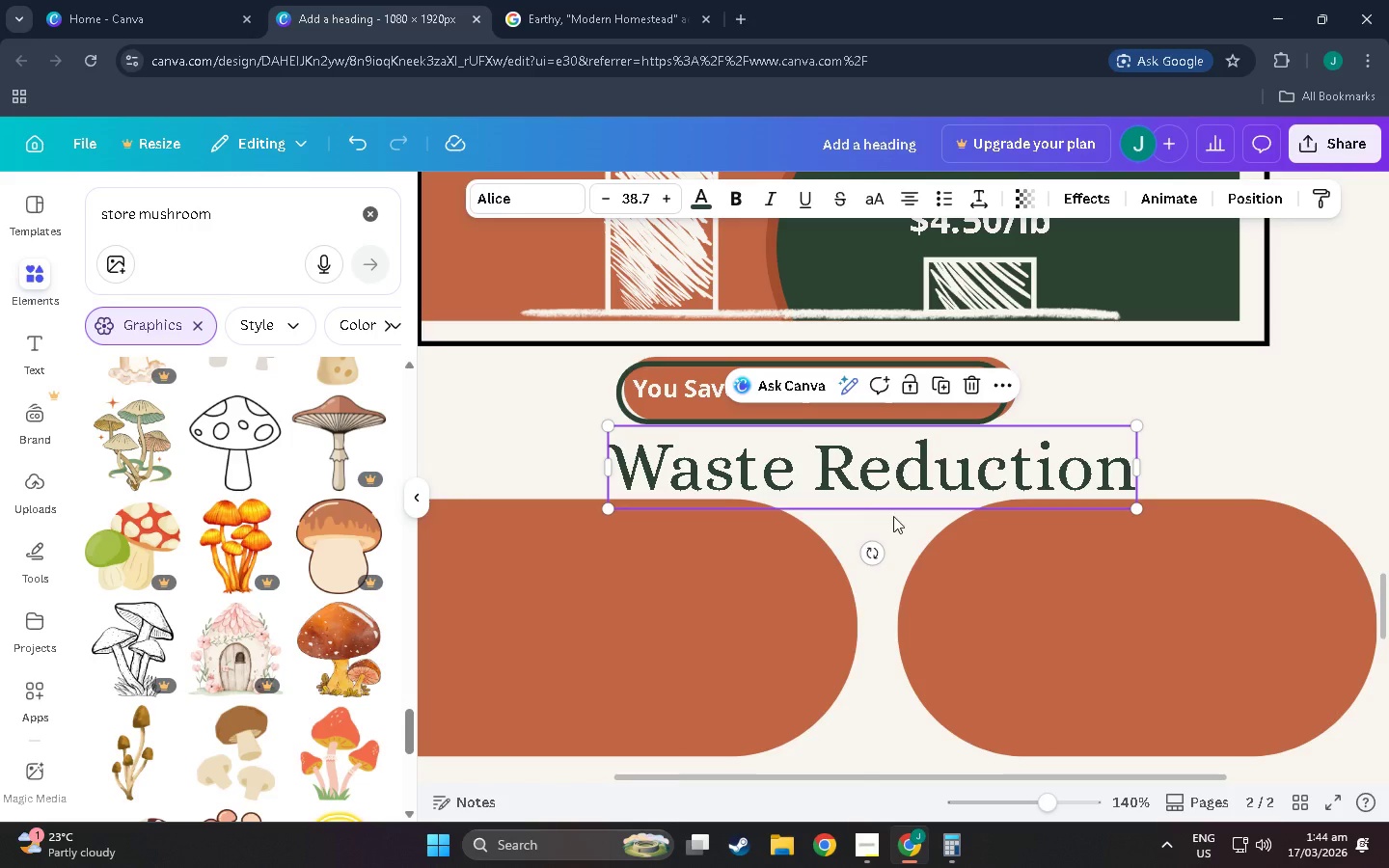 
left_click([894, 556])
 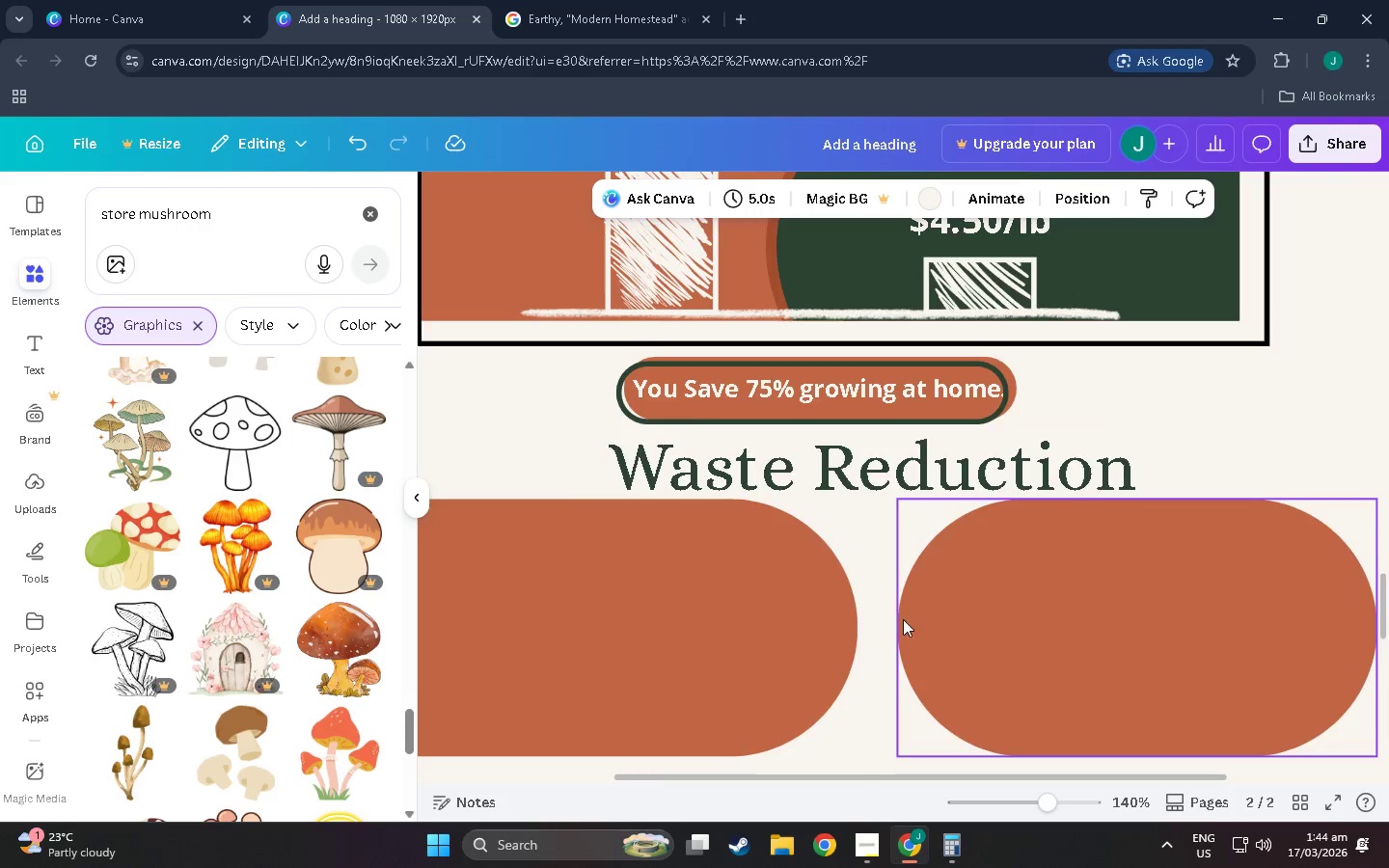 
scroll: coordinate [903, 619], scroll_direction: down, amount: 4.0
 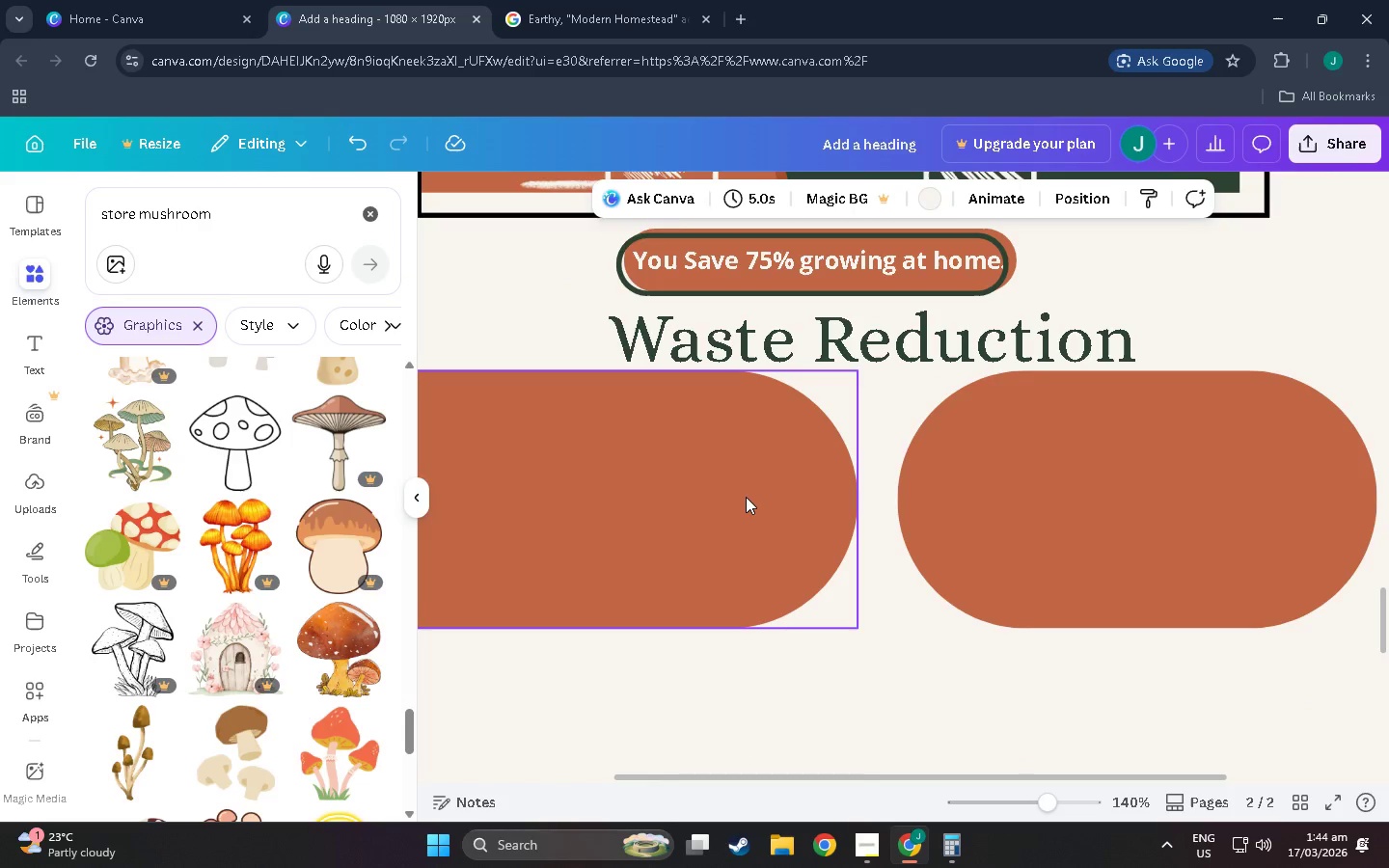 
left_click([746, 497])
 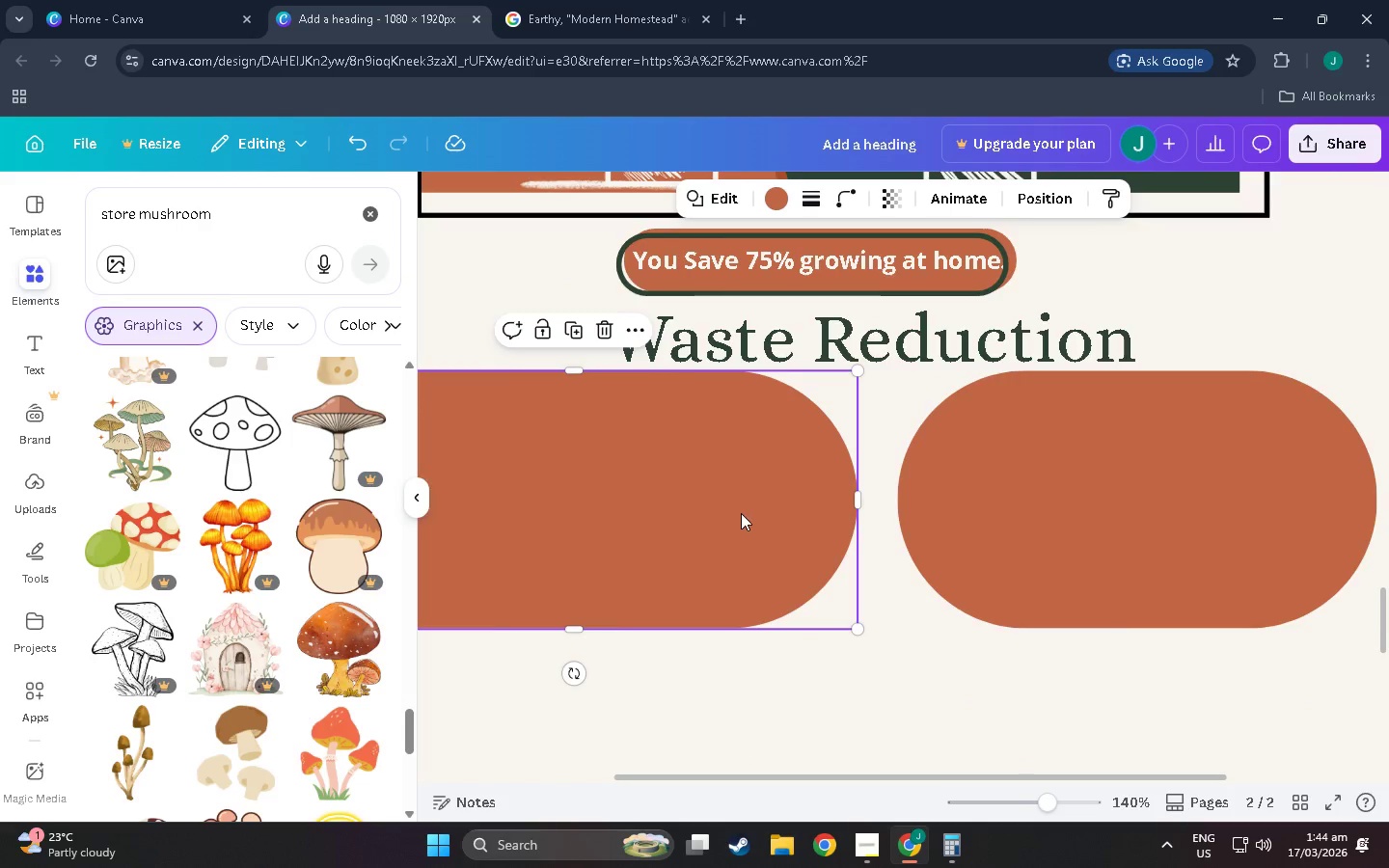 
hold_key(key=ControlLeft, duration=0.98)
scroll: coordinate [734, 514], scroll_direction: down, amount: 4.0
 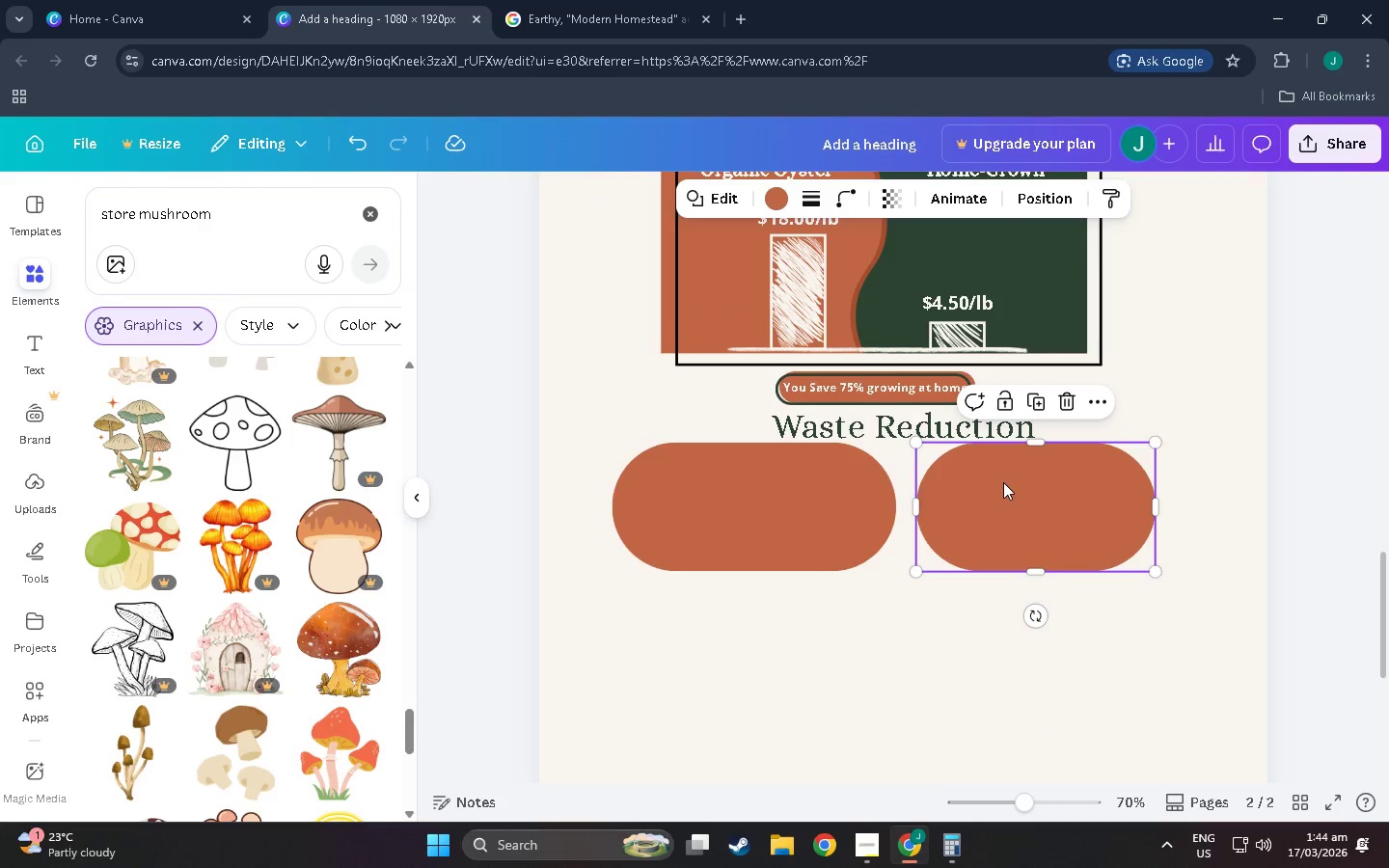 
left_click_drag(start_coordinate=[1001, 483], to_coordinate=[960, 481])
 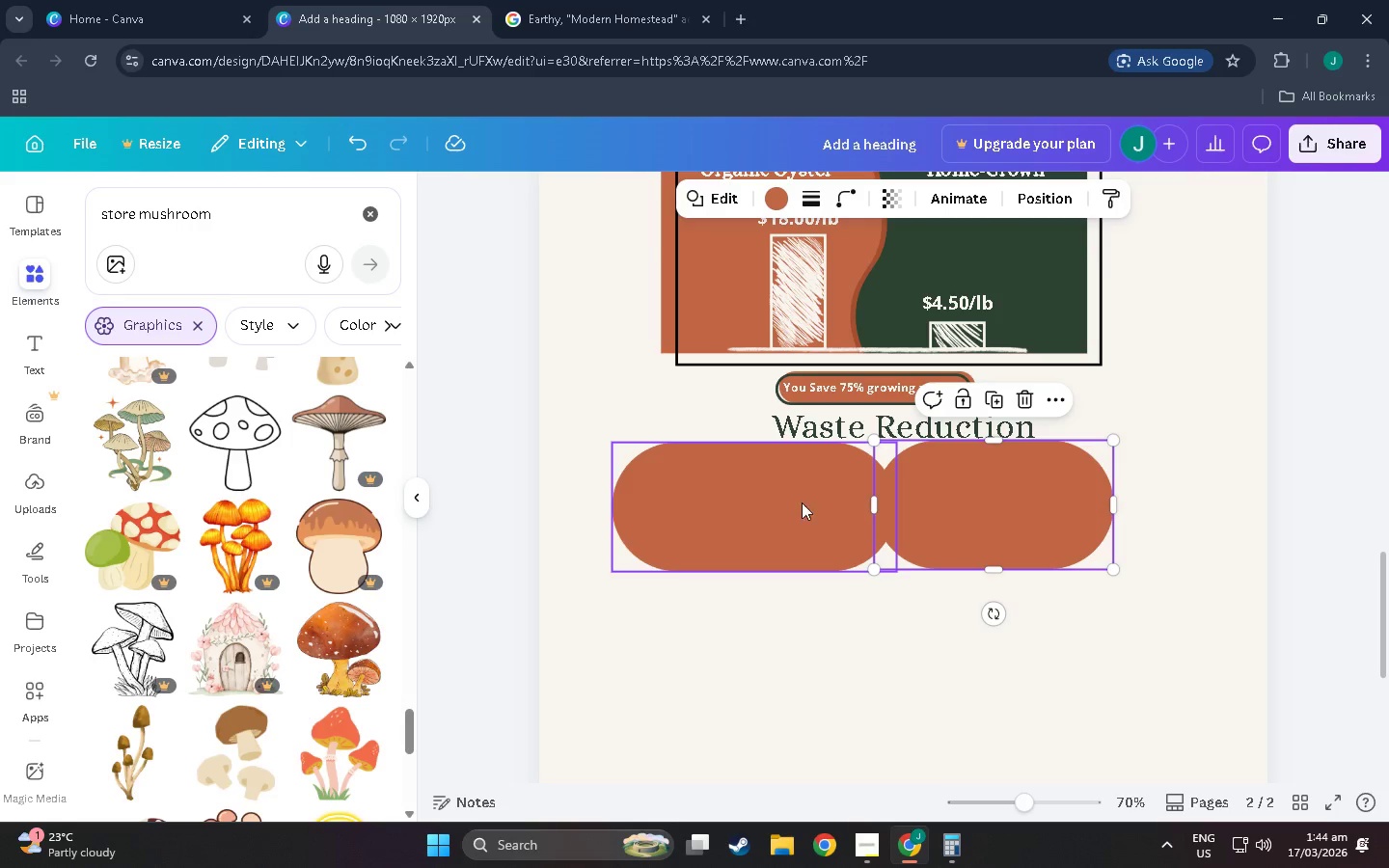 
left_click([796, 502])
 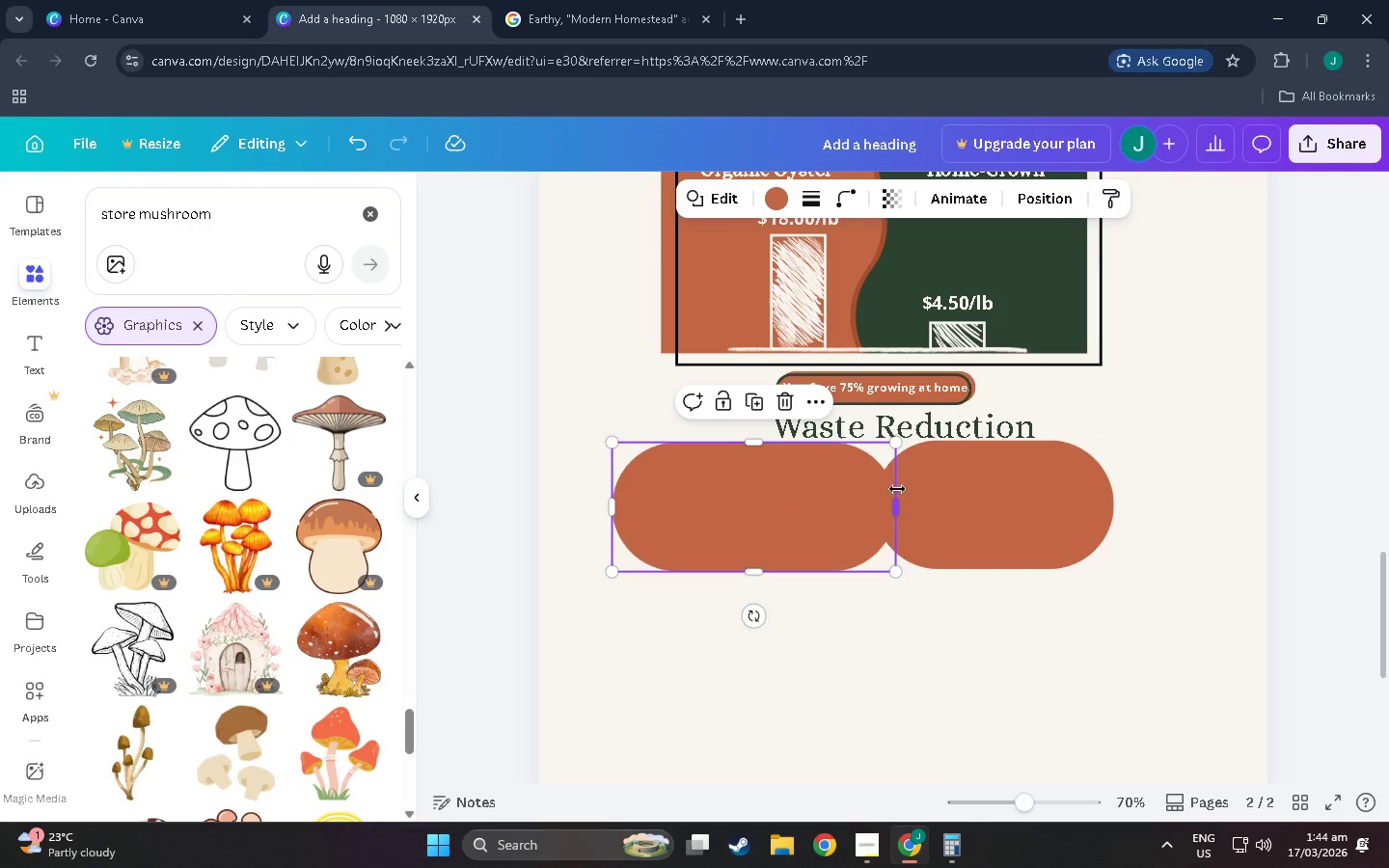 
left_click_drag(start_coordinate=[897, 506], to_coordinate=[876, 503])
 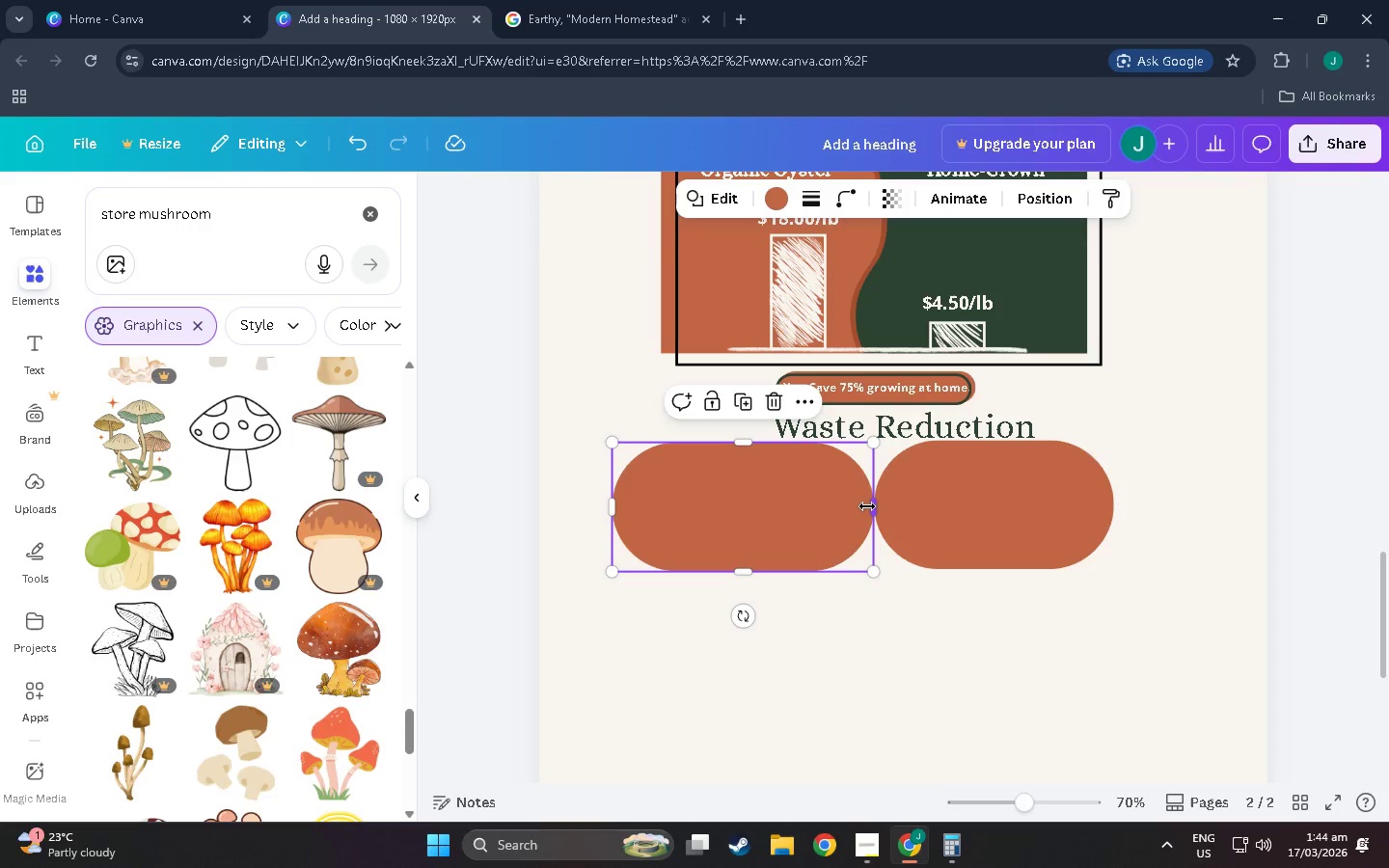 
left_click_drag(start_coordinate=[868, 506], to_coordinate=[859, 509])
 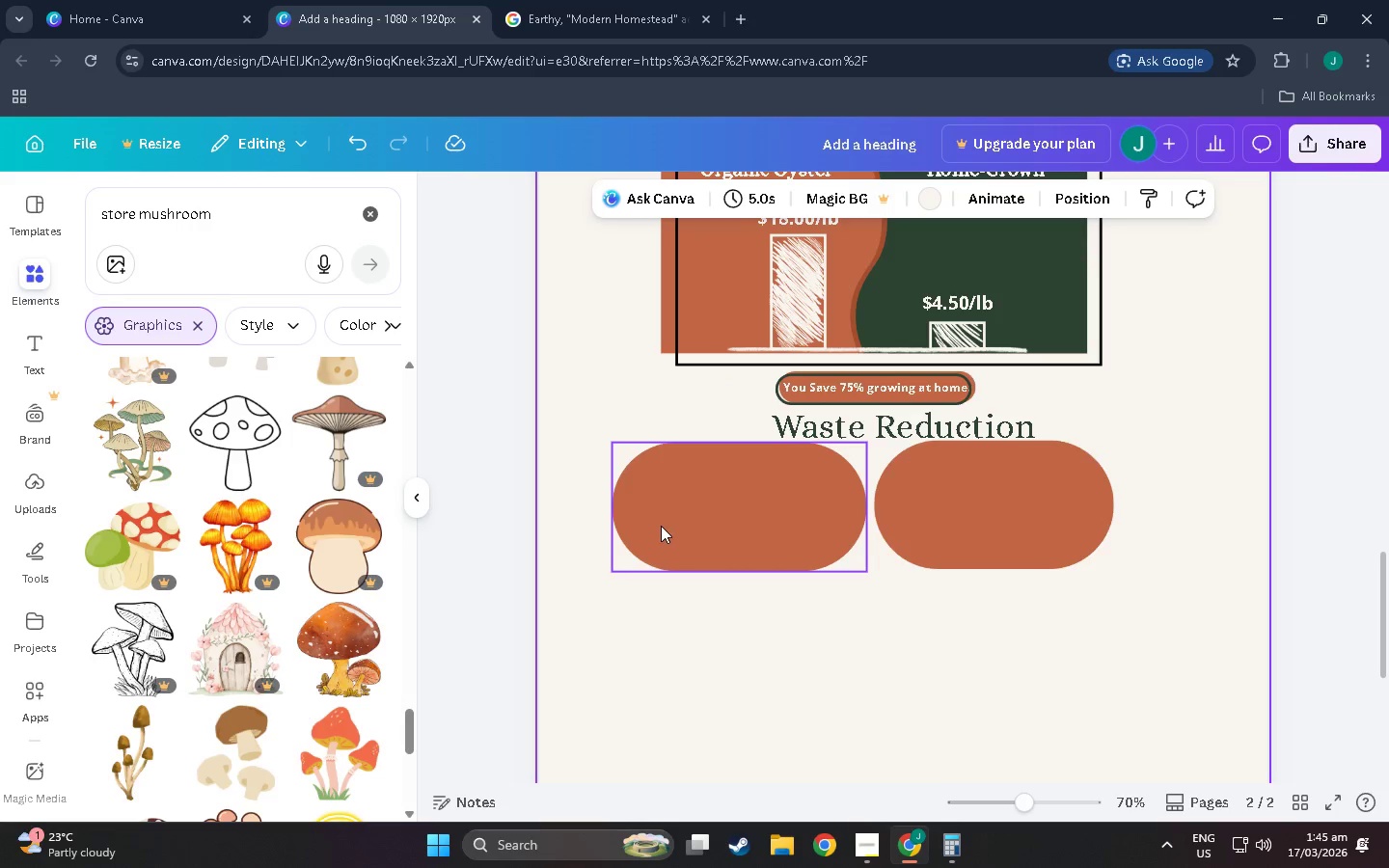 
left_click([619, 517])
 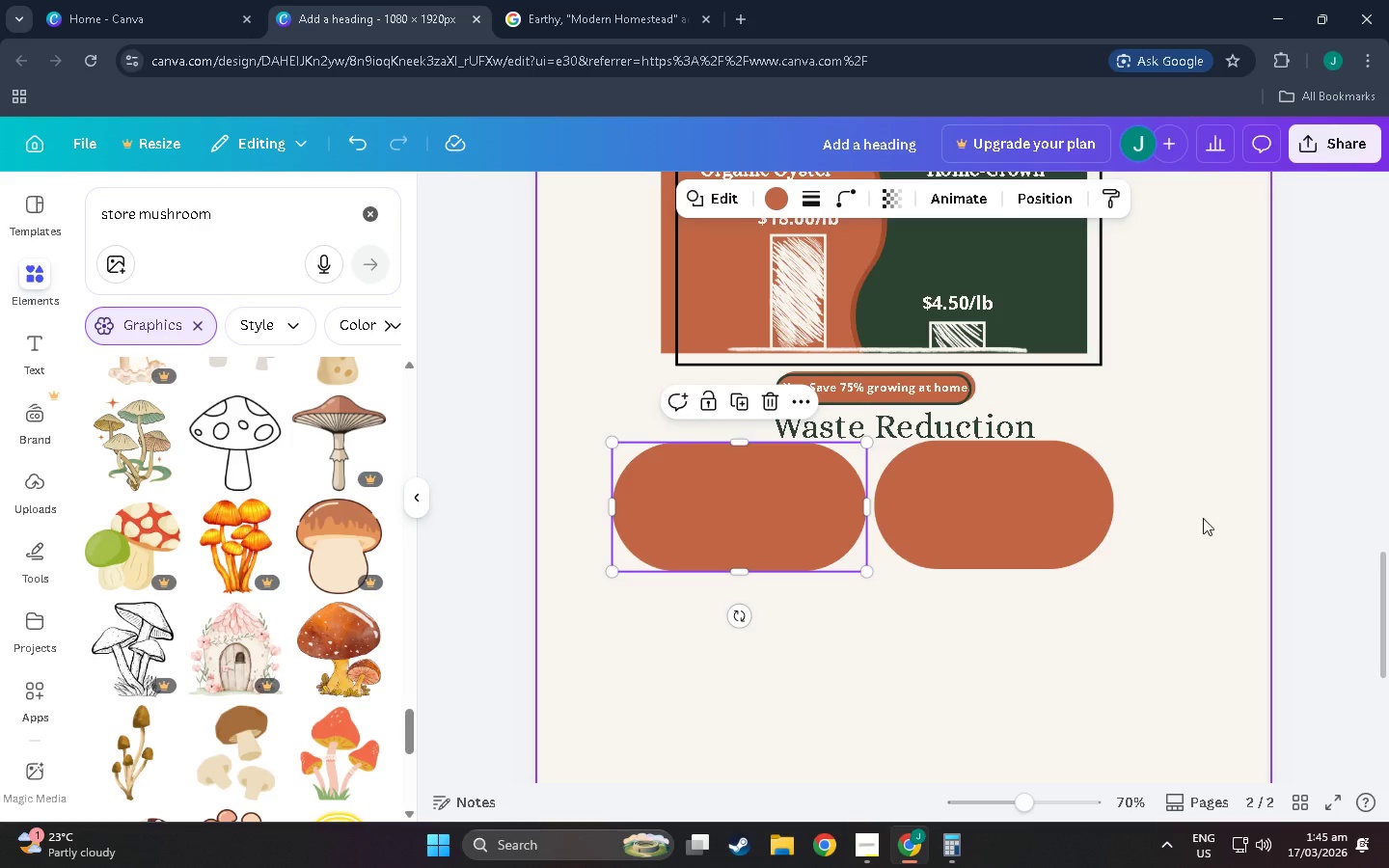 
left_click([1068, 502])
 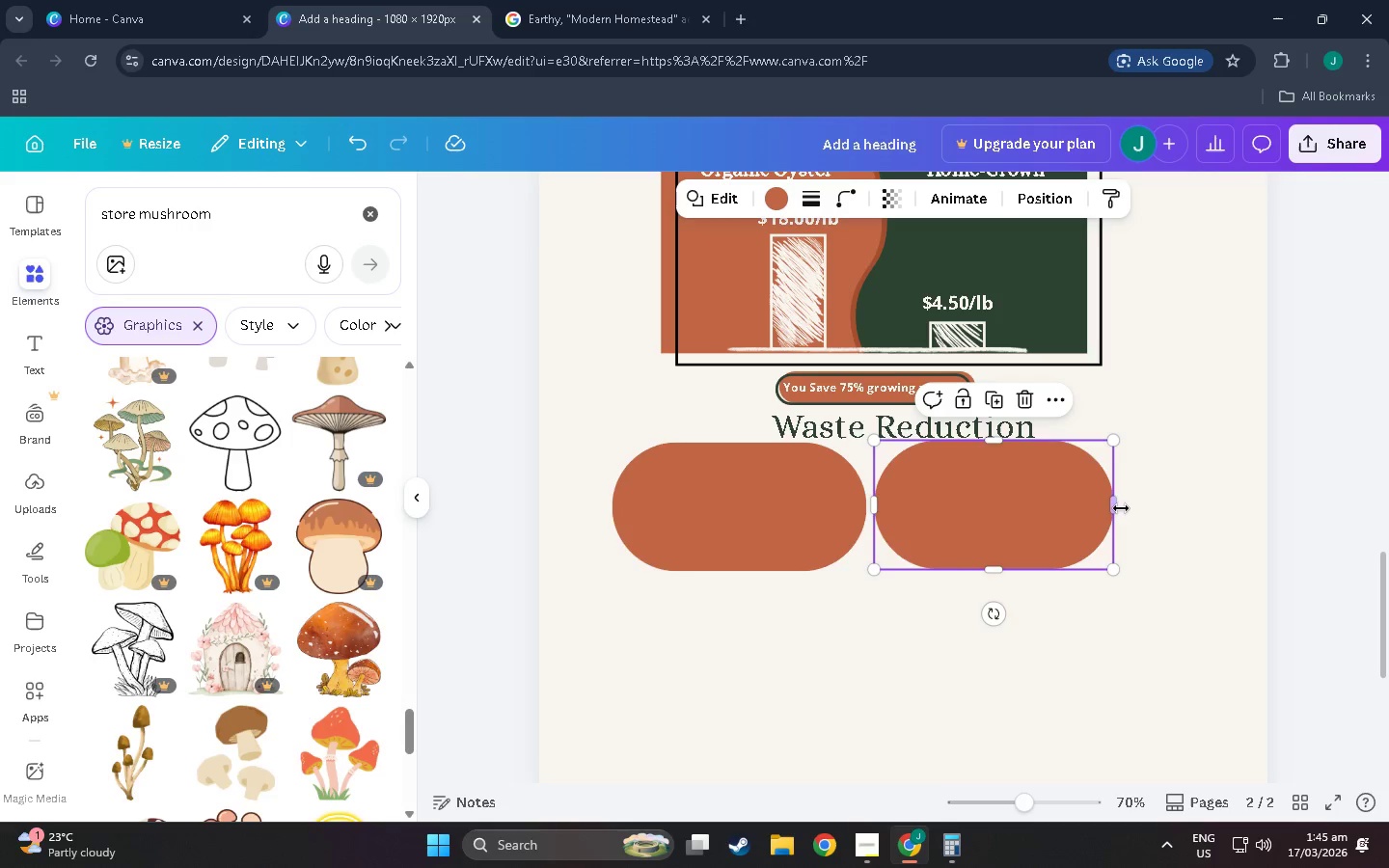 
left_click_drag(start_coordinate=[1121, 508], to_coordinate=[1204, 514])
 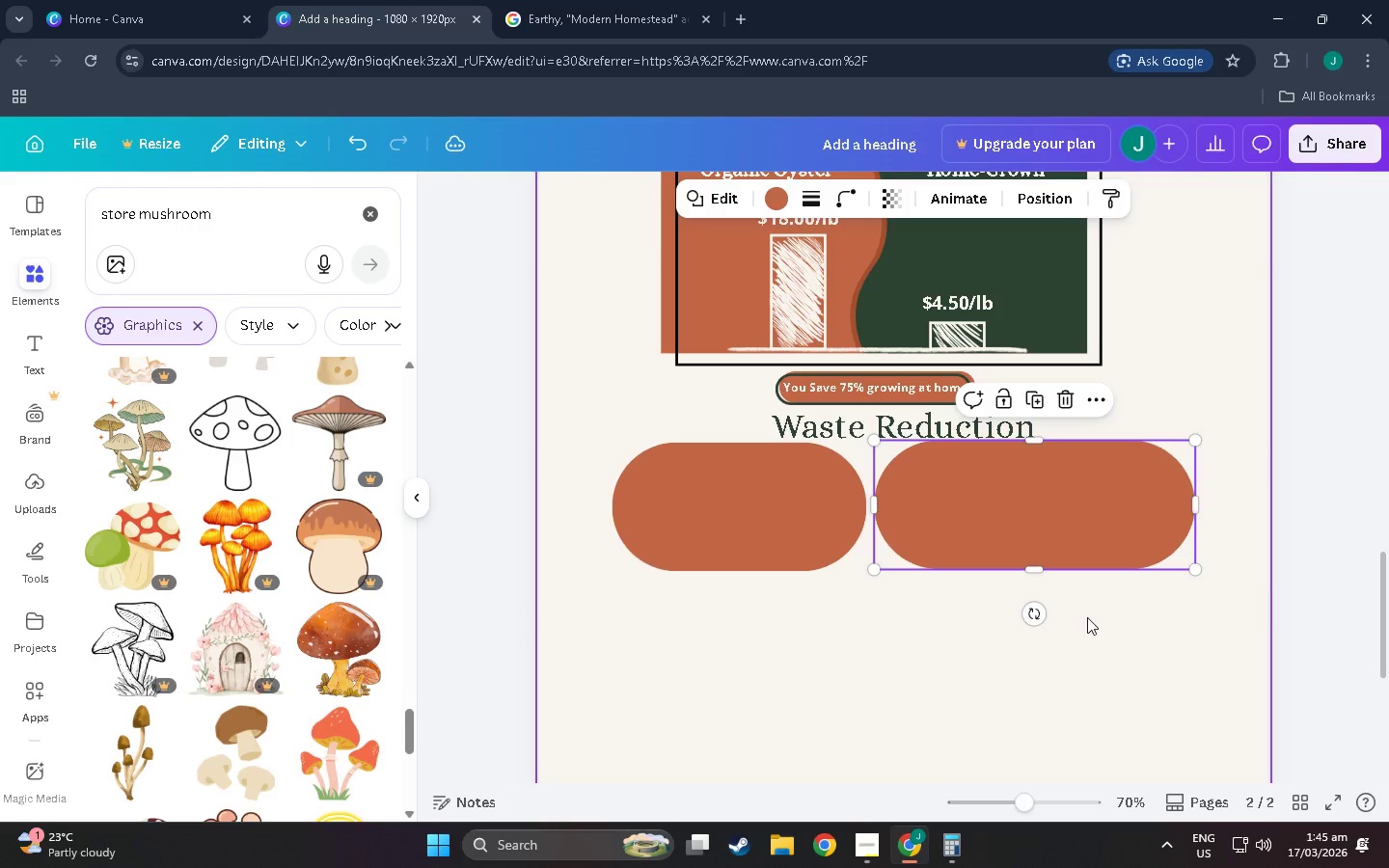 
left_click([1087, 617])
 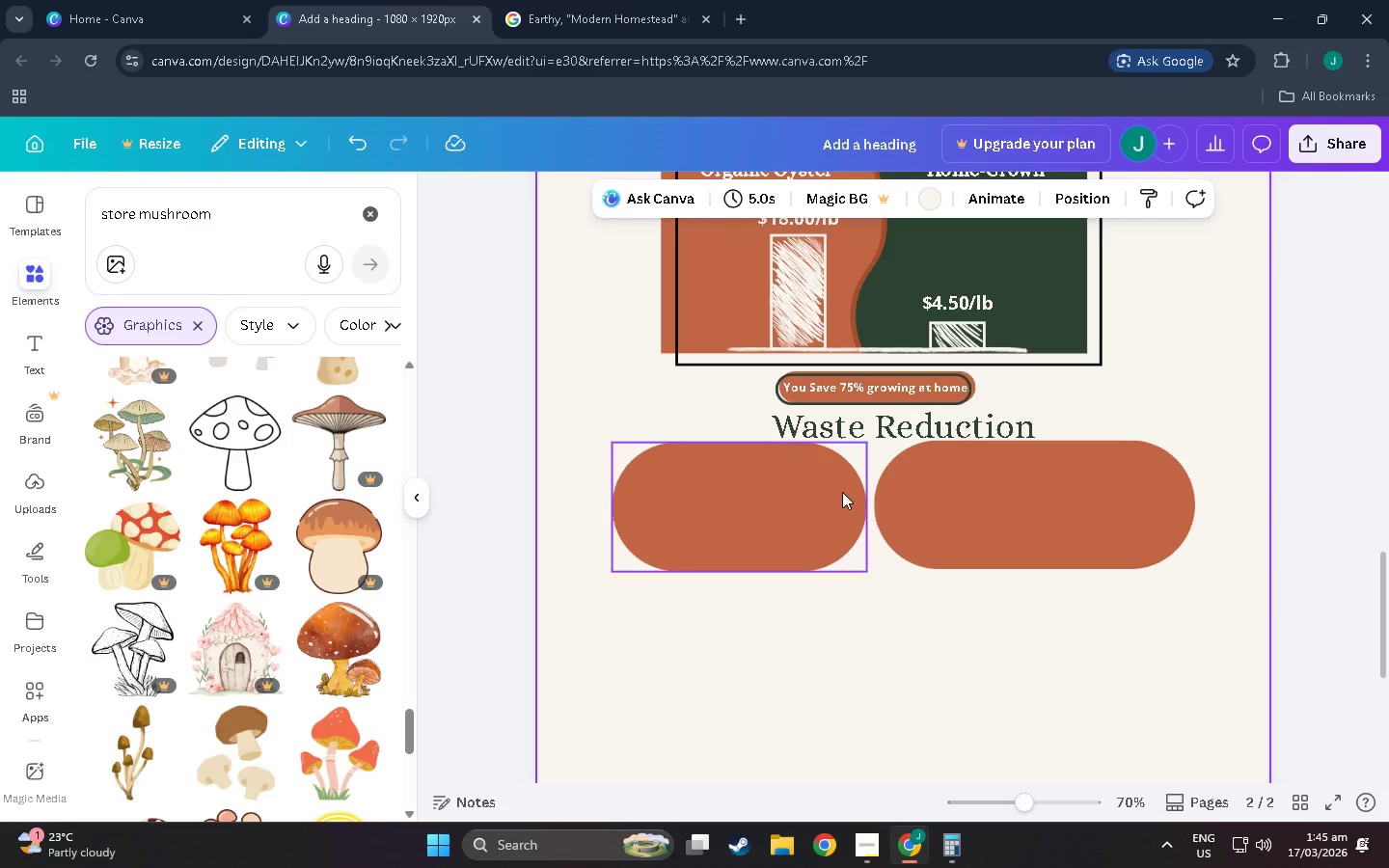 
left_click([842, 491])
 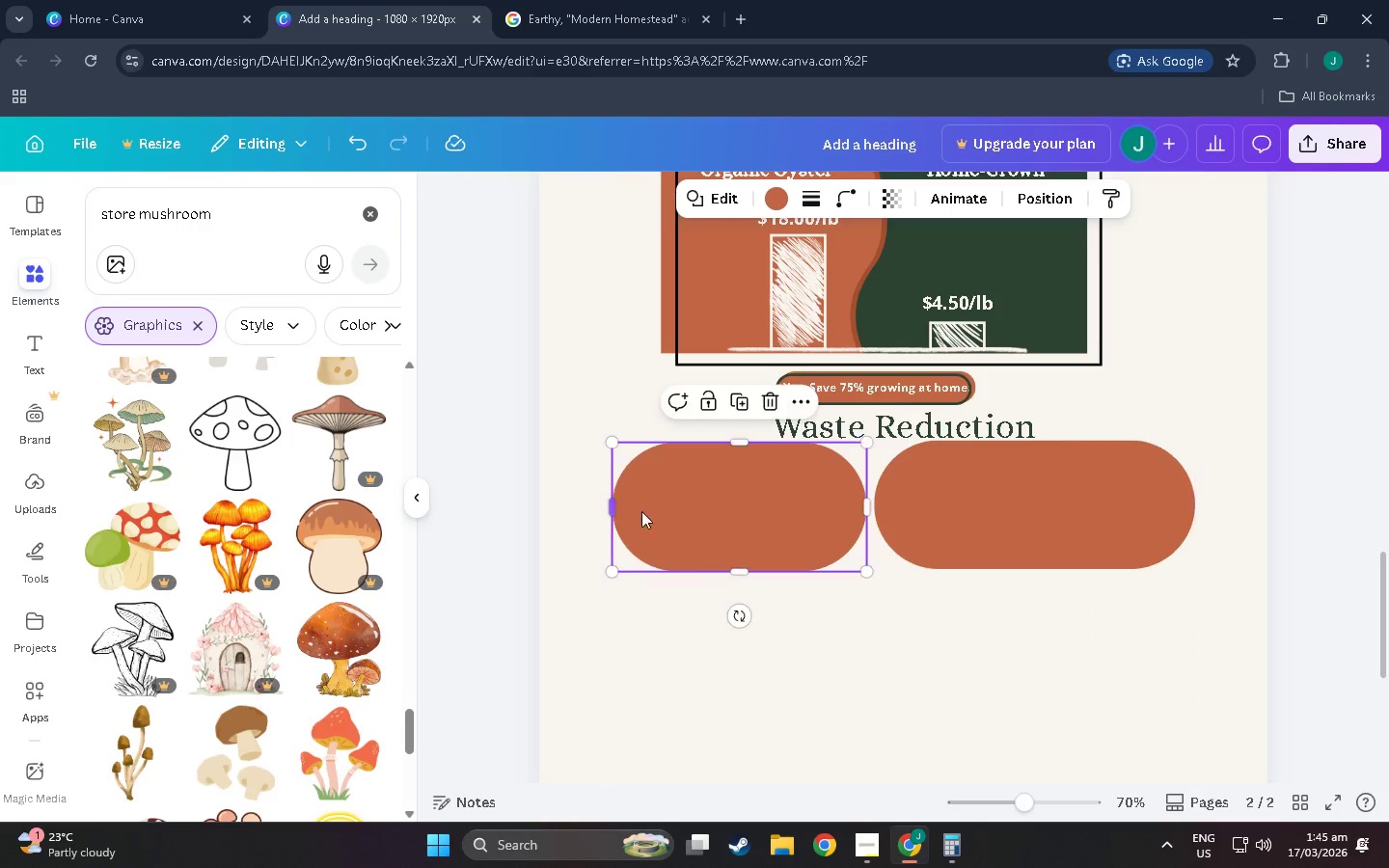 
left_click_drag(start_coordinate=[869, 503], to_coordinate=[900, 510])
 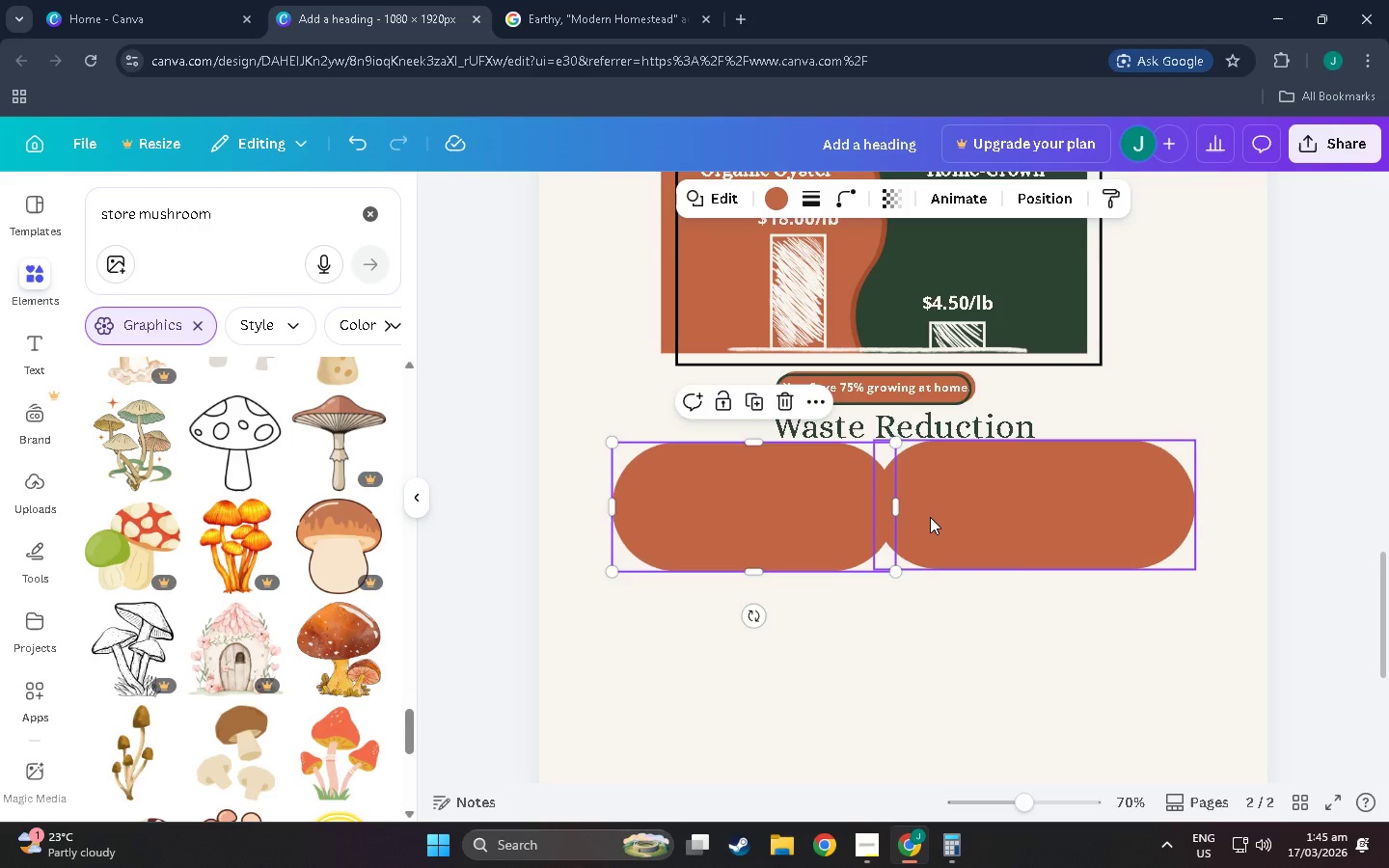 
left_click([930, 517])
 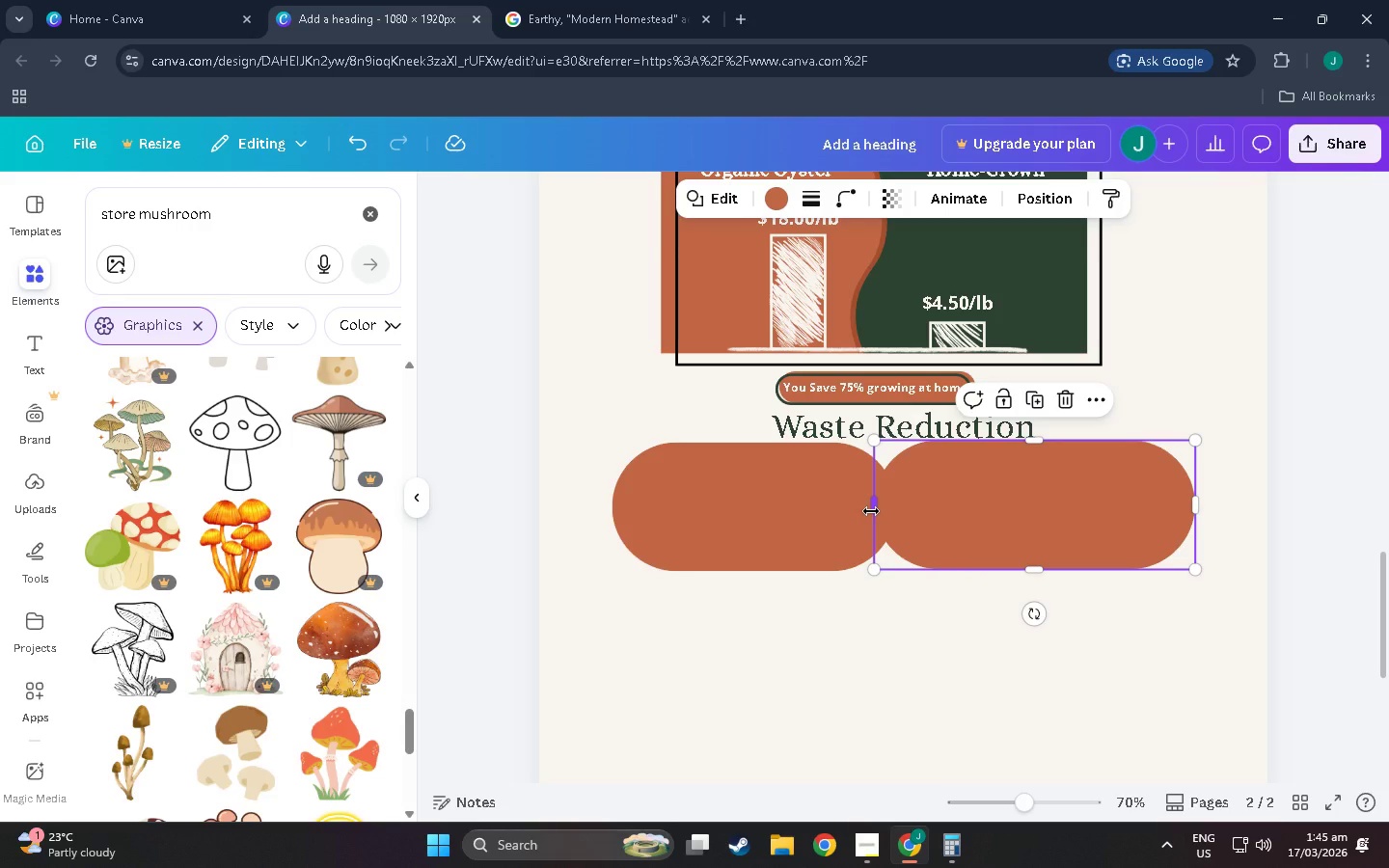 
left_click_drag(start_coordinate=[871, 511], to_coordinate=[896, 512])
 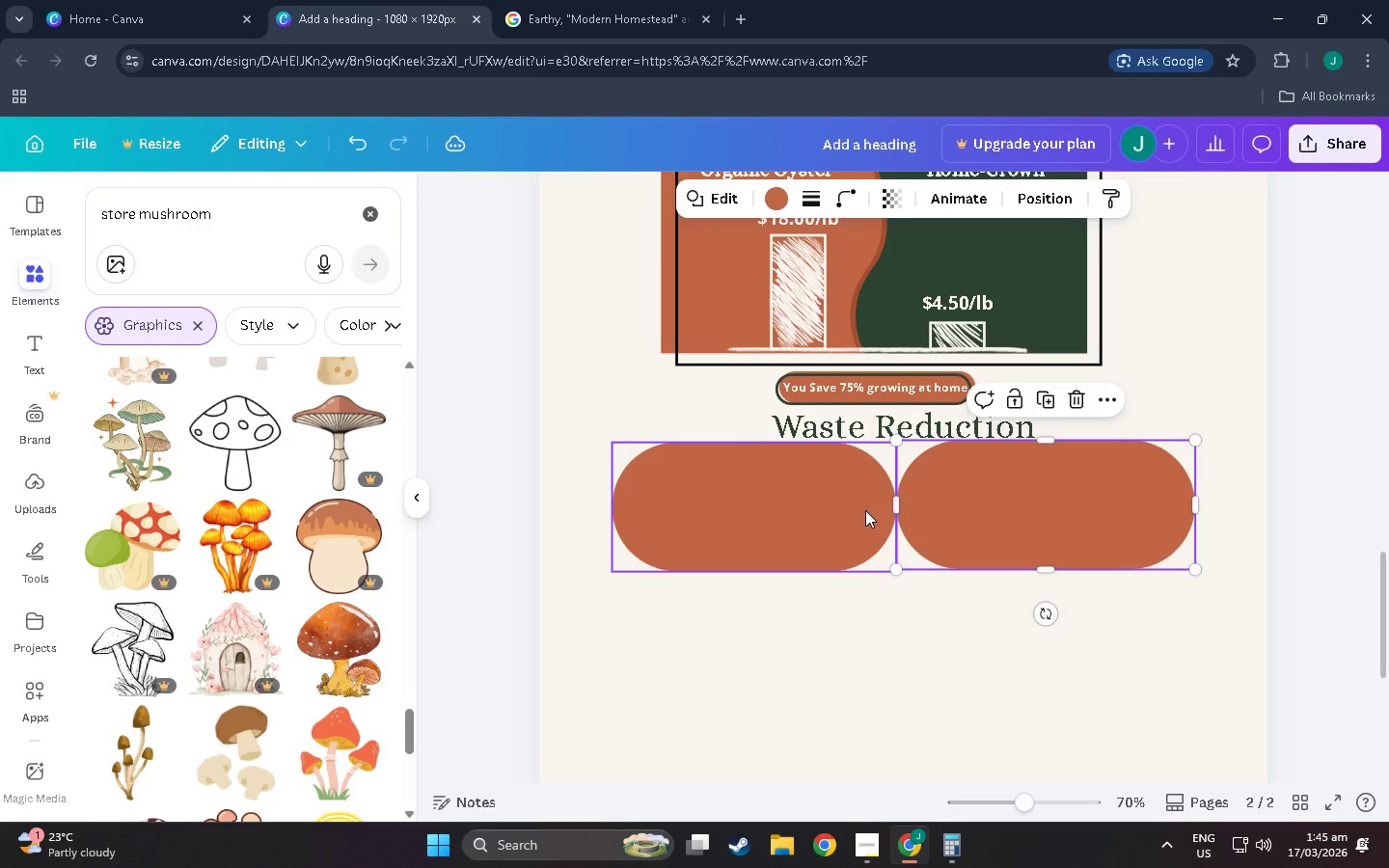 
left_click([865, 510])
 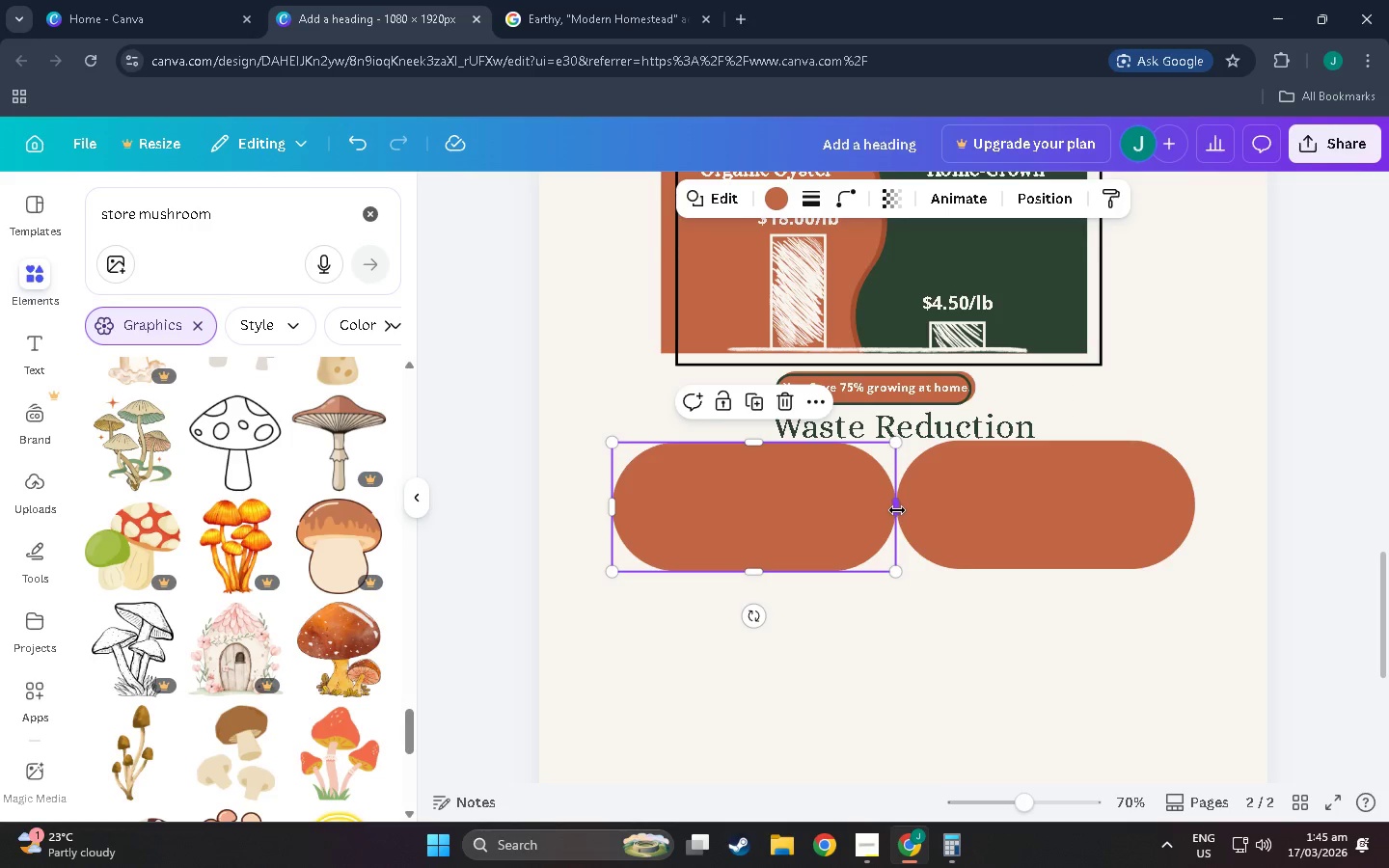 
left_click_drag(start_coordinate=[897, 510], to_coordinate=[883, 511])
 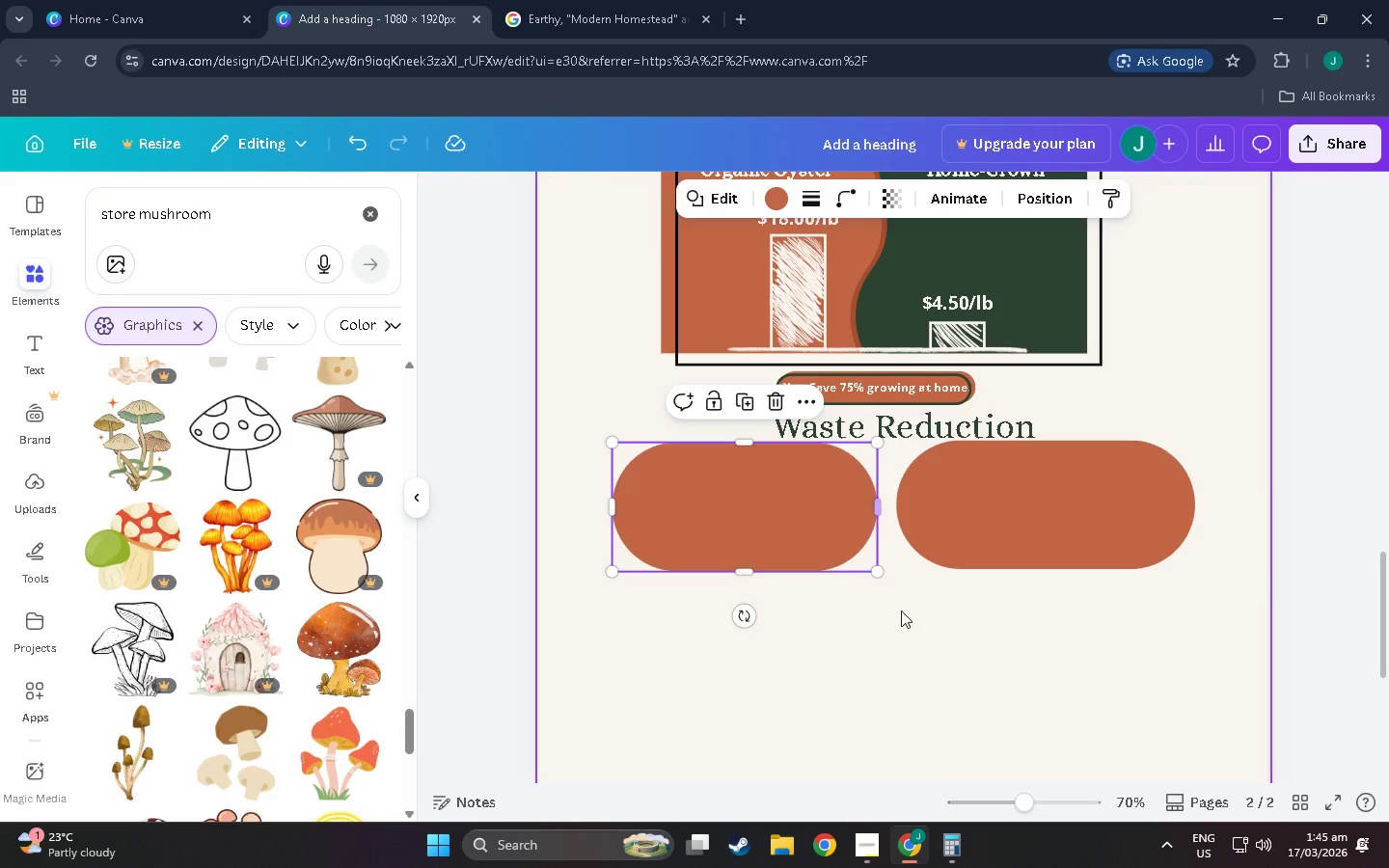 
left_click([904, 612])
 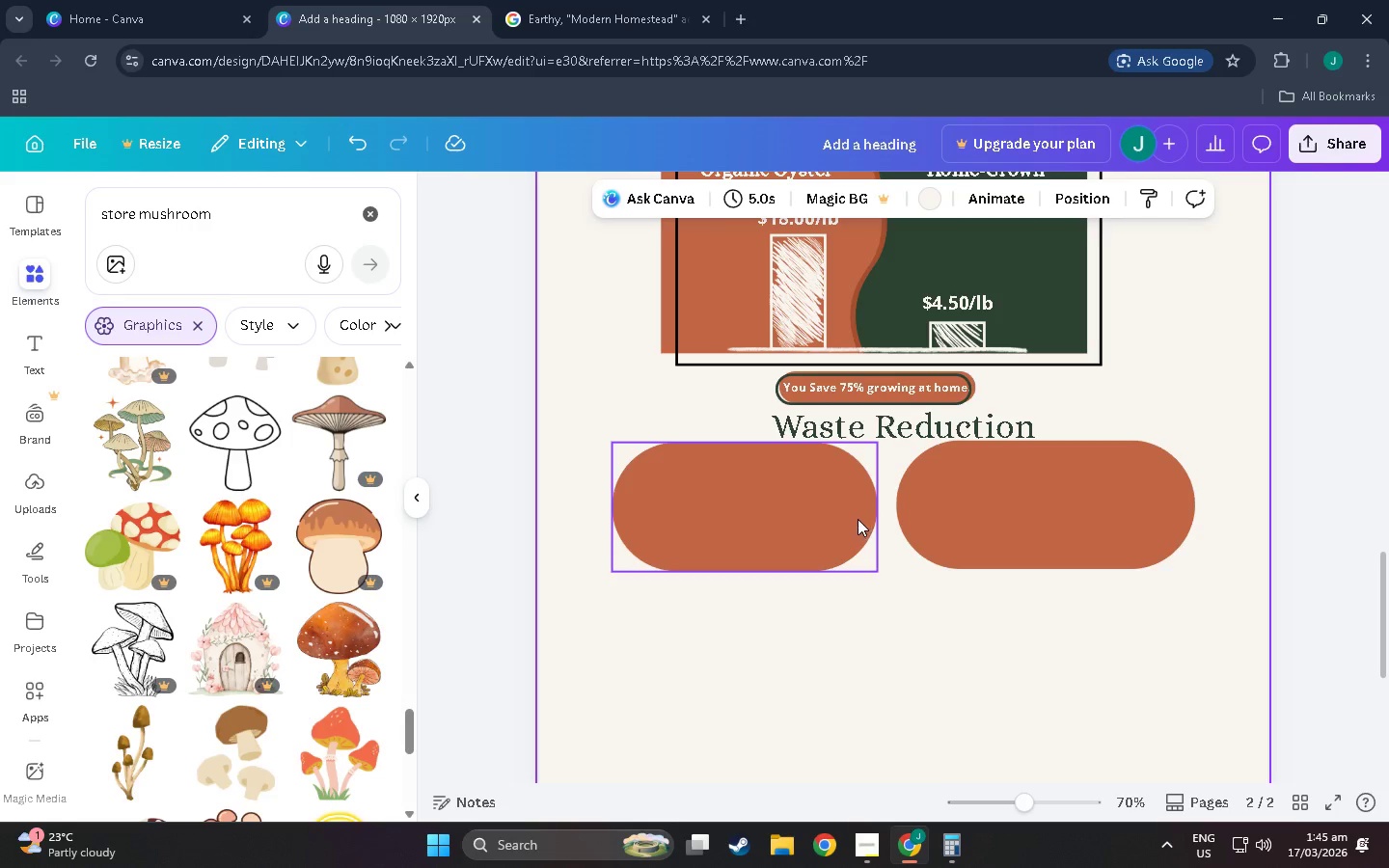 
left_click([858, 519])
 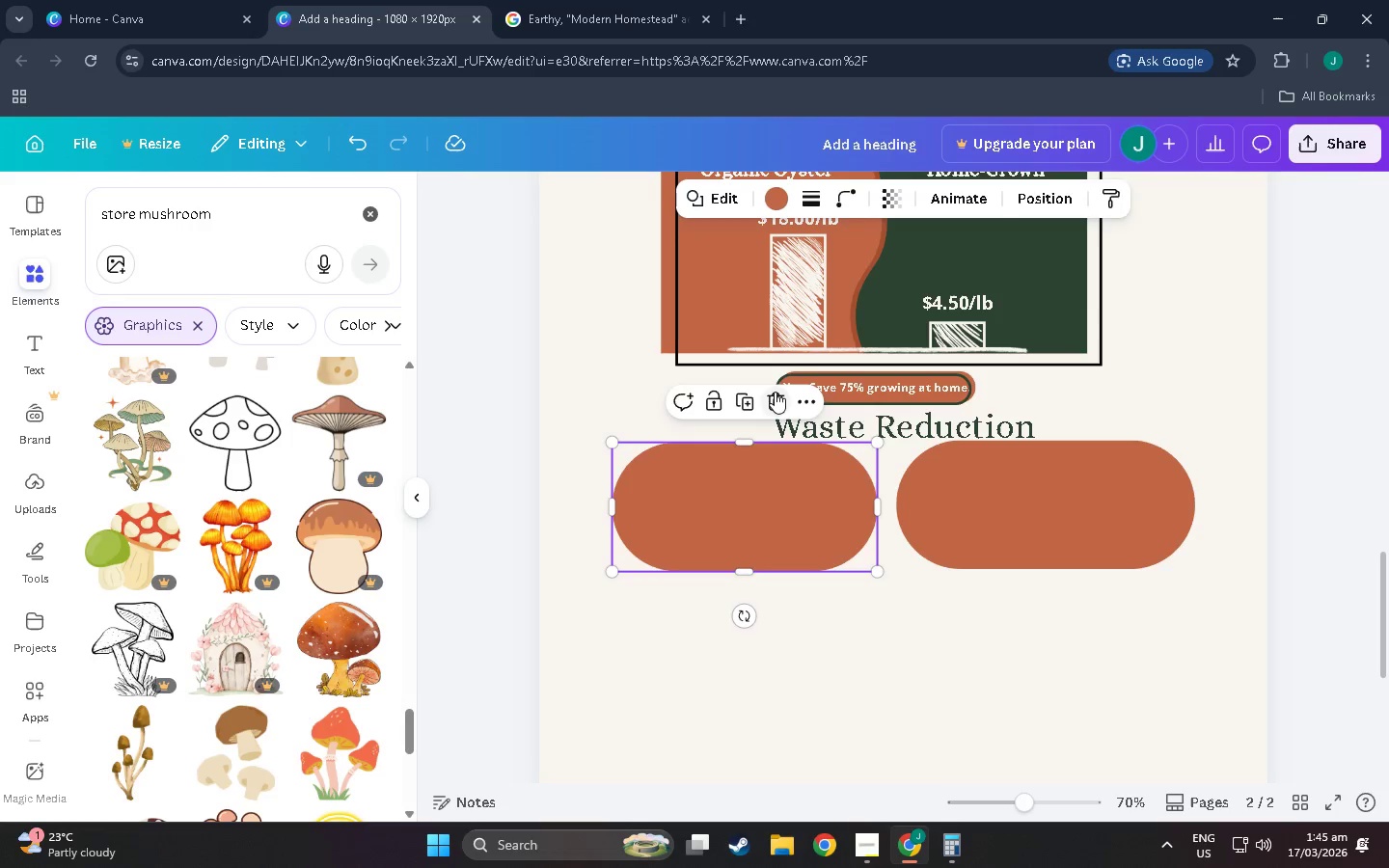 
double_click([976, 508])
 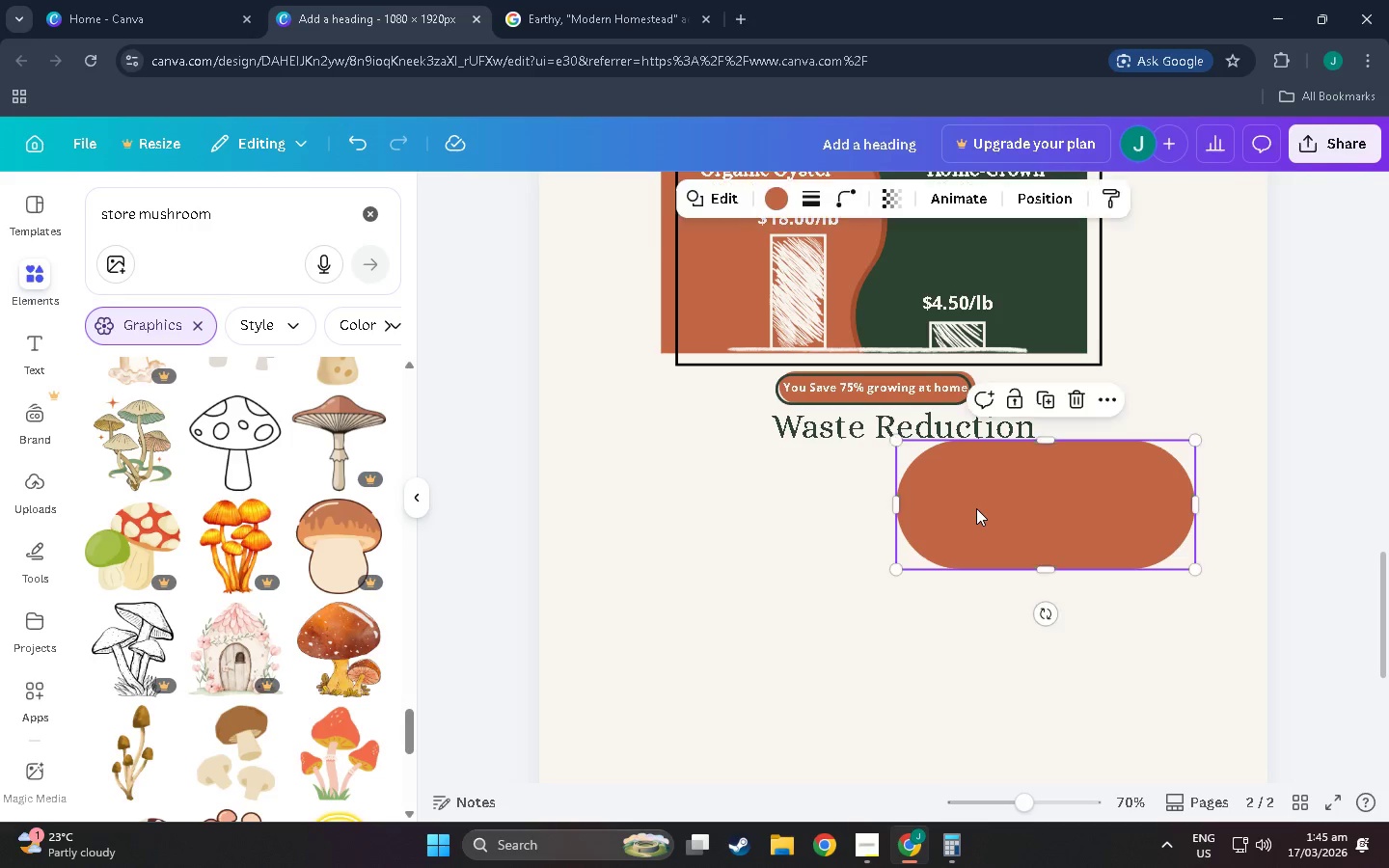 
key(Control+C)
 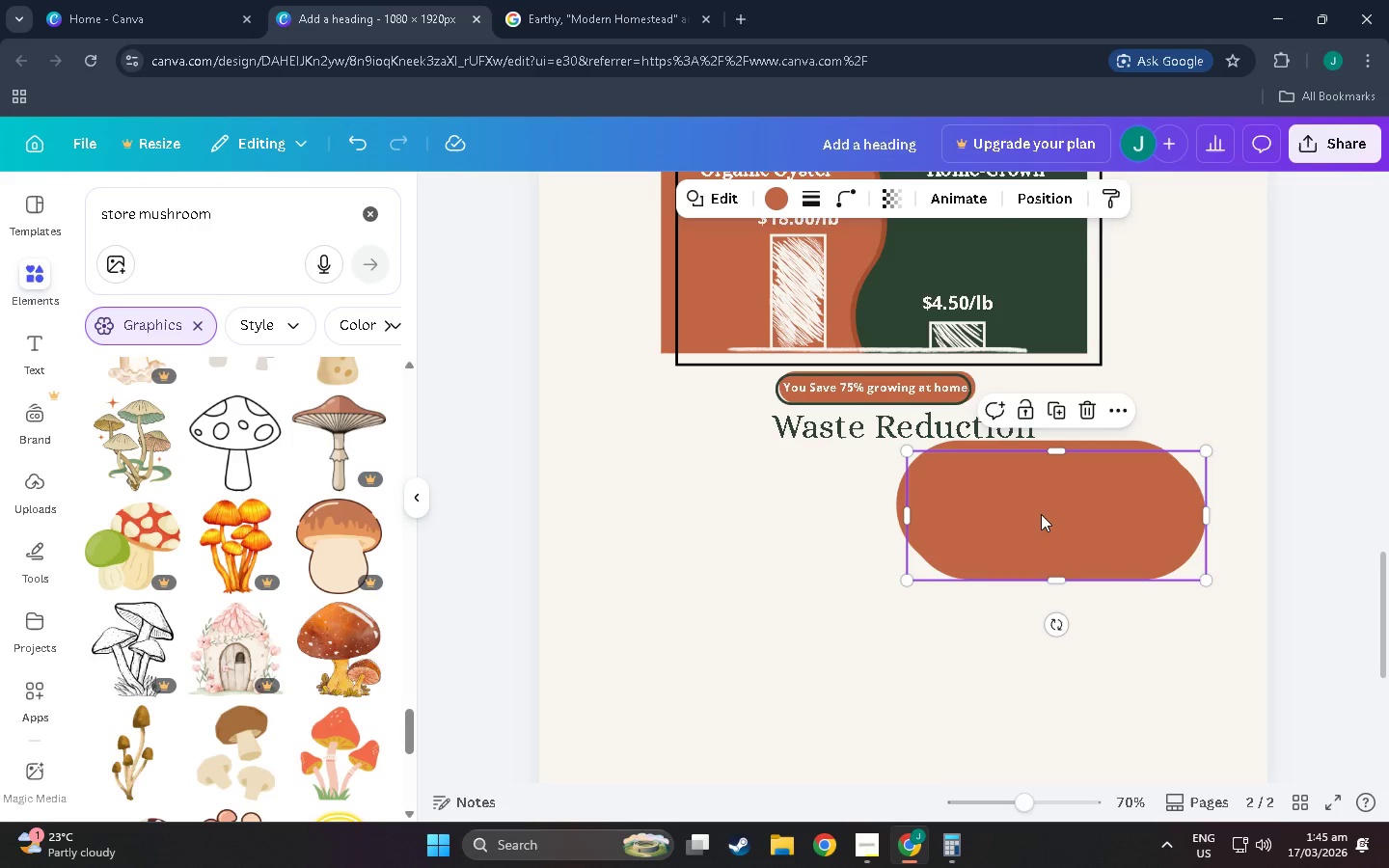 
key(Control+V)
 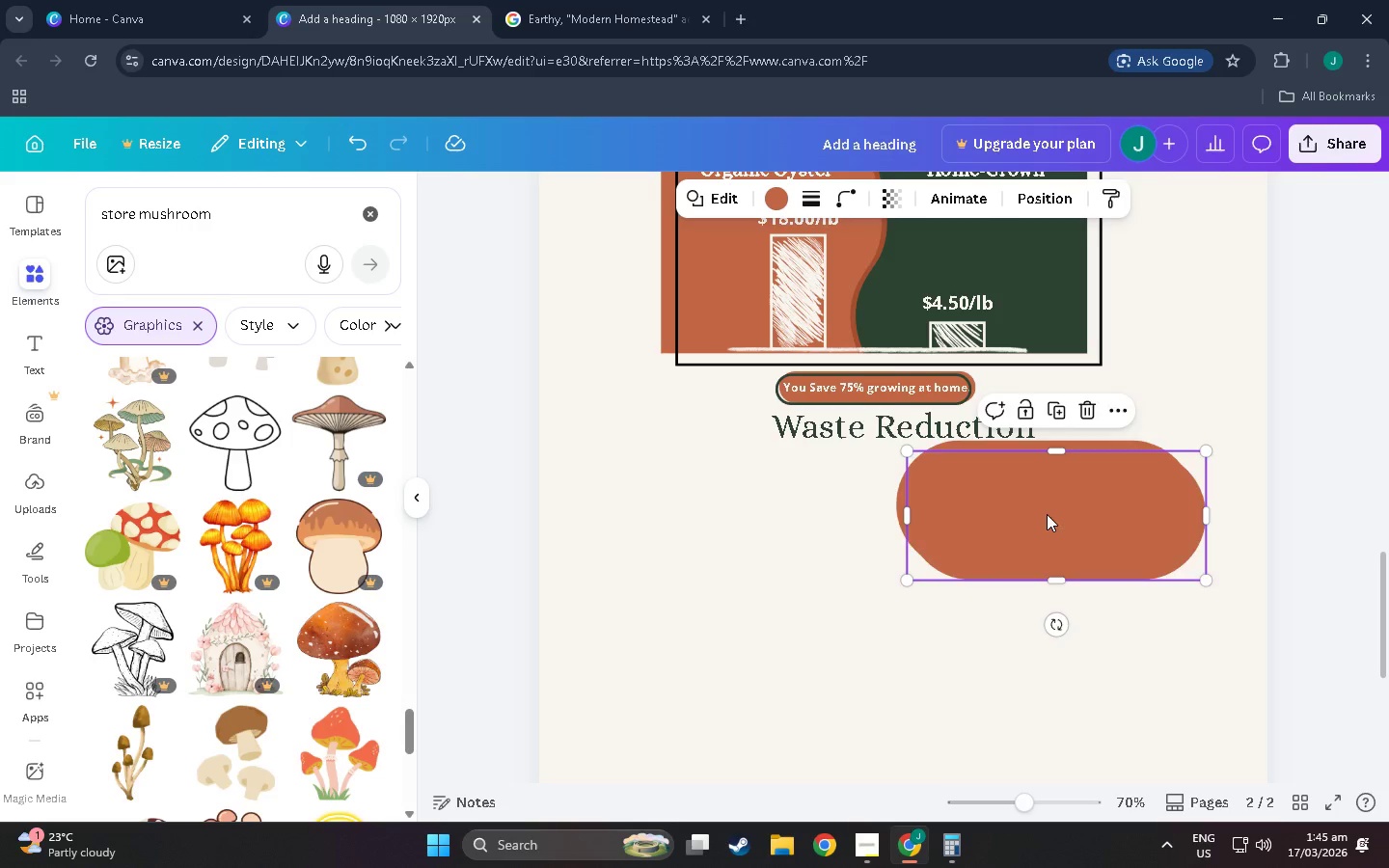 
left_click_drag(start_coordinate=[1047, 514], to_coordinate=[749, 503])
 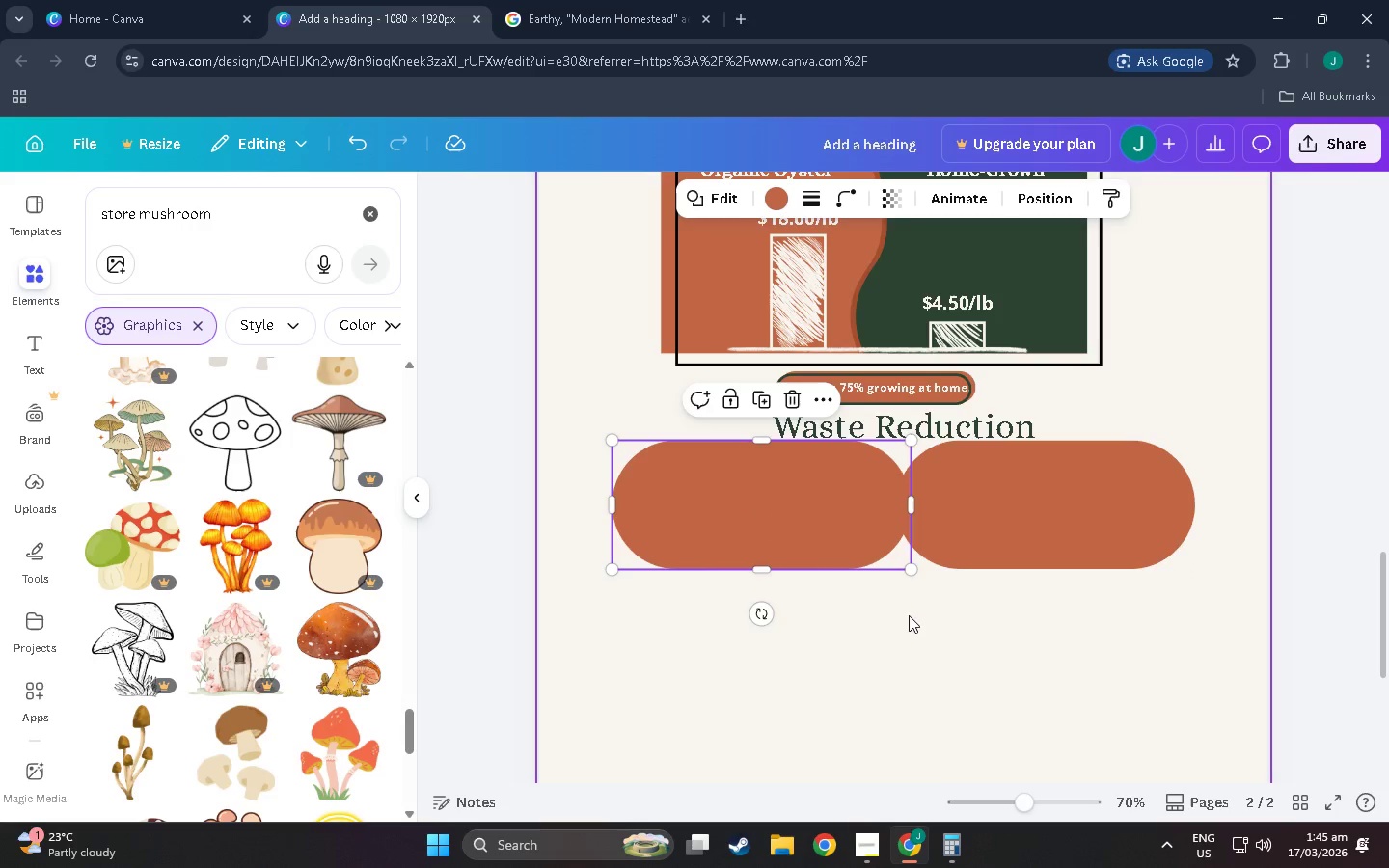 
left_click([912, 619])
 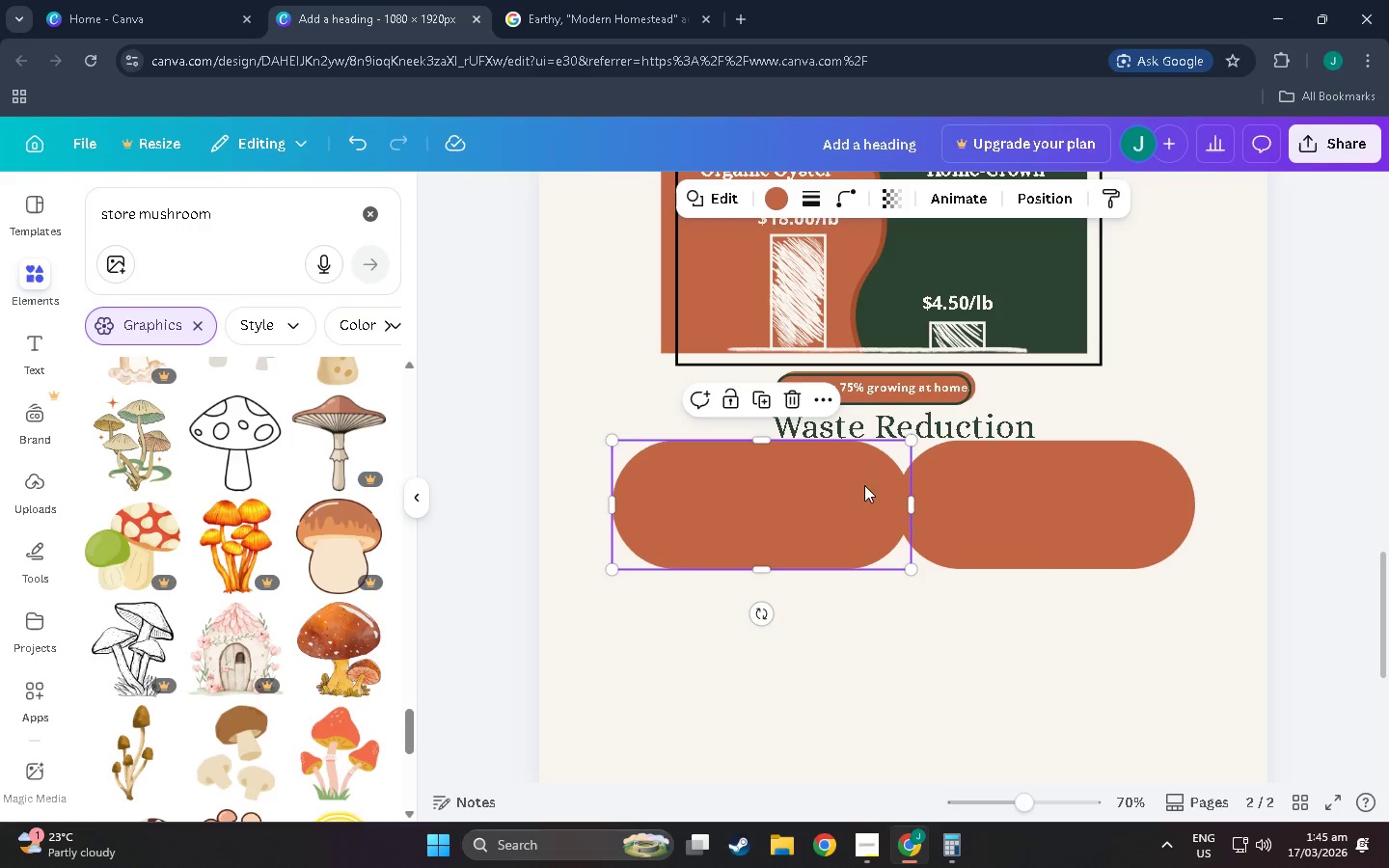 
double_click([940, 497])
 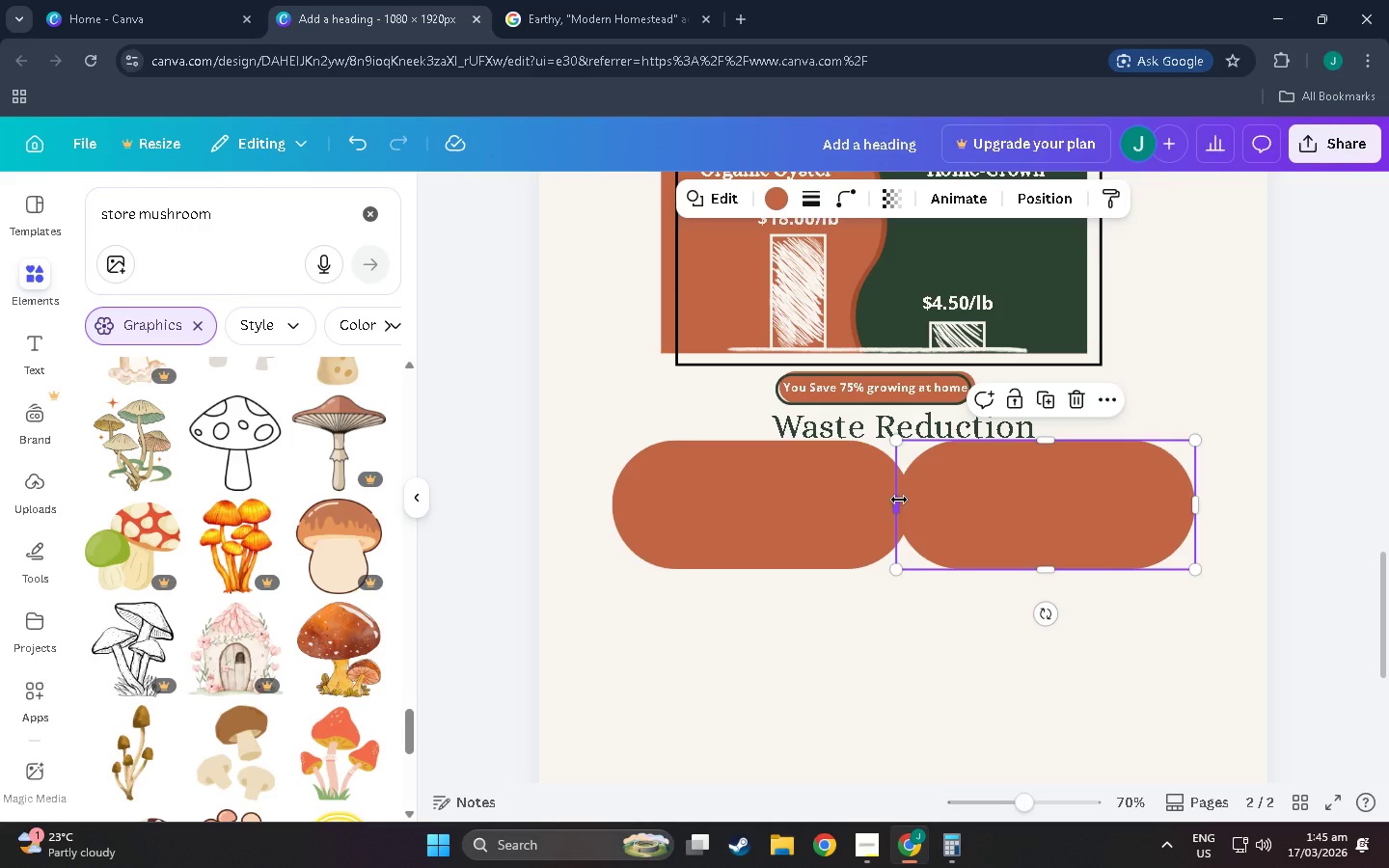 
left_click_drag(start_coordinate=[899, 500], to_coordinate=[909, 500])
 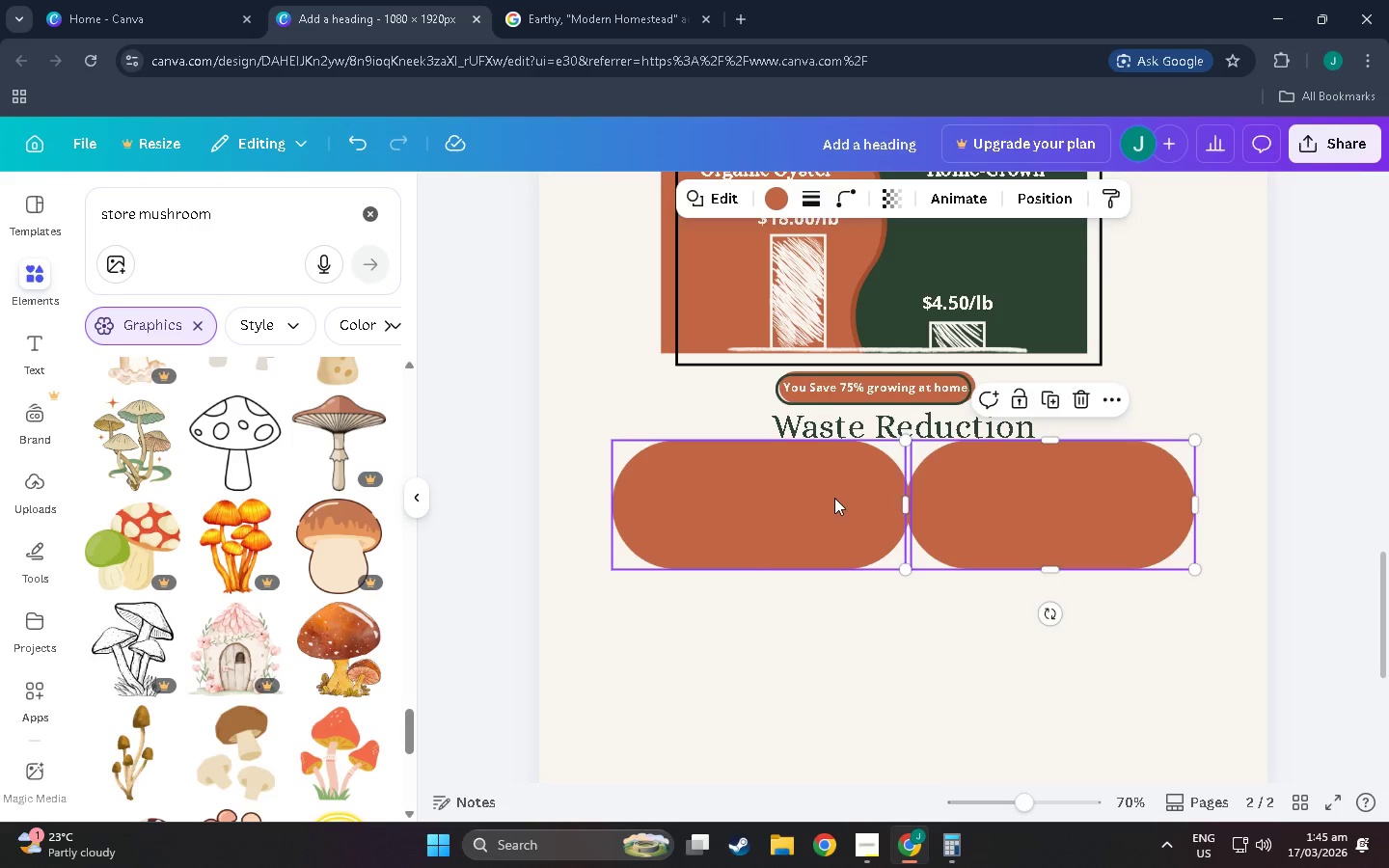 
left_click([834, 497])
 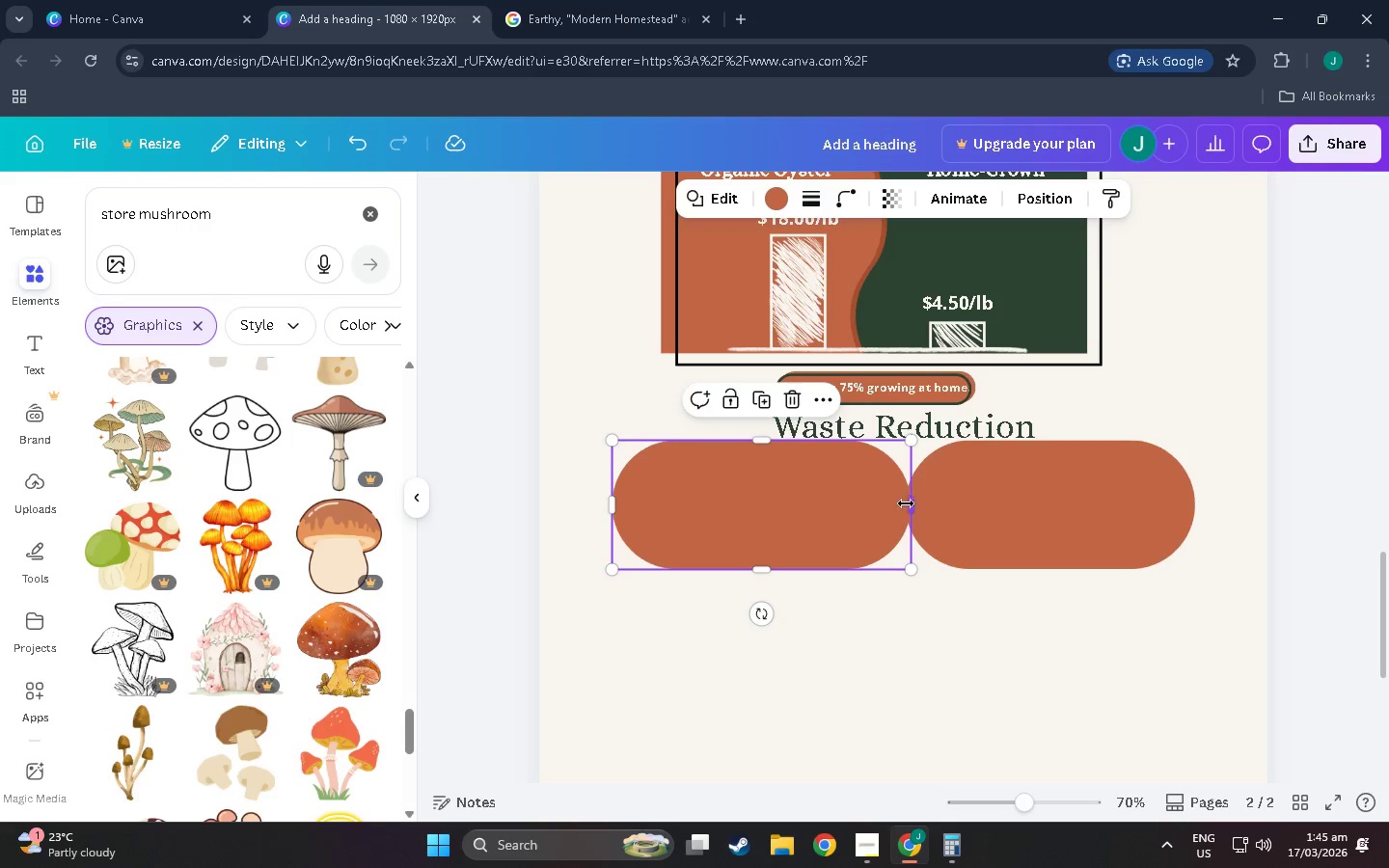 
left_click_drag(start_coordinate=[908, 503], to_coordinate=[898, 503])
 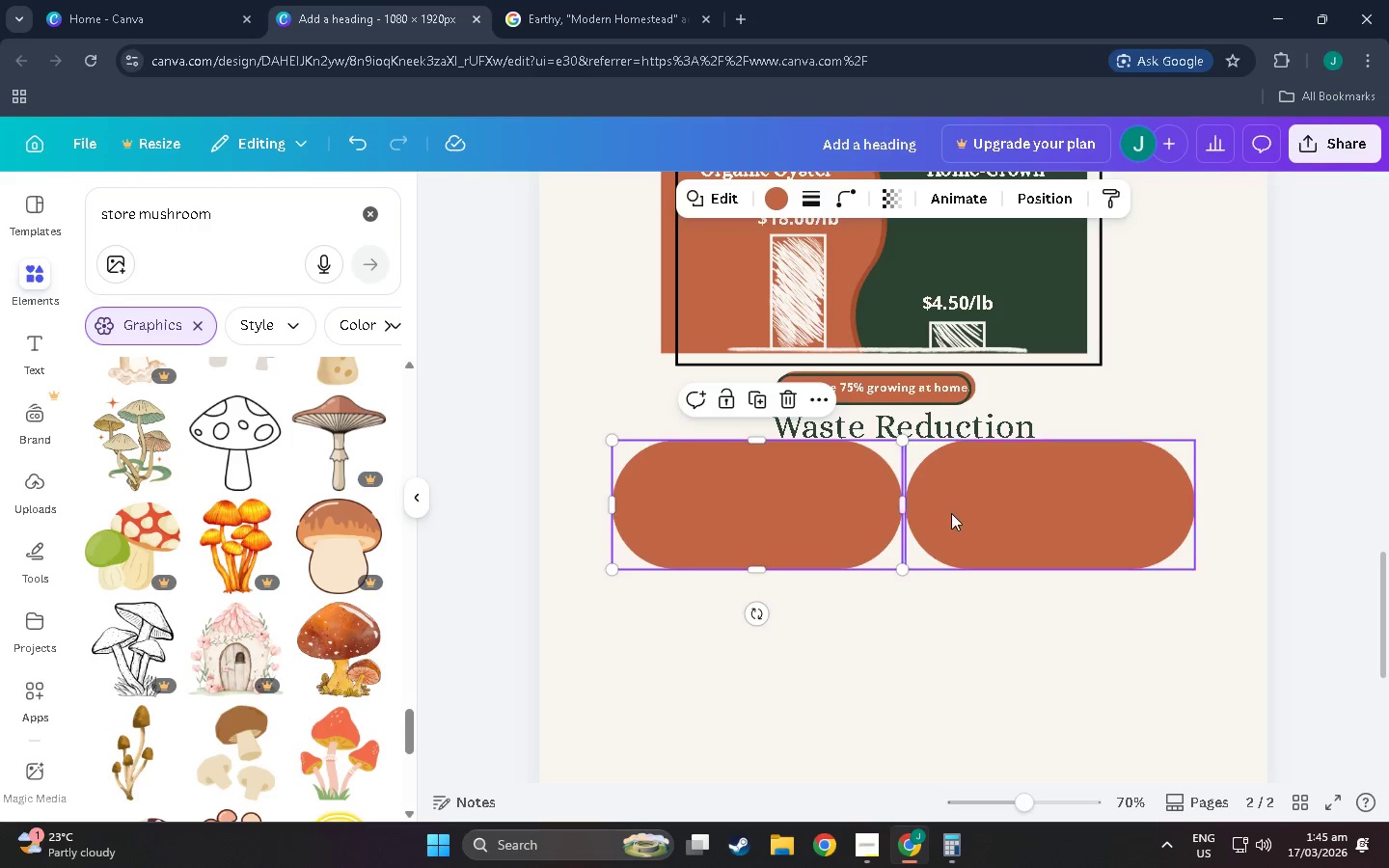 
left_click([951, 513])
 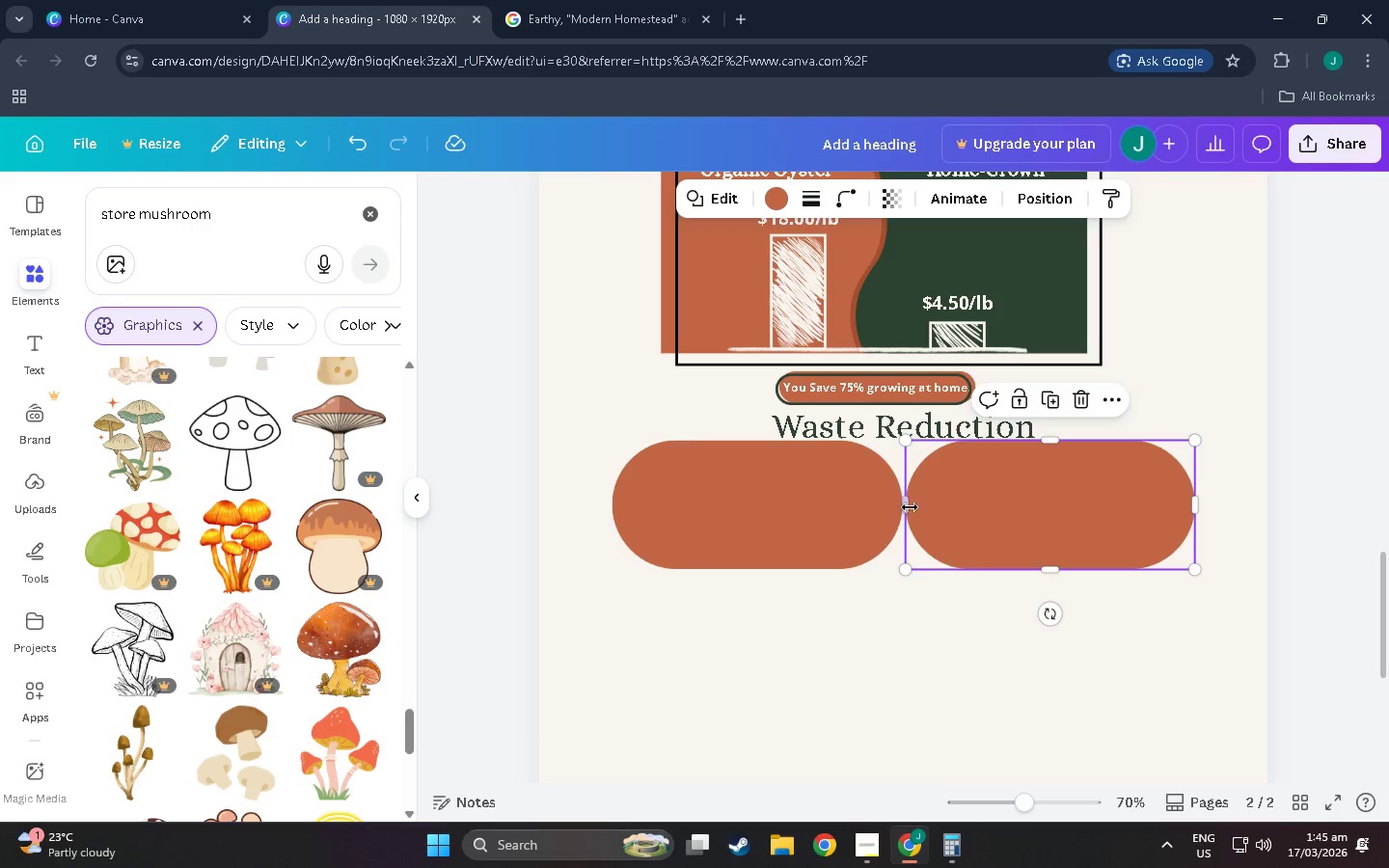 
left_click_drag(start_coordinate=[904, 506], to_coordinate=[914, 506])
 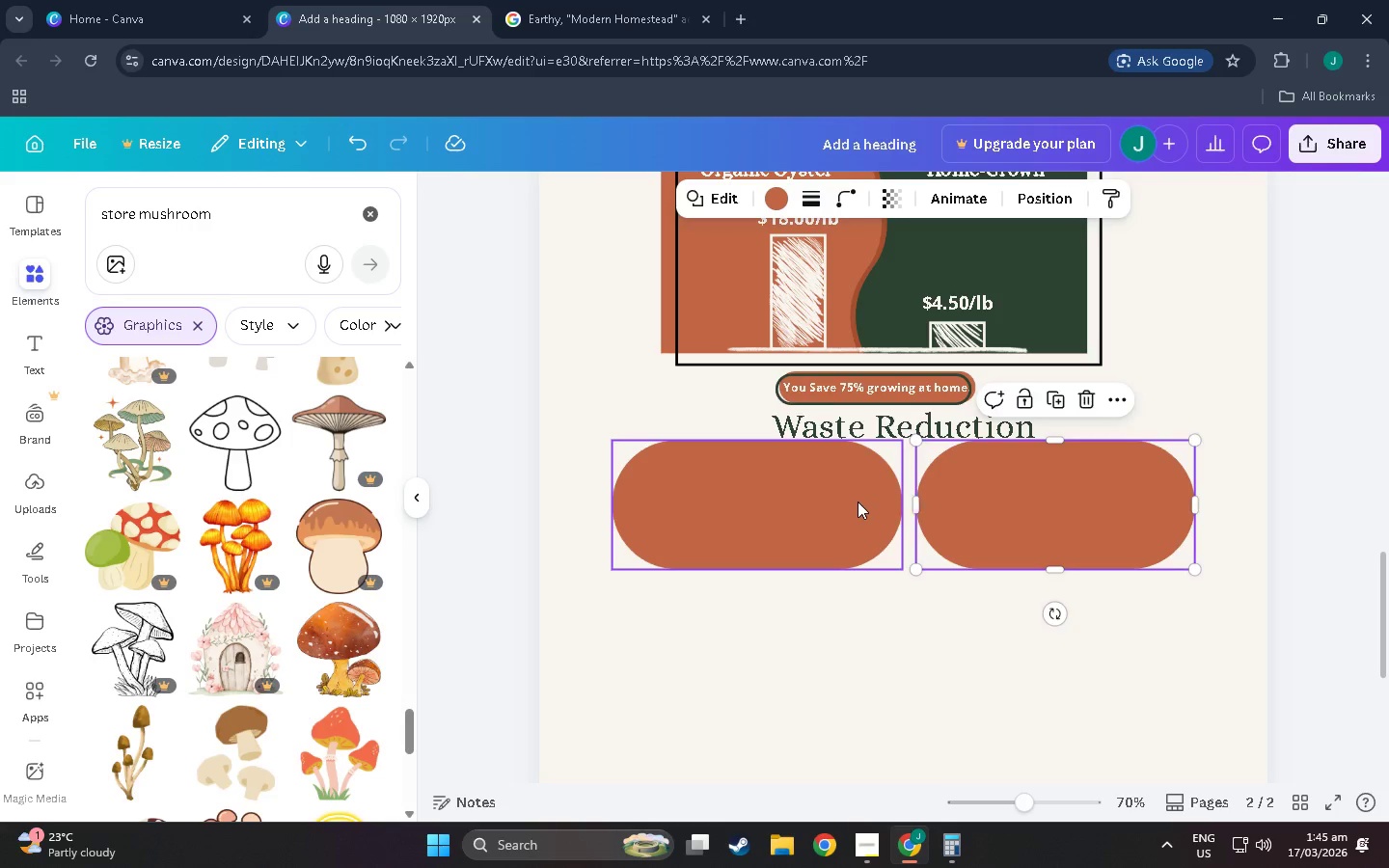 
left_click([858, 502])
 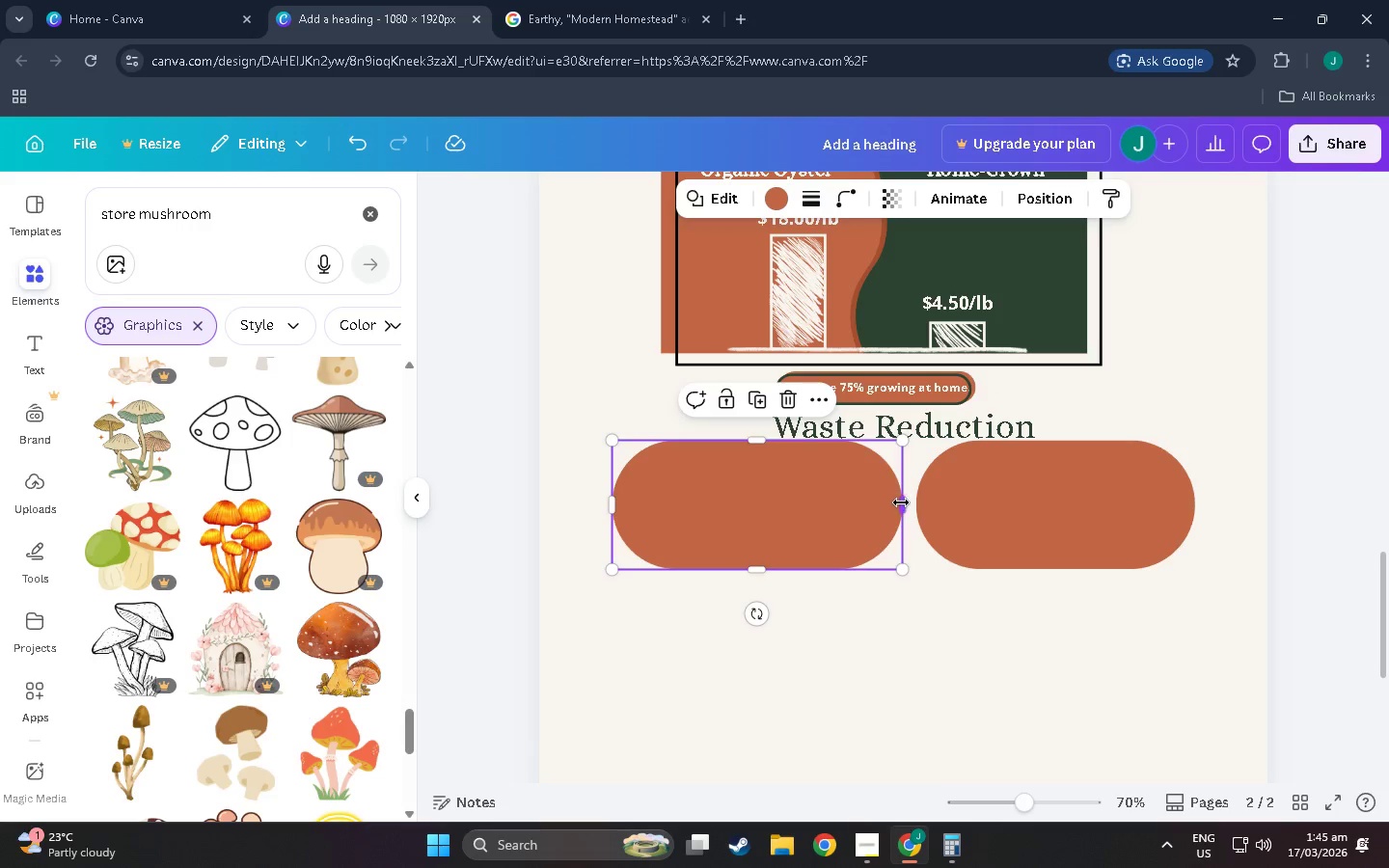 
left_click_drag(start_coordinate=[901, 502], to_coordinate=[887, 502])
 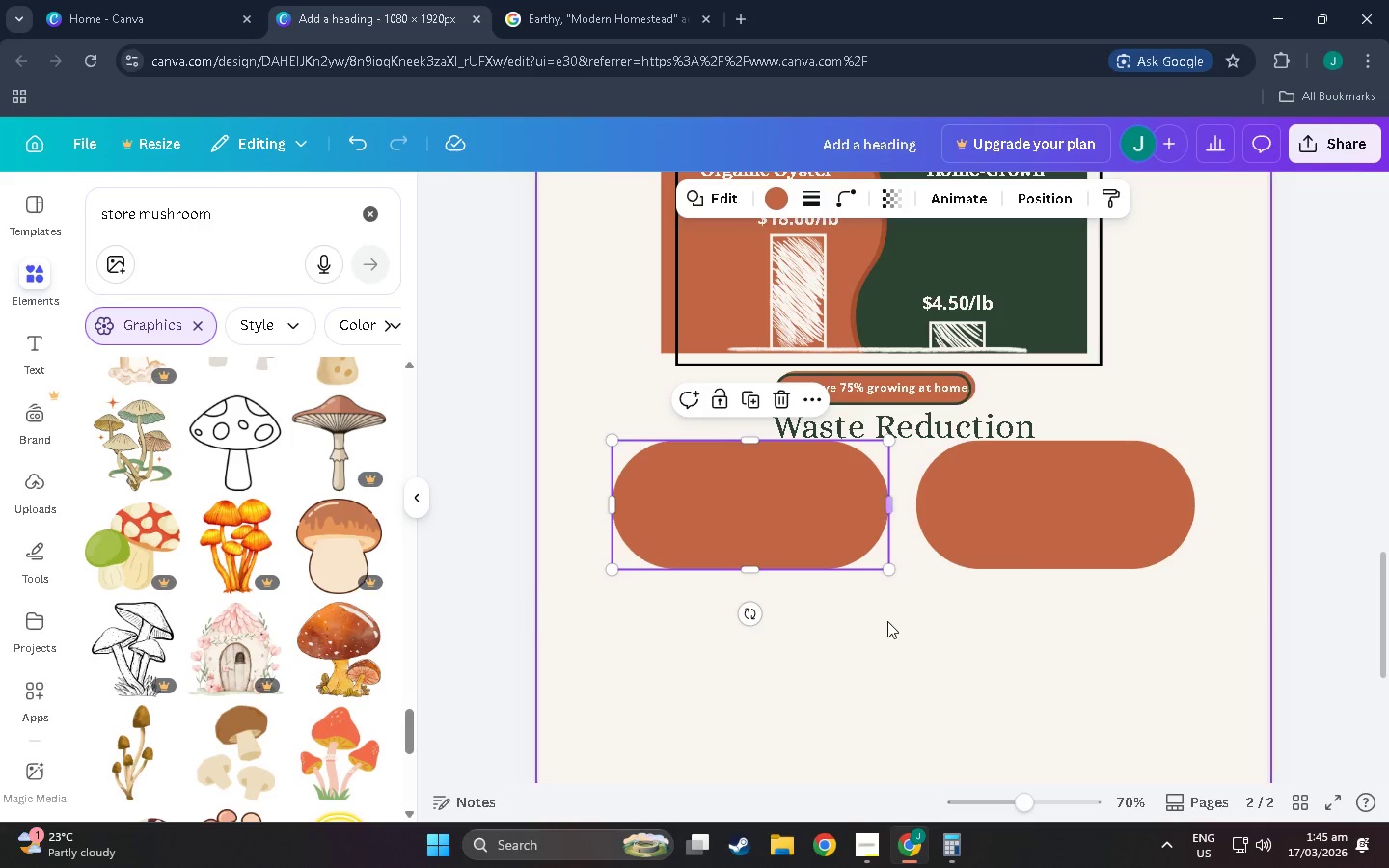 
left_click([887, 621])
 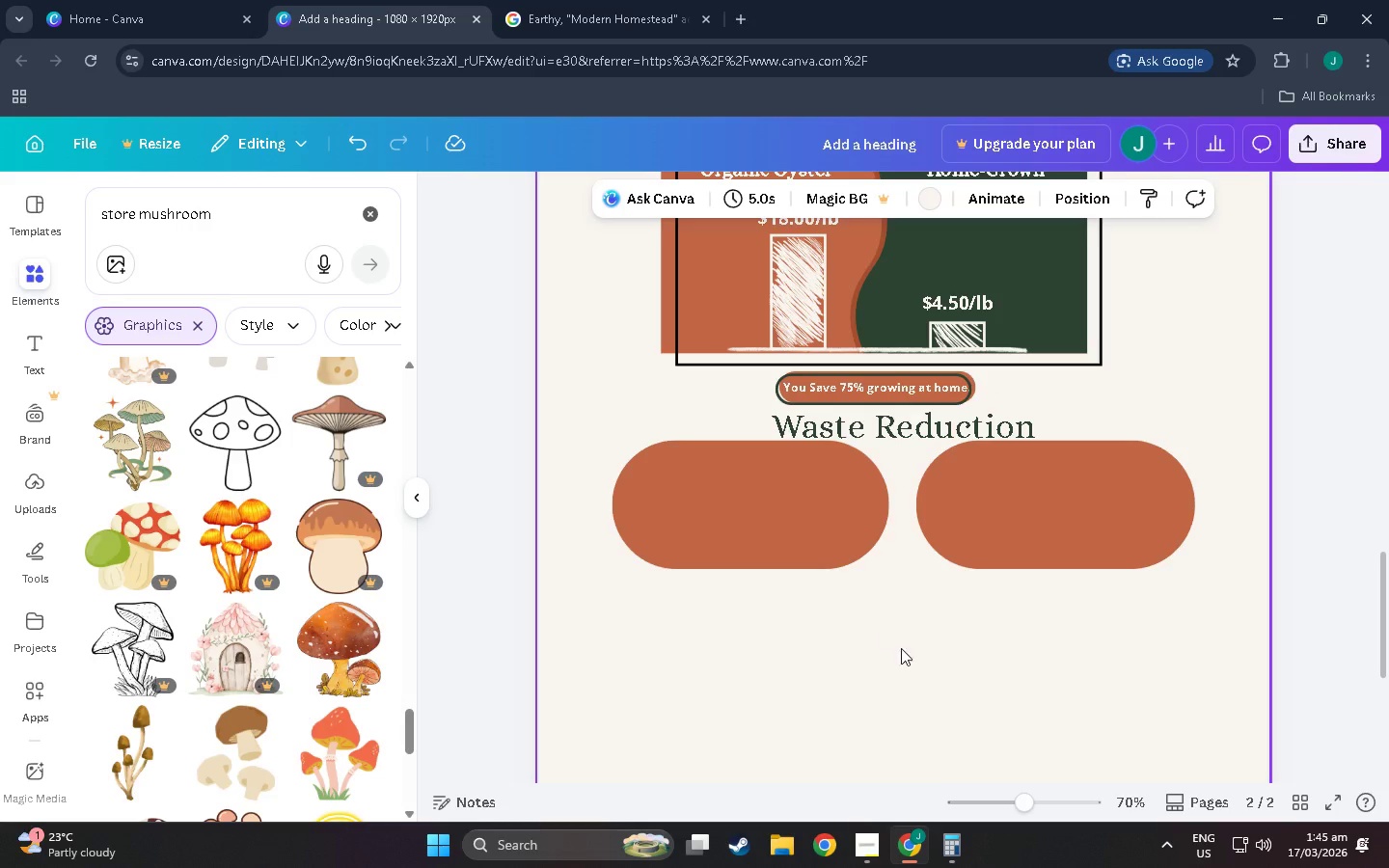 
left_click([911, 687])
 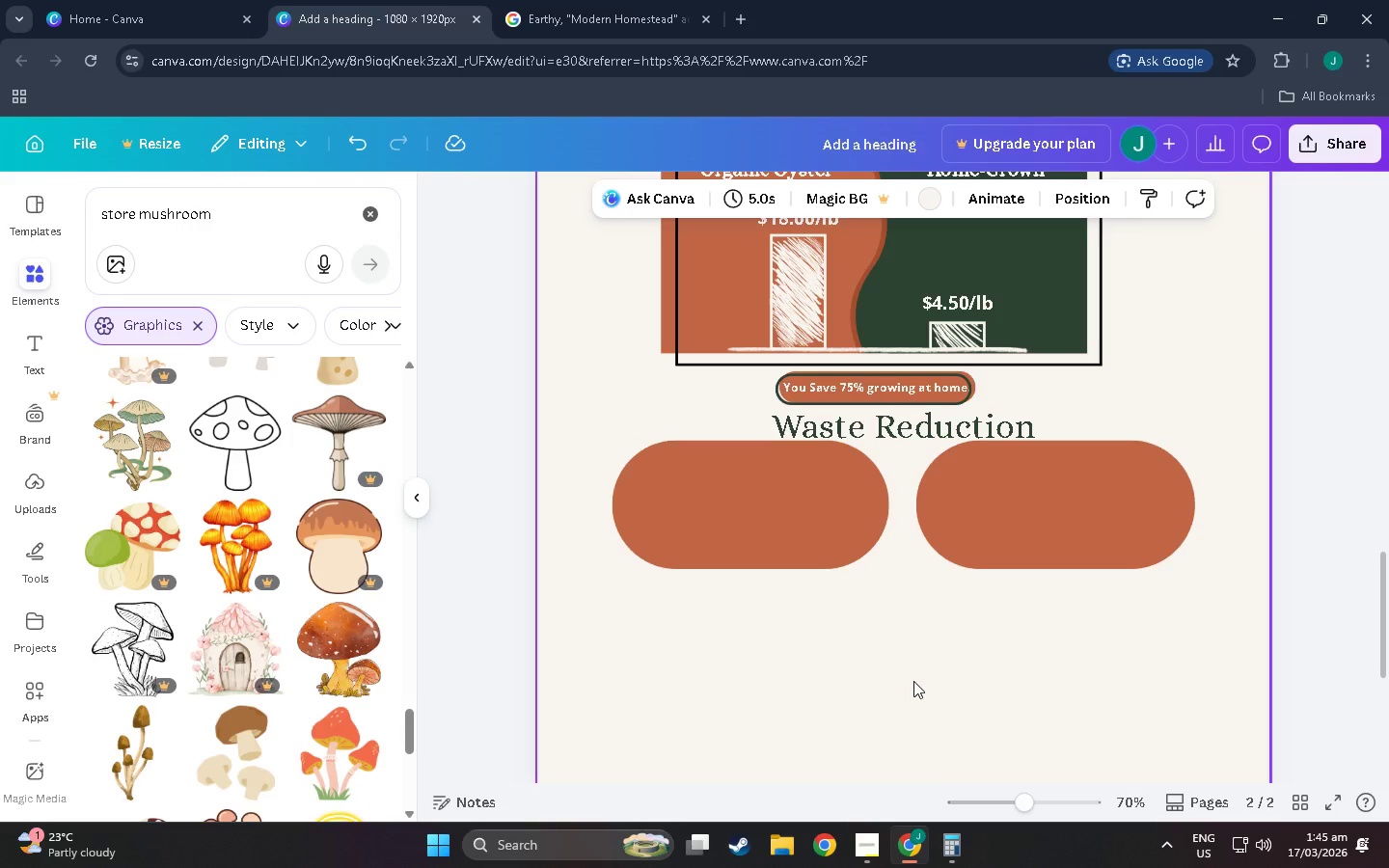 
scroll: coordinate [903, 617], scroll_direction: down, amount: 1.0
 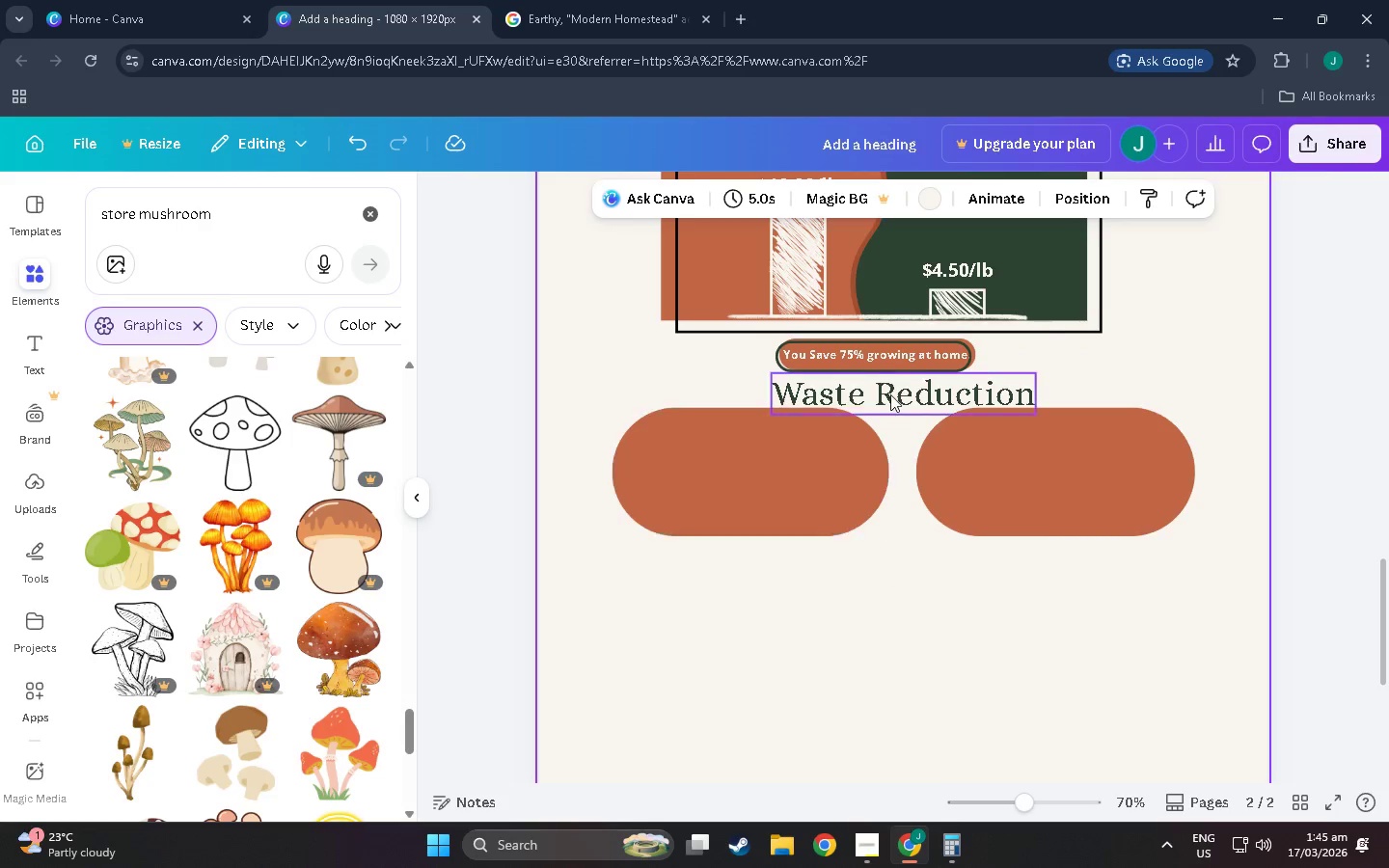 
left_click_drag(start_coordinate=[890, 394], to_coordinate=[888, 390])
 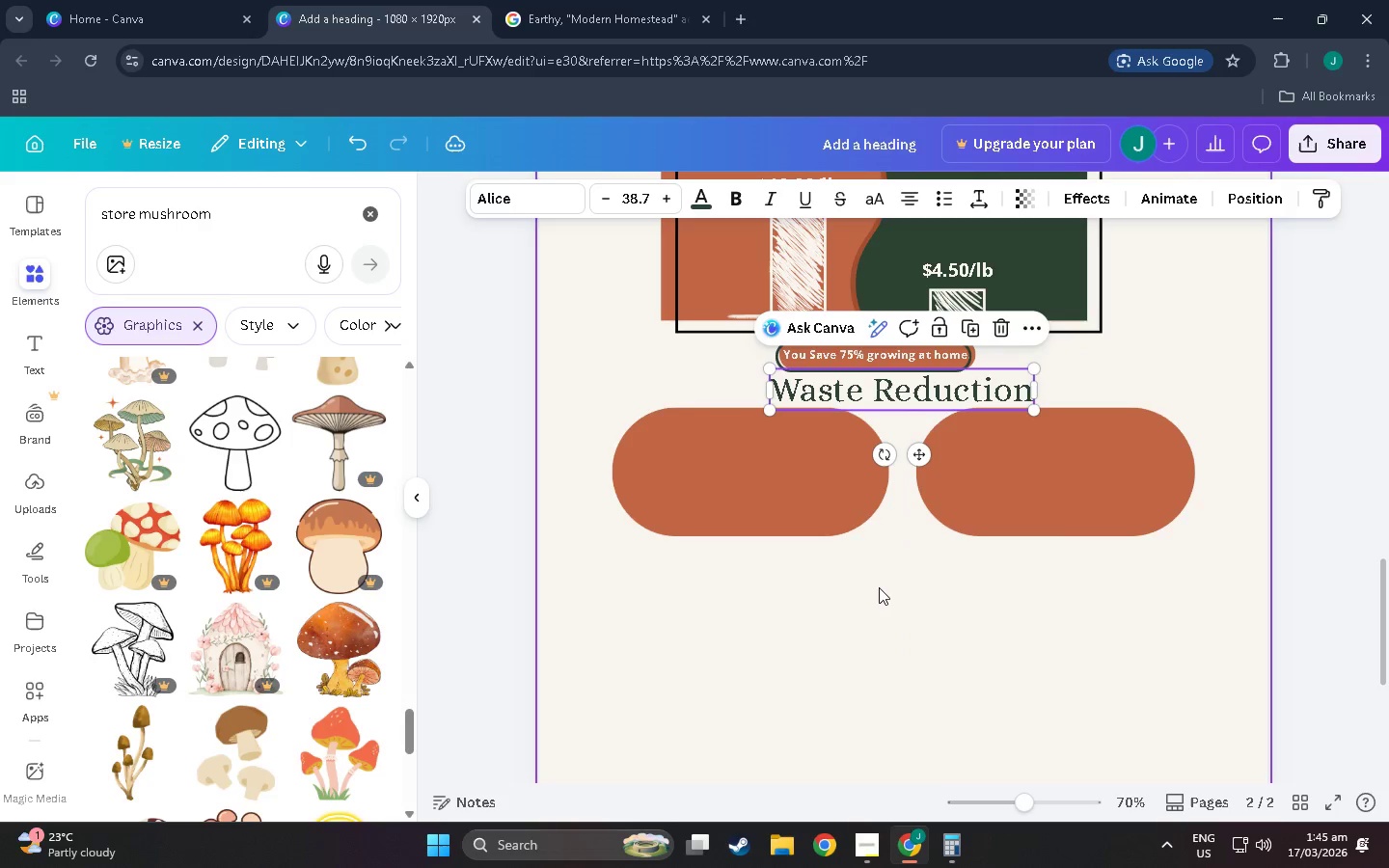 
left_click([879, 588])
 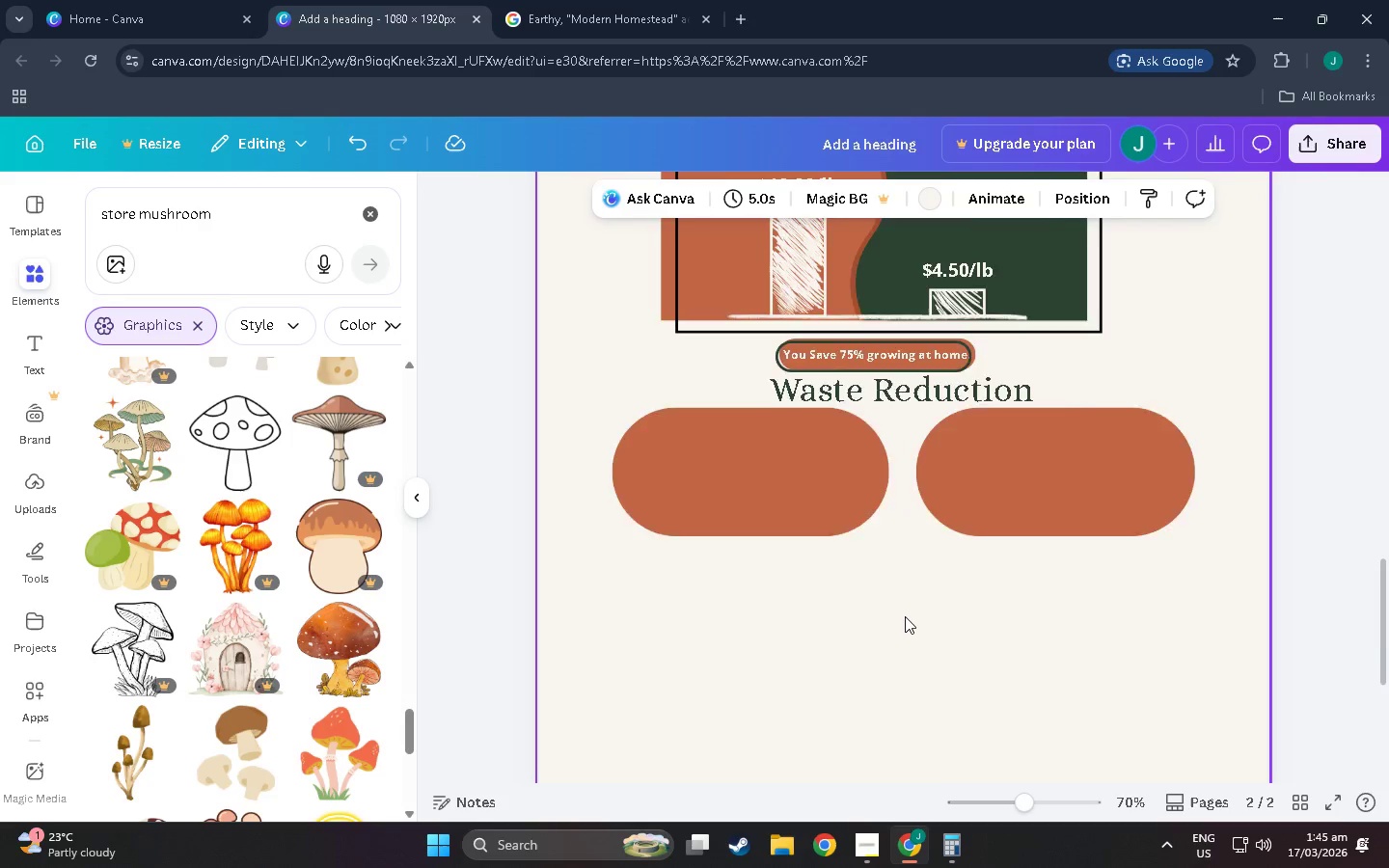 
scroll: coordinate [598, 403], scroll_direction: up, amount: 11.0
 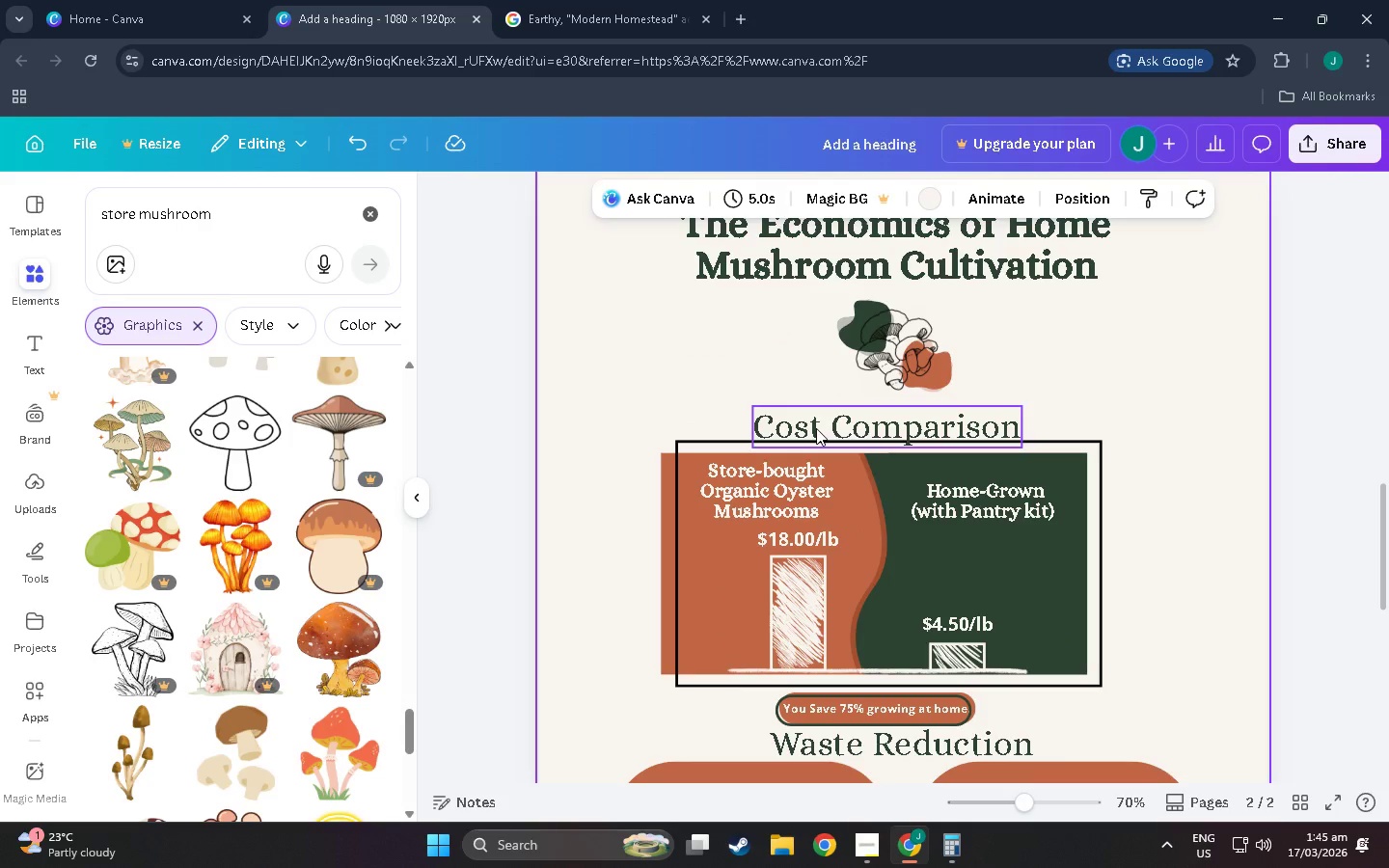 
left_click_drag(start_coordinate=[779, 377], to_coordinate=[957, 325])
 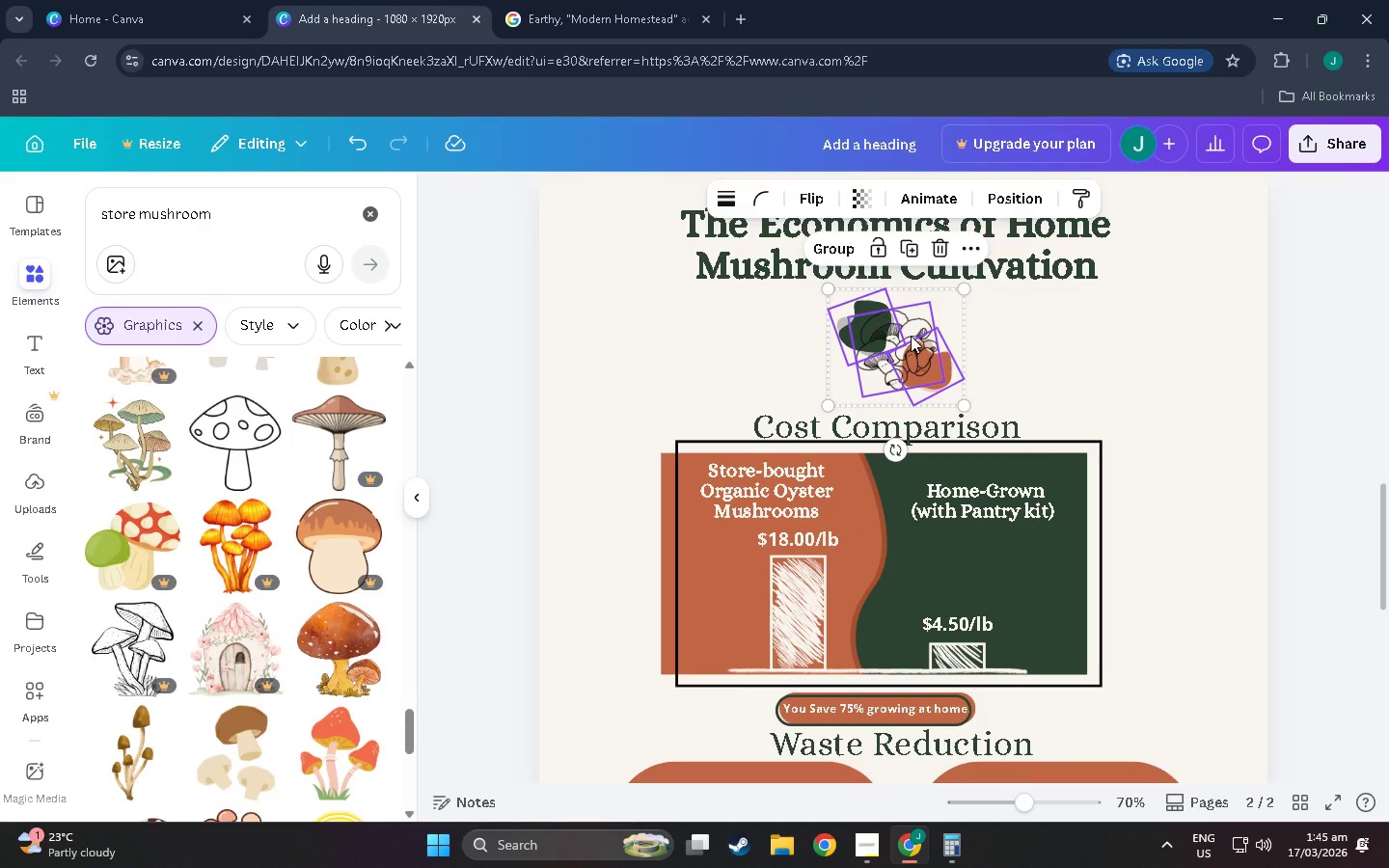 
left_click_drag(start_coordinate=[911, 336], to_coordinate=[1189, 250])
 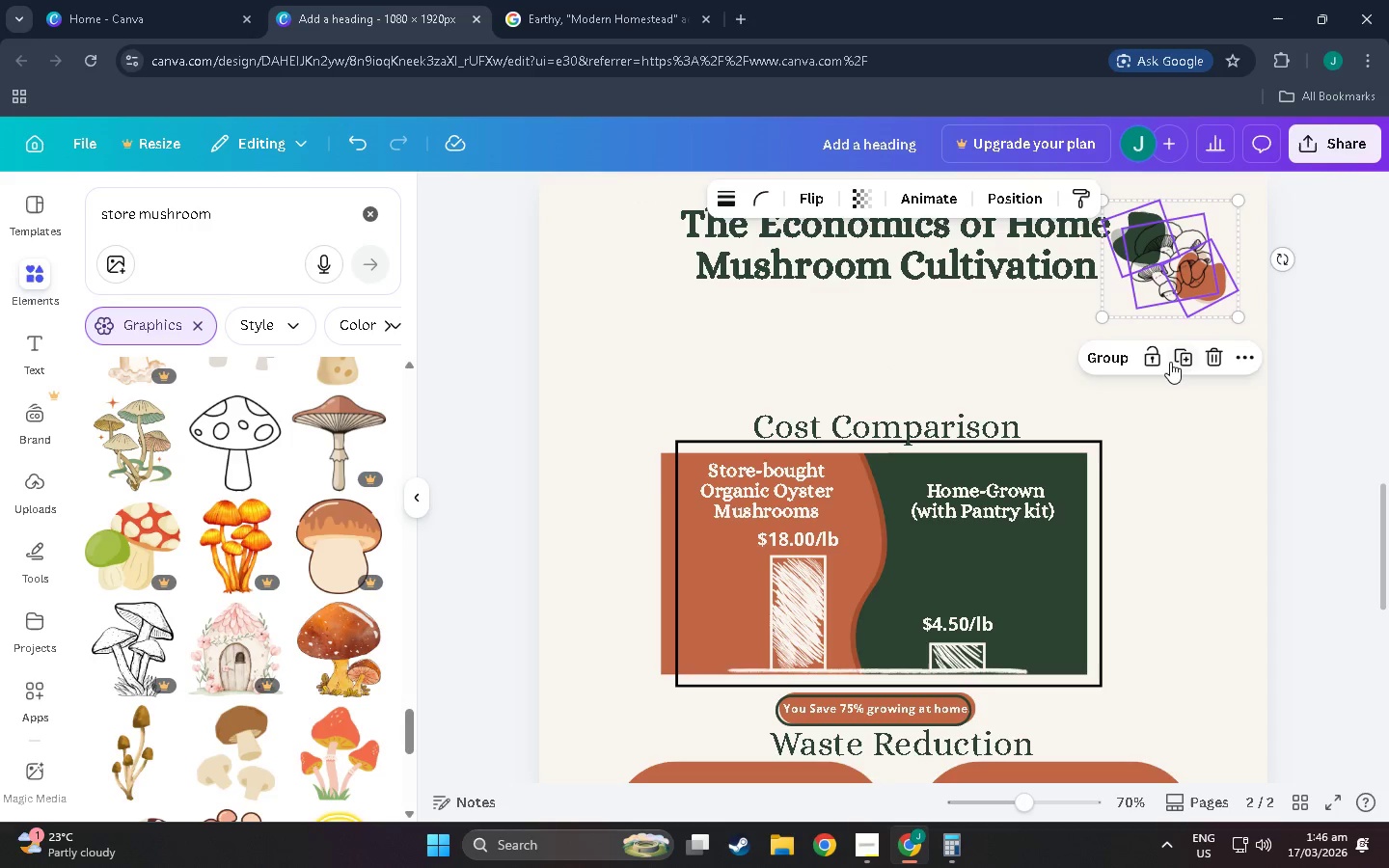 
left_click([1170, 362])
 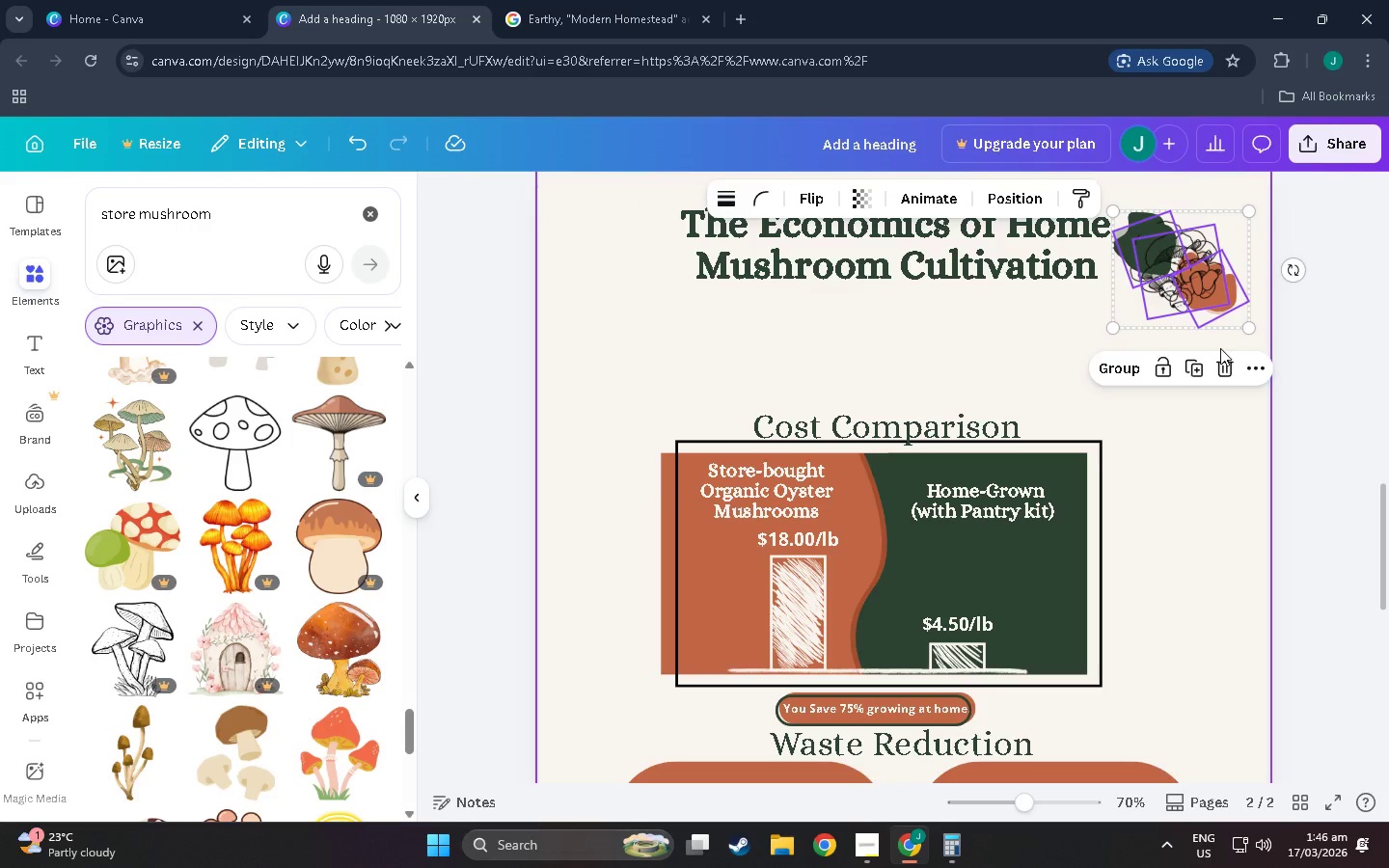 
double_click([1197, 473])
 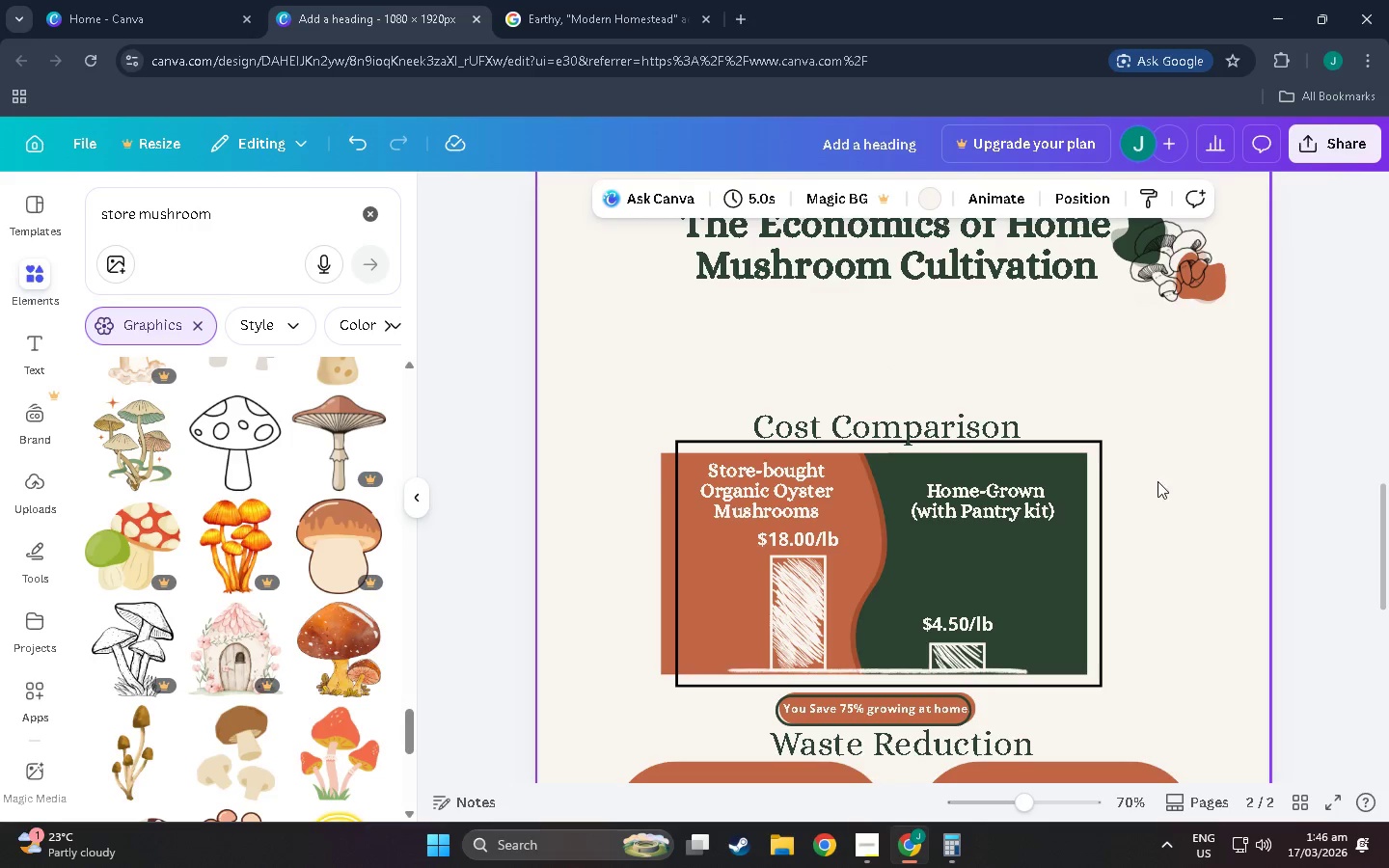 
left_click_drag(start_coordinate=[1165, 394], to_coordinate=[567, 715])
 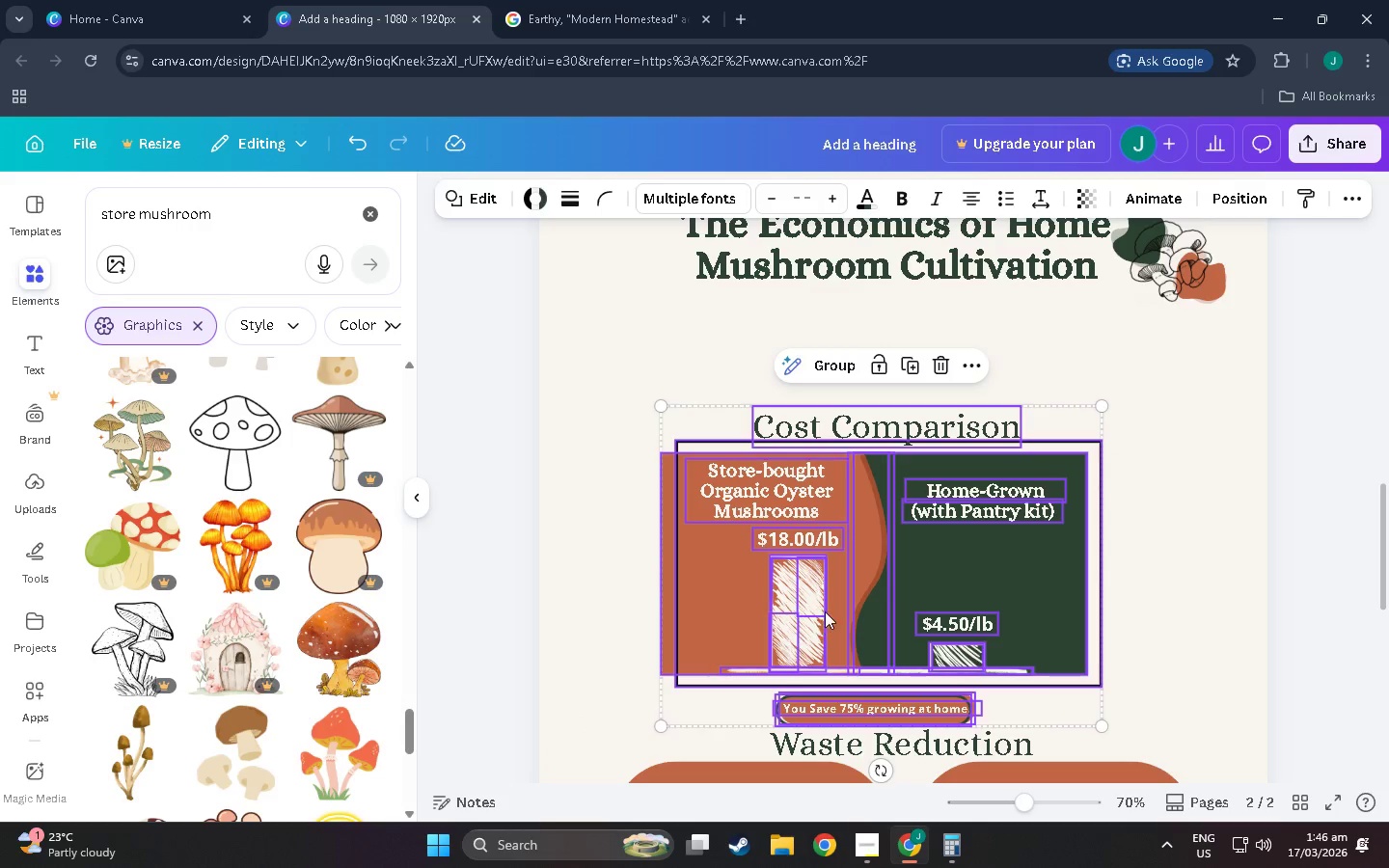 
scroll: coordinate [925, 445], scroll_direction: none, amount: 0.0
 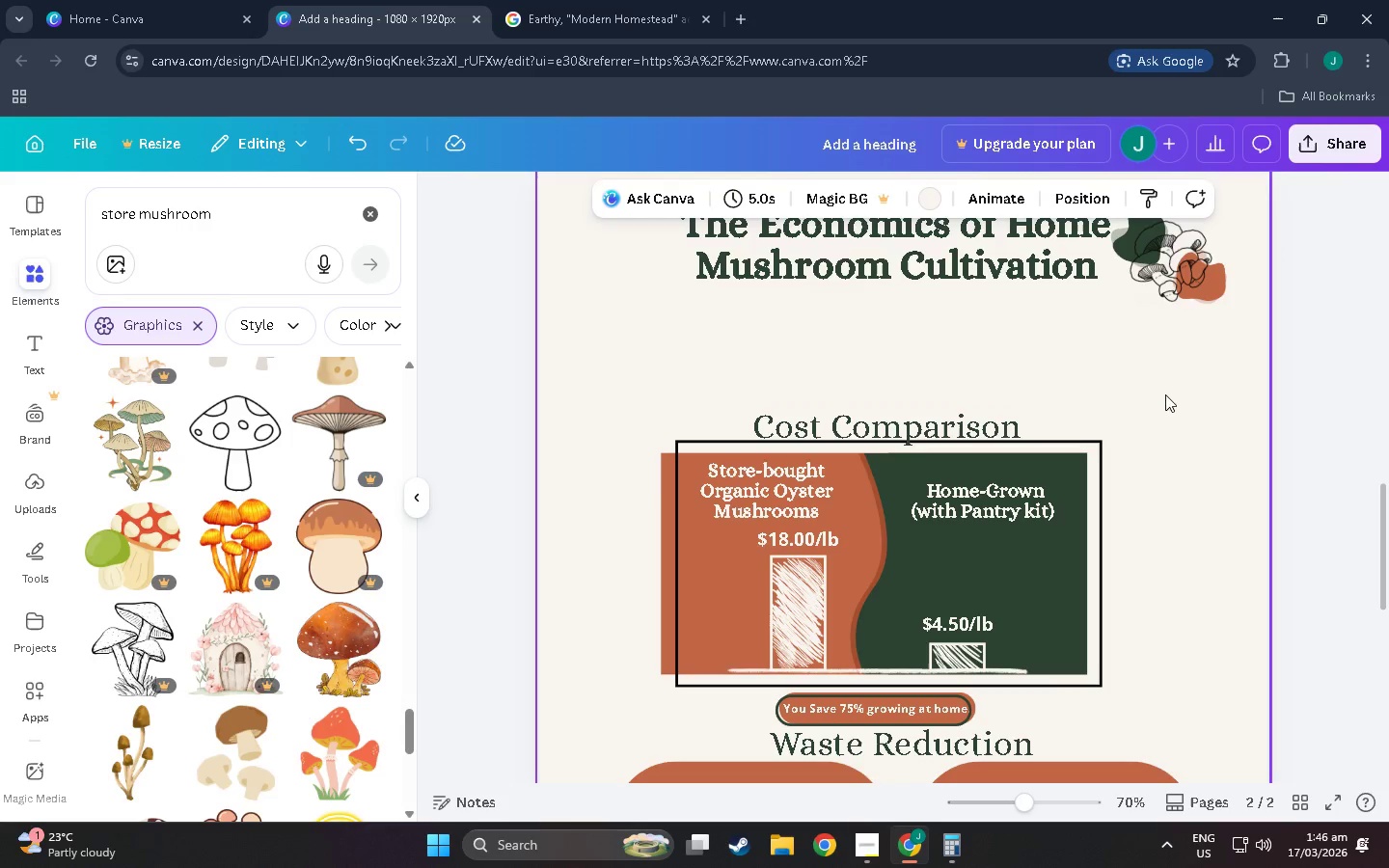 
left_click_drag(start_coordinate=[825, 610], to_coordinate=[842, 495])
 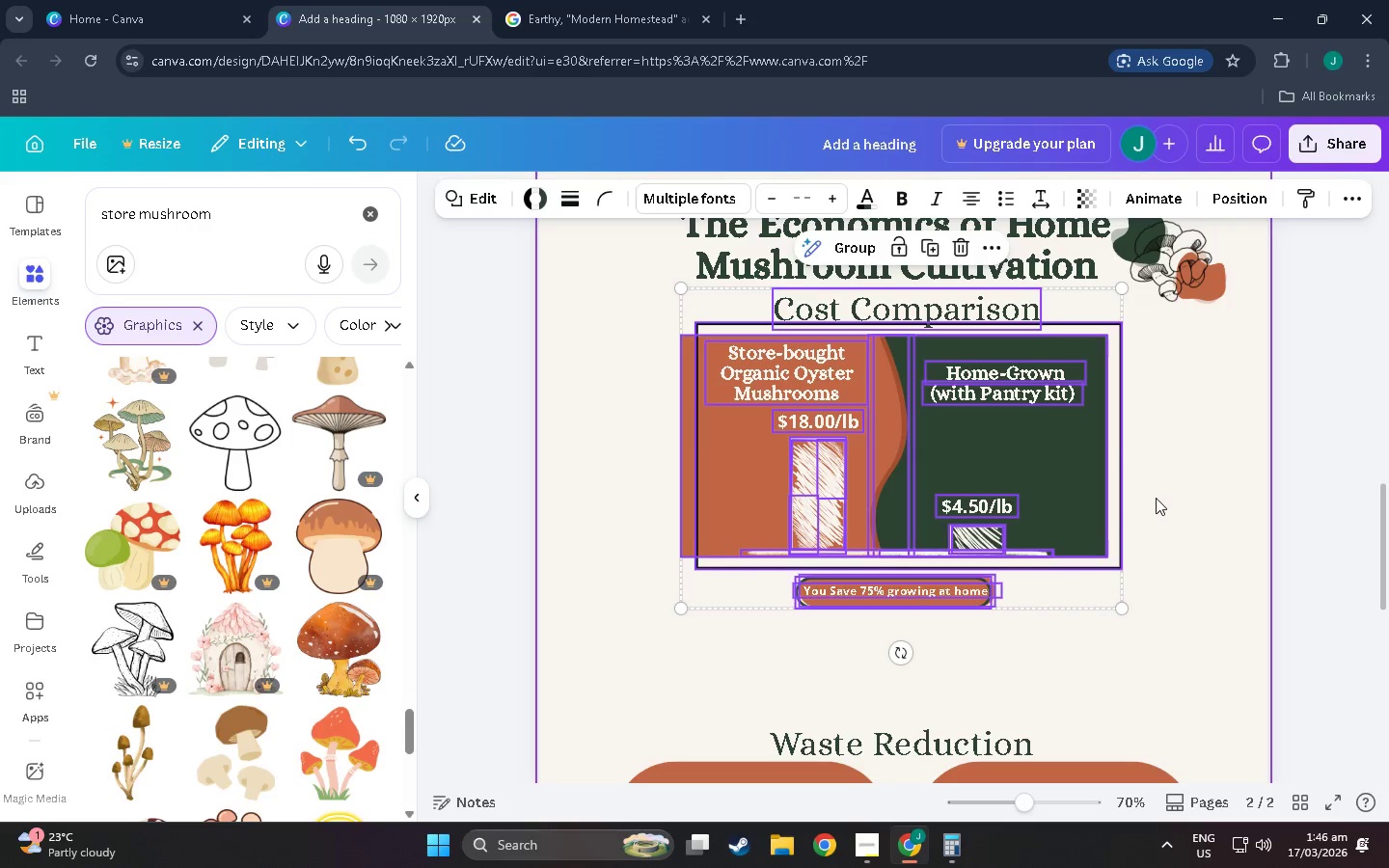 
left_click([1156, 498])
 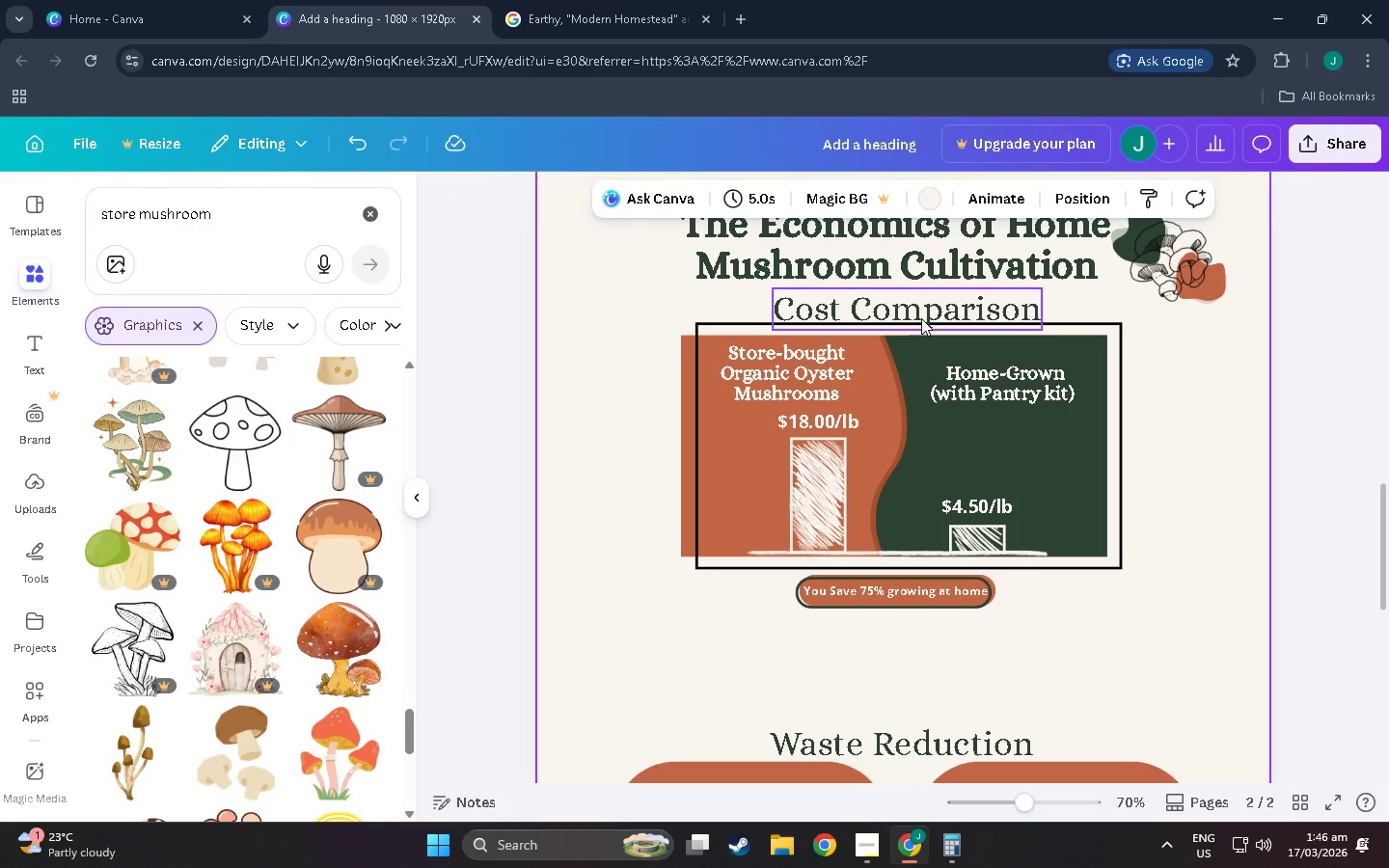 
left_click([921, 318])
 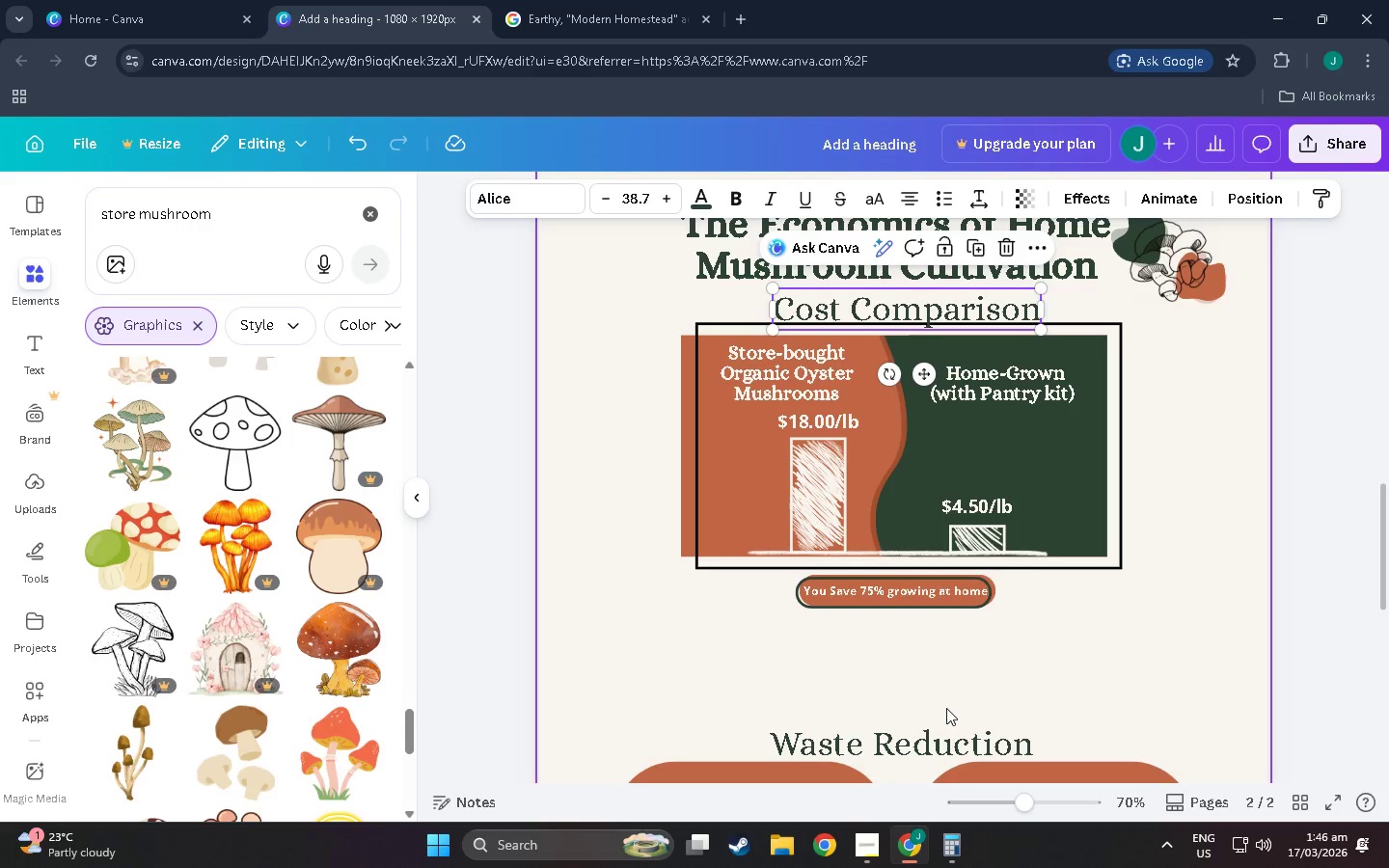 
scroll: coordinate [903, 697], scroll_direction: down, amount: 4.0
 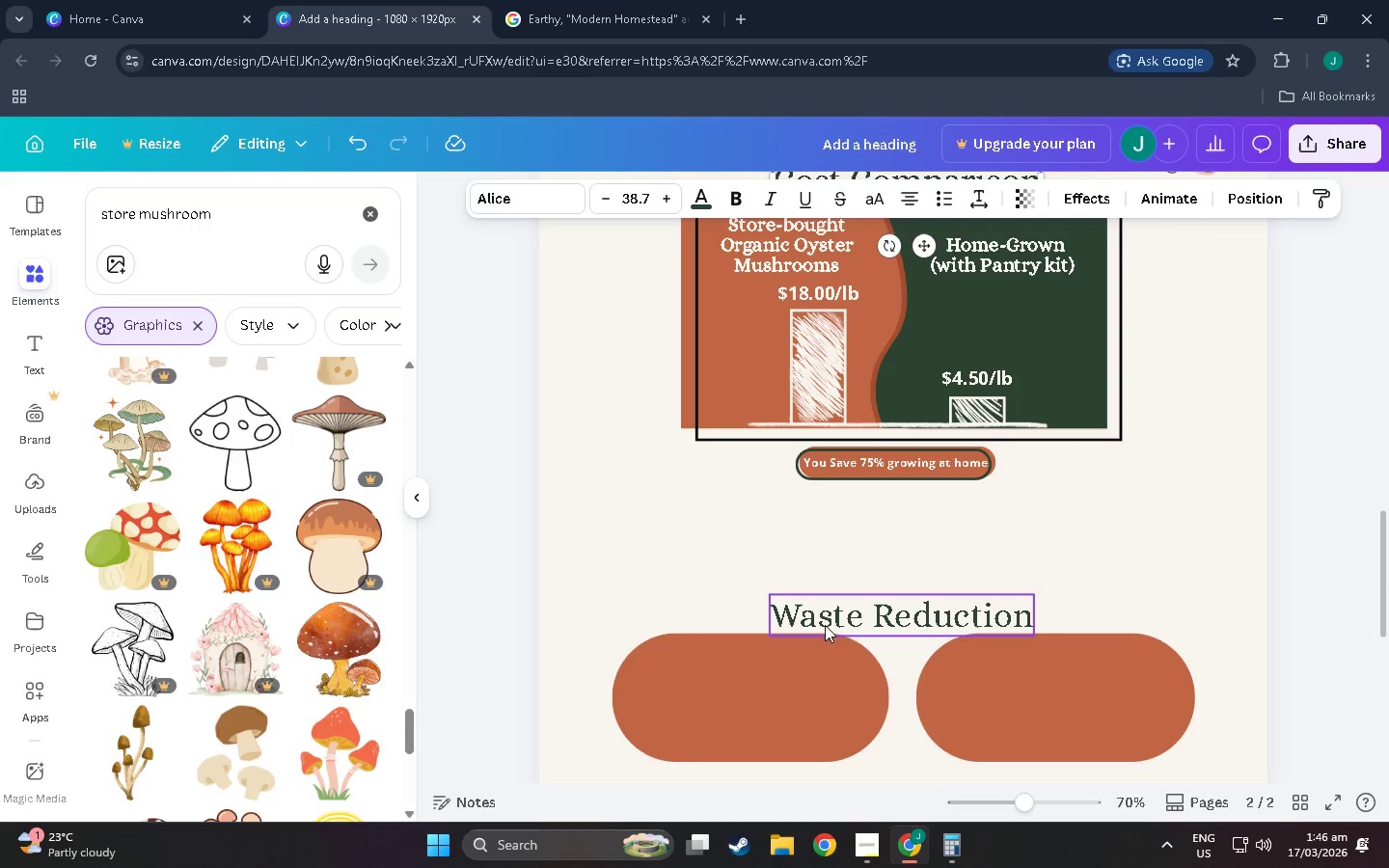 
left_click_drag(start_coordinate=[843, 620], to_coordinate=[843, 504])
 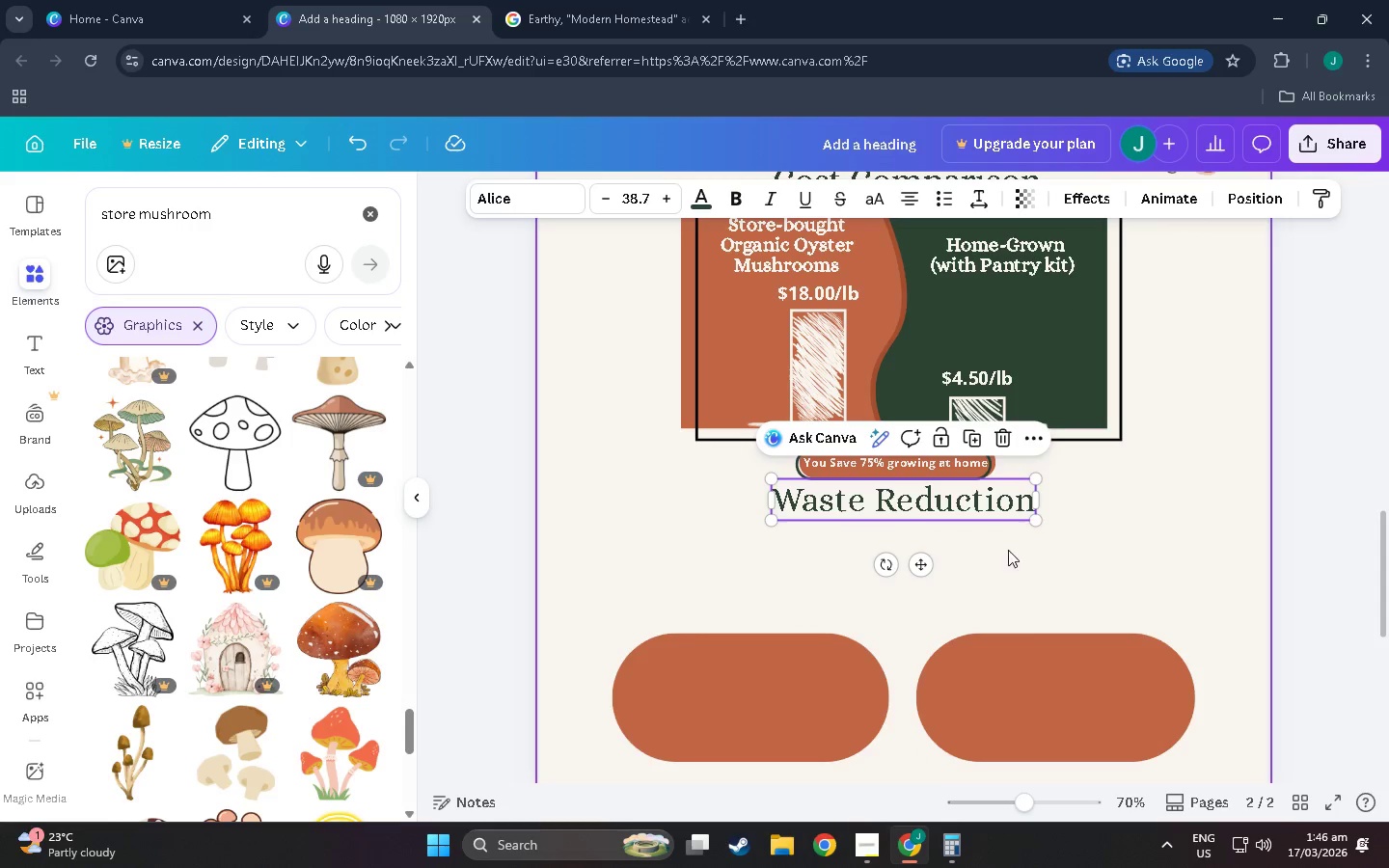 
left_click([1008, 550])
 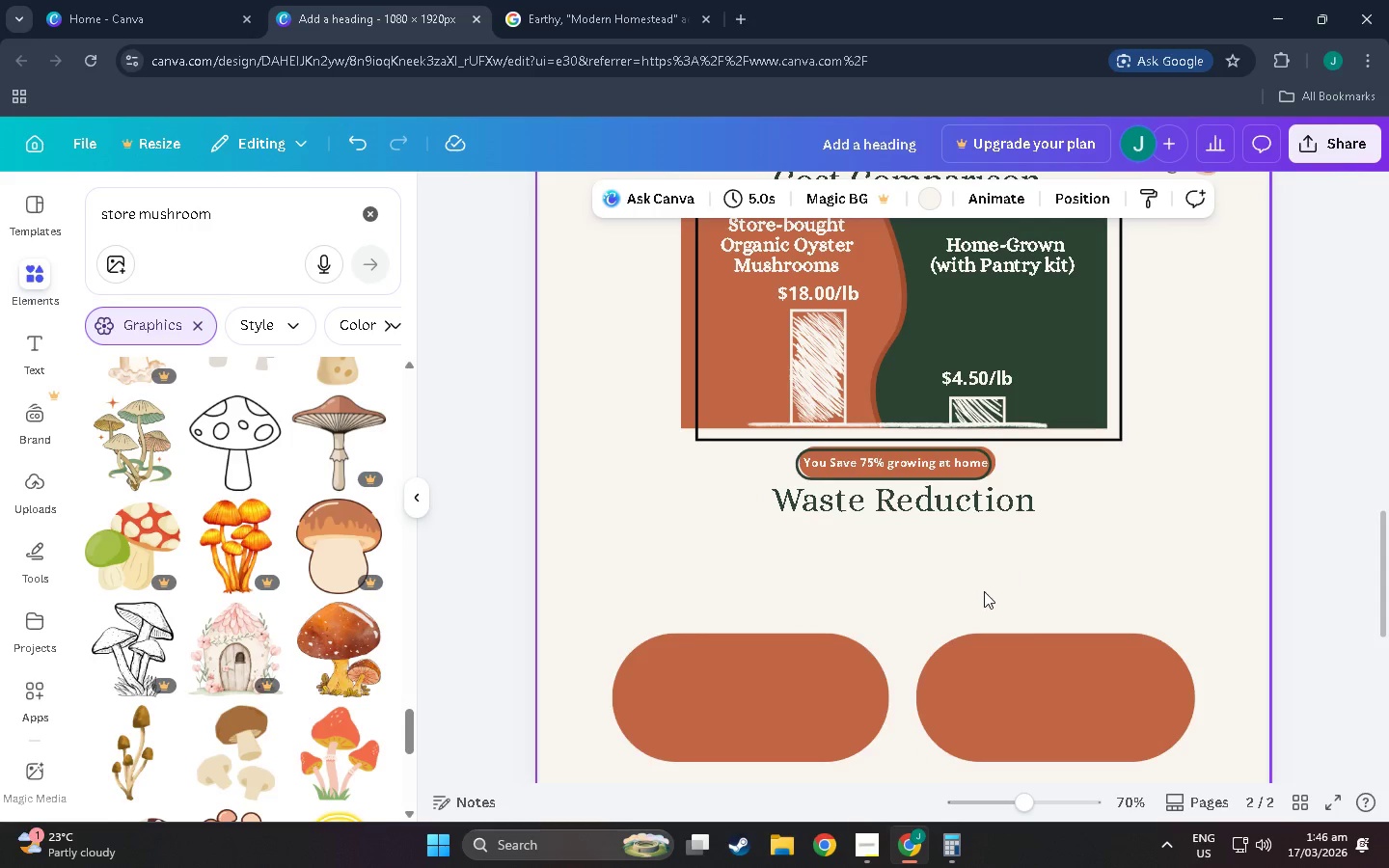 
left_click_drag(start_coordinate=[765, 680], to_coordinate=[737, 566])
 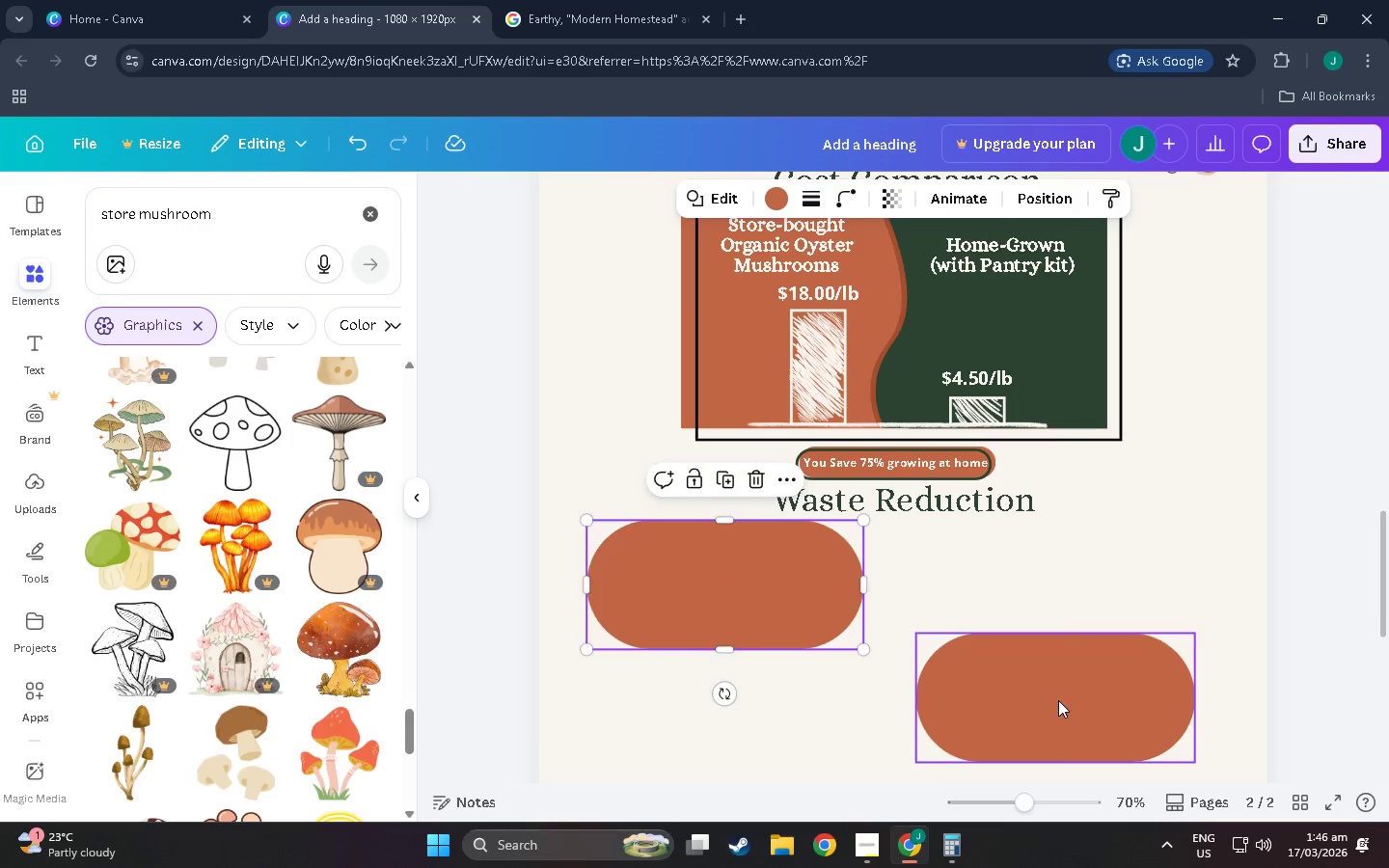 
scroll: coordinate [983, 591], scroll_direction: none, amount: 0.0
 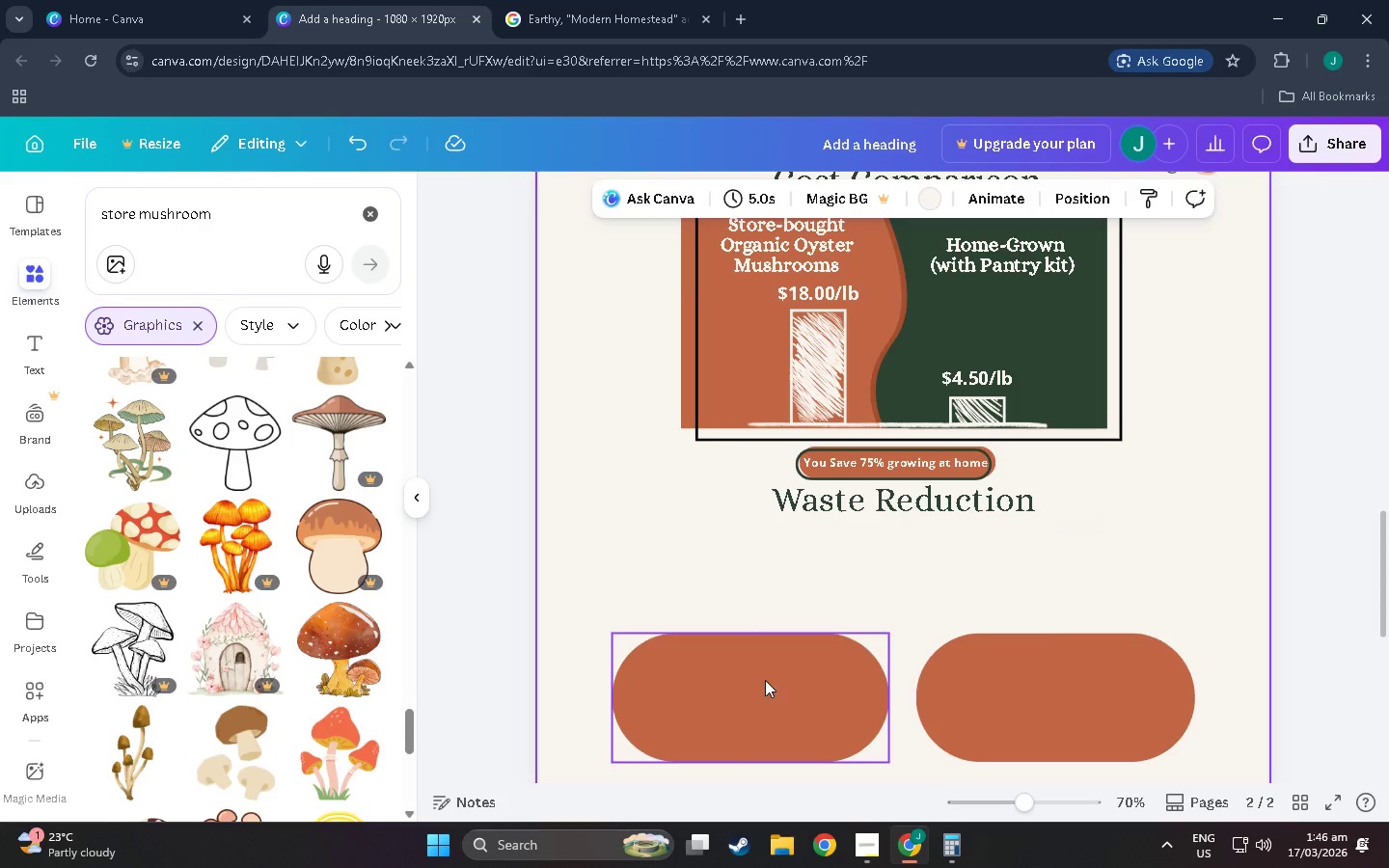 
left_click_drag(start_coordinate=[1058, 700], to_coordinate=[1059, 592])
 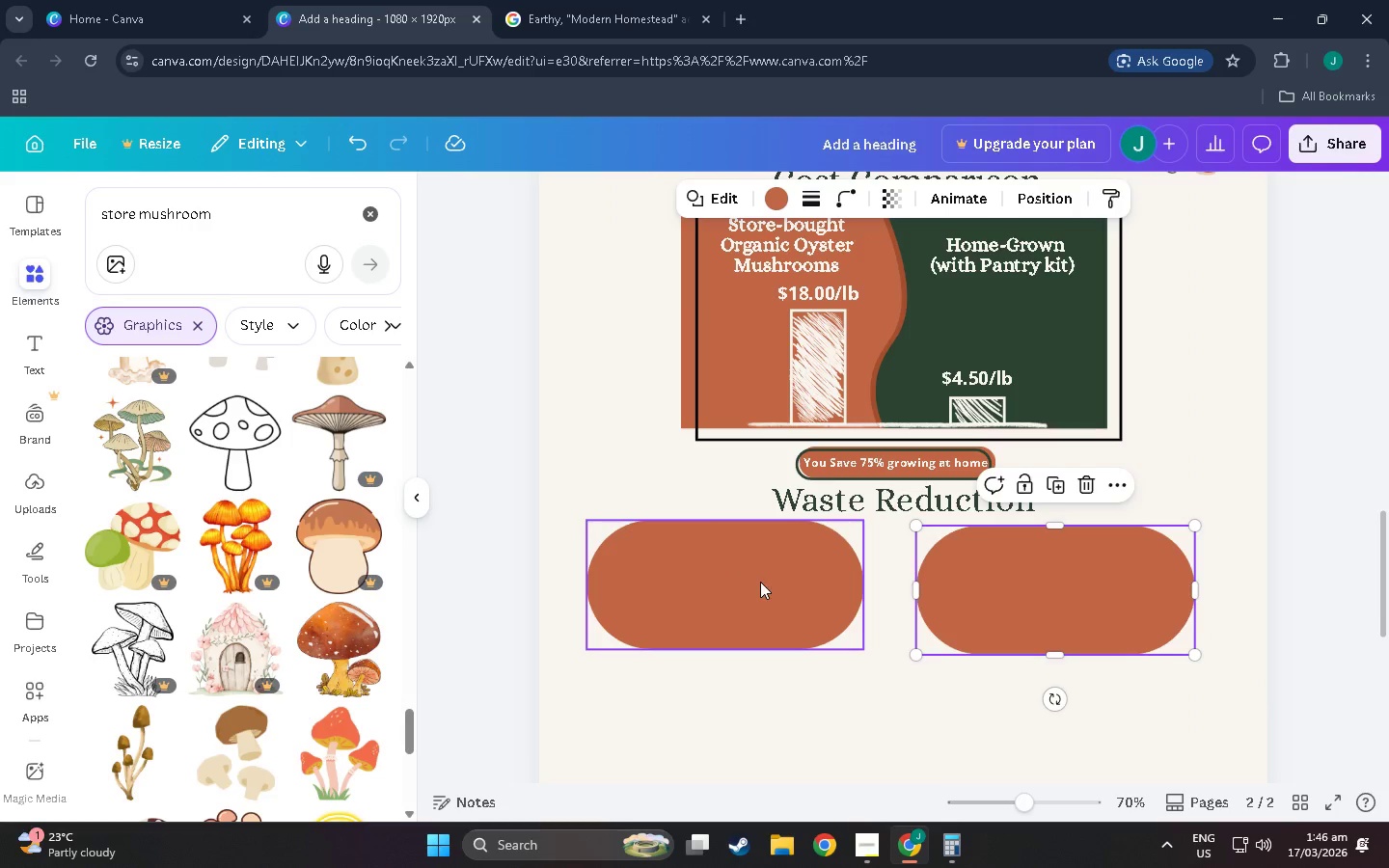 
left_click_drag(start_coordinate=[757, 582], to_coordinate=[708, 583])
 